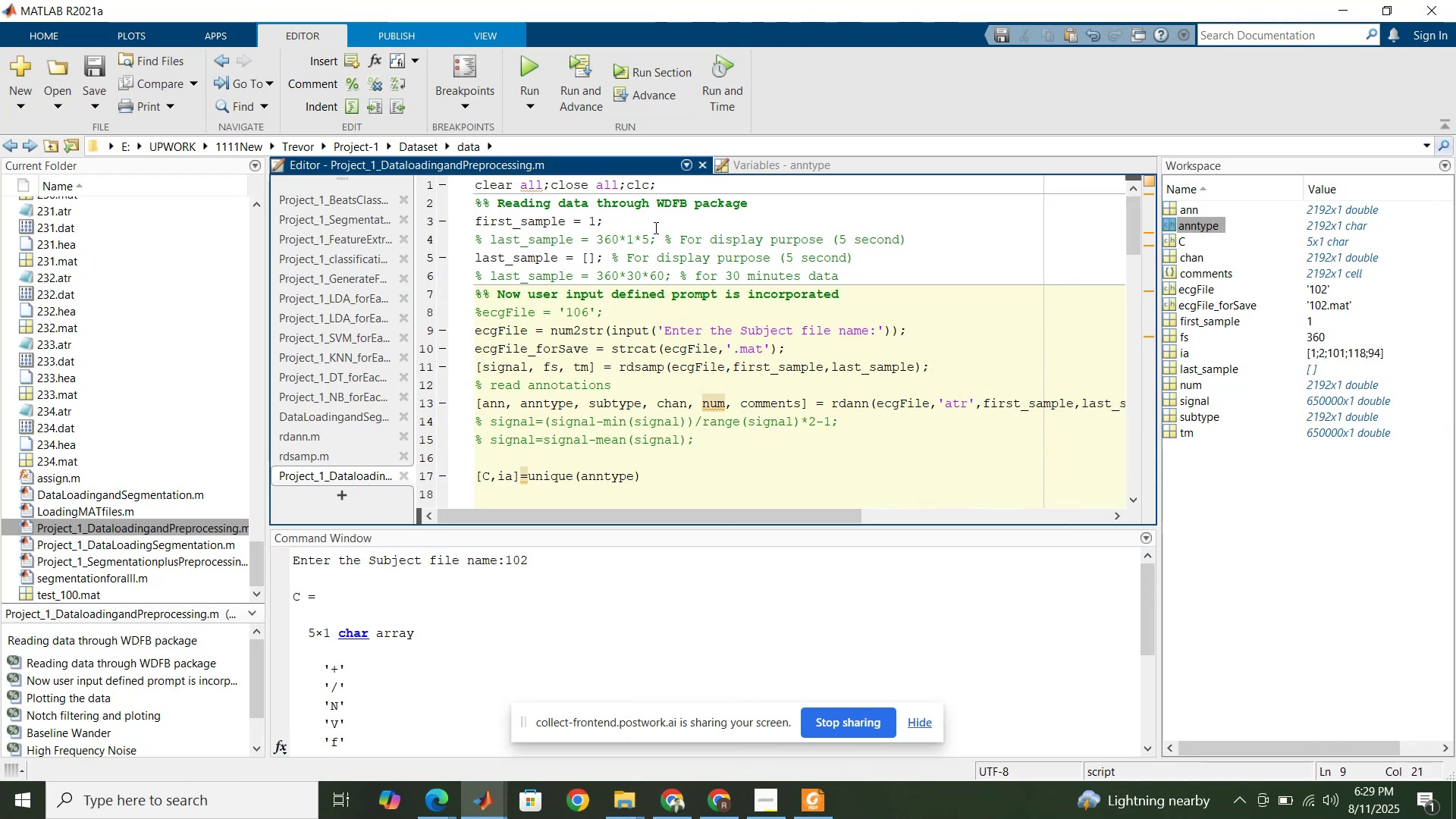 
left_click([639, 184])
 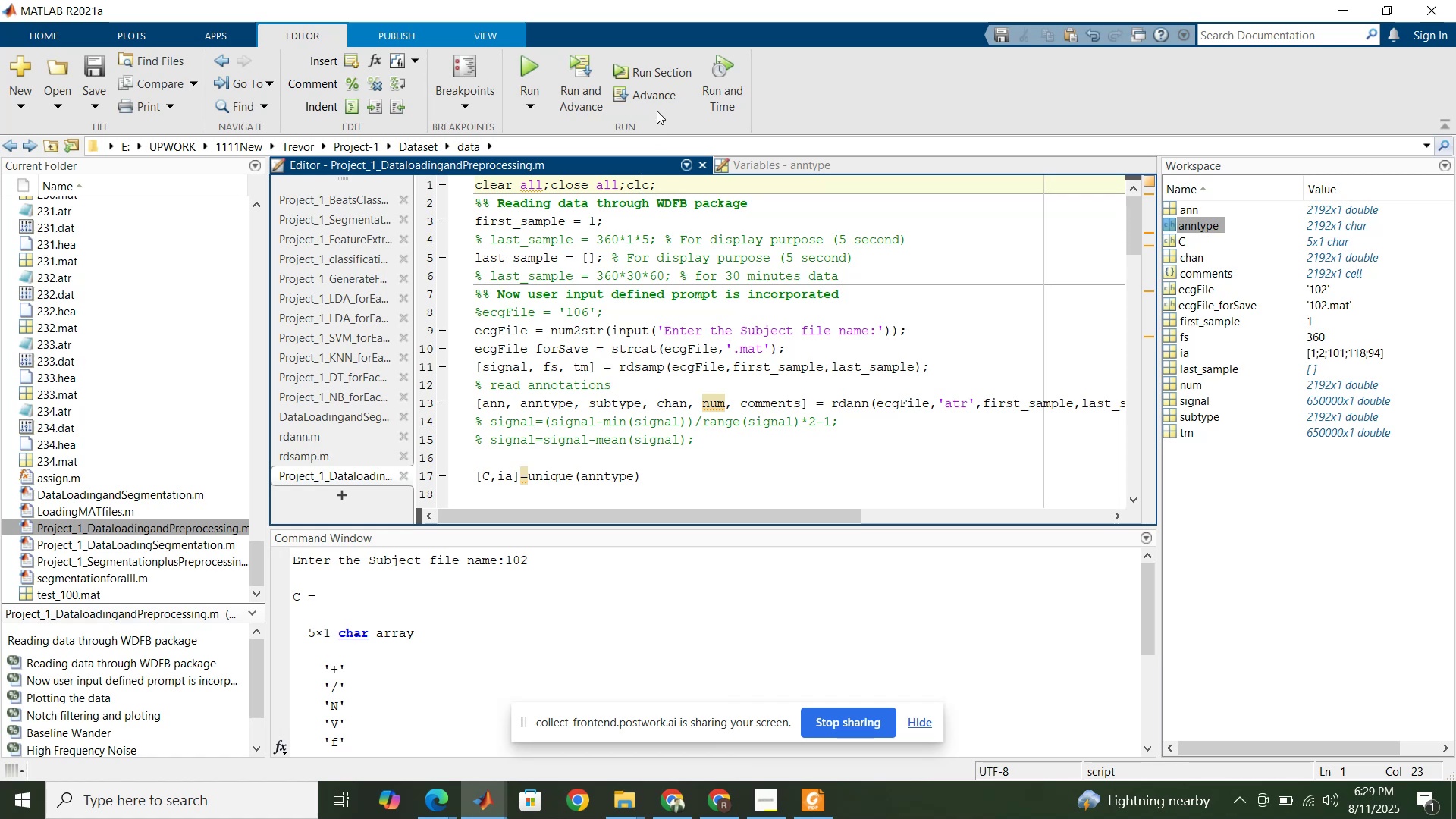 
left_click([651, 64])
 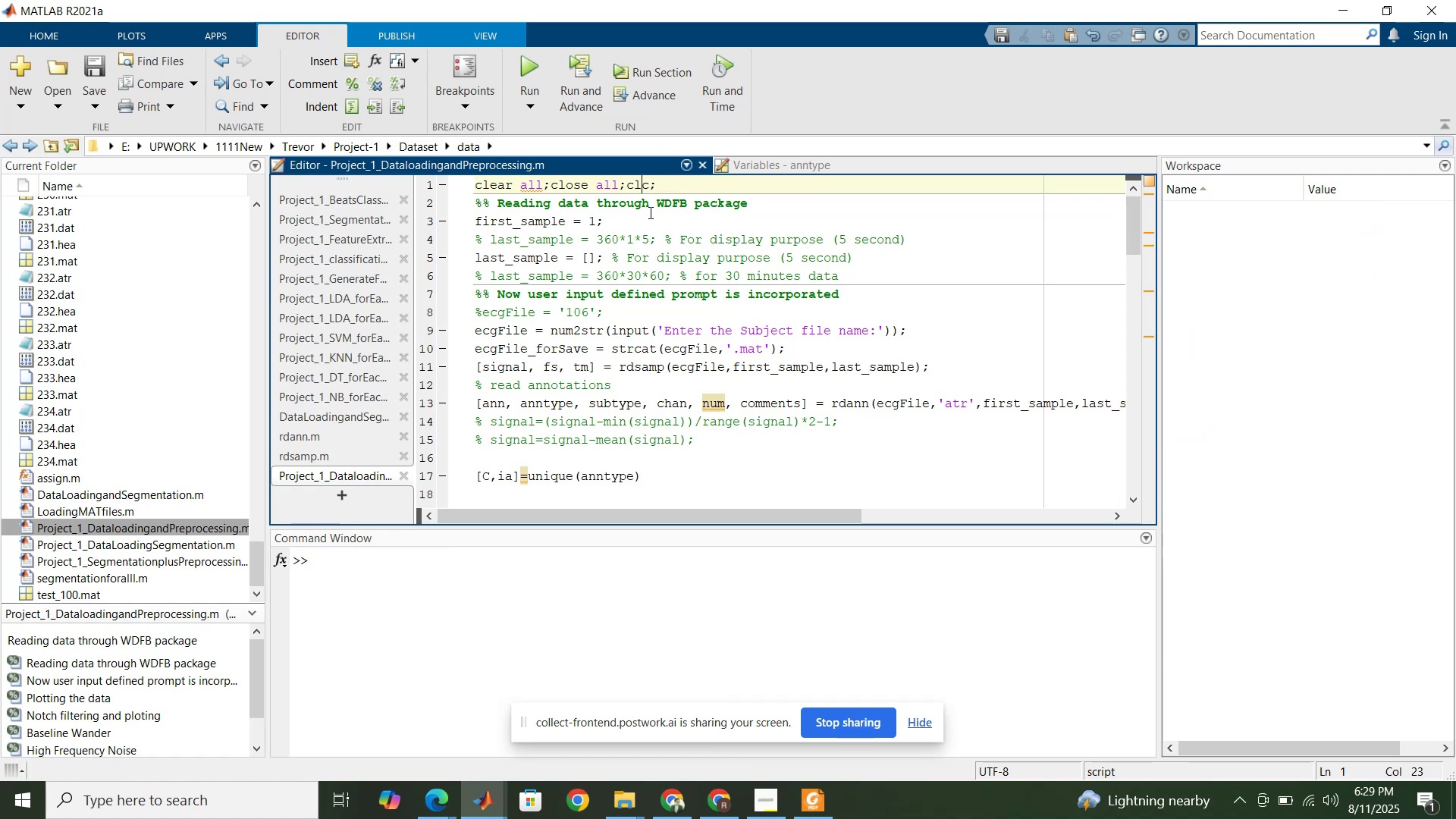 
left_click([649, 215])
 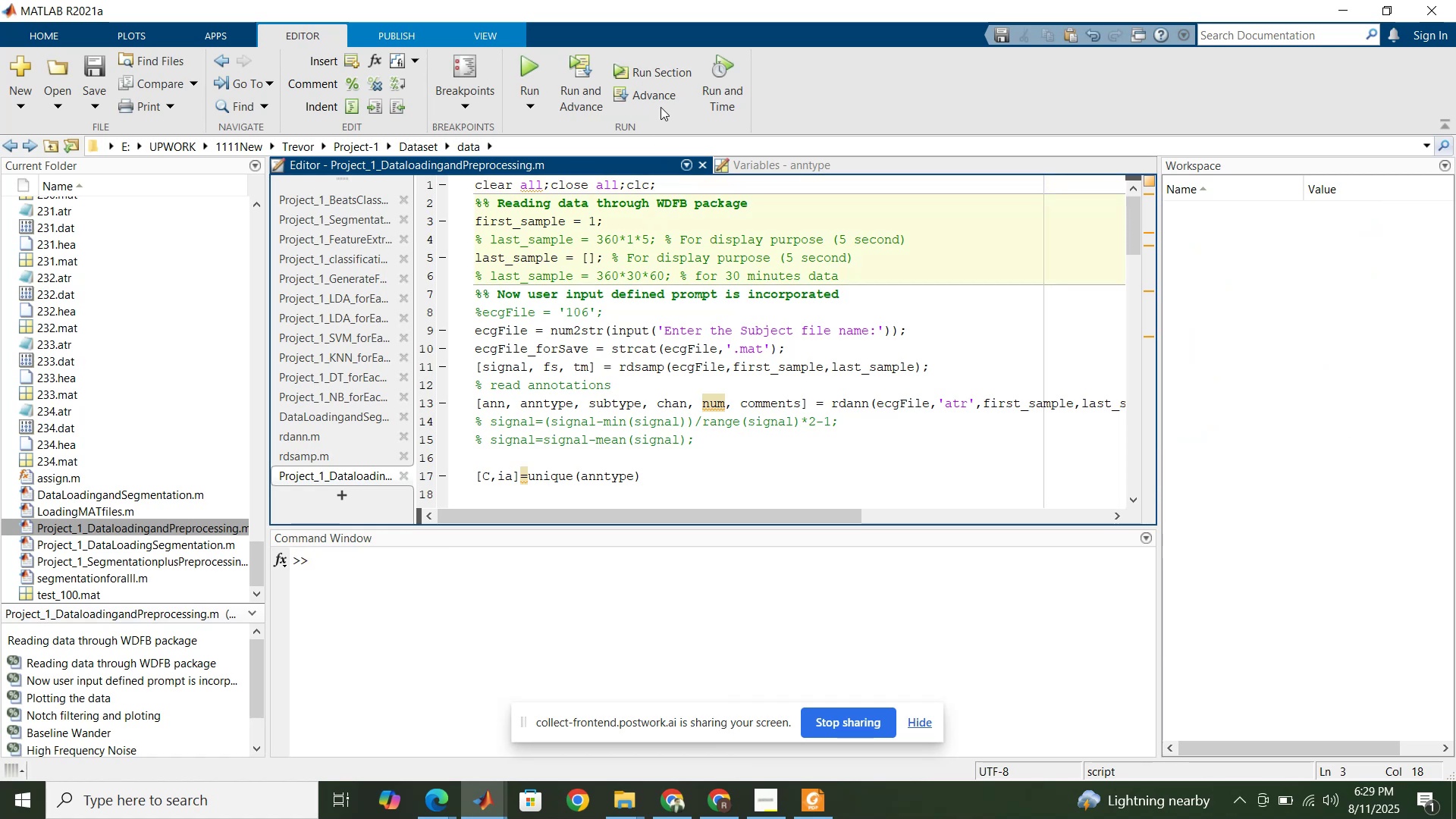 
left_click([662, 74])
 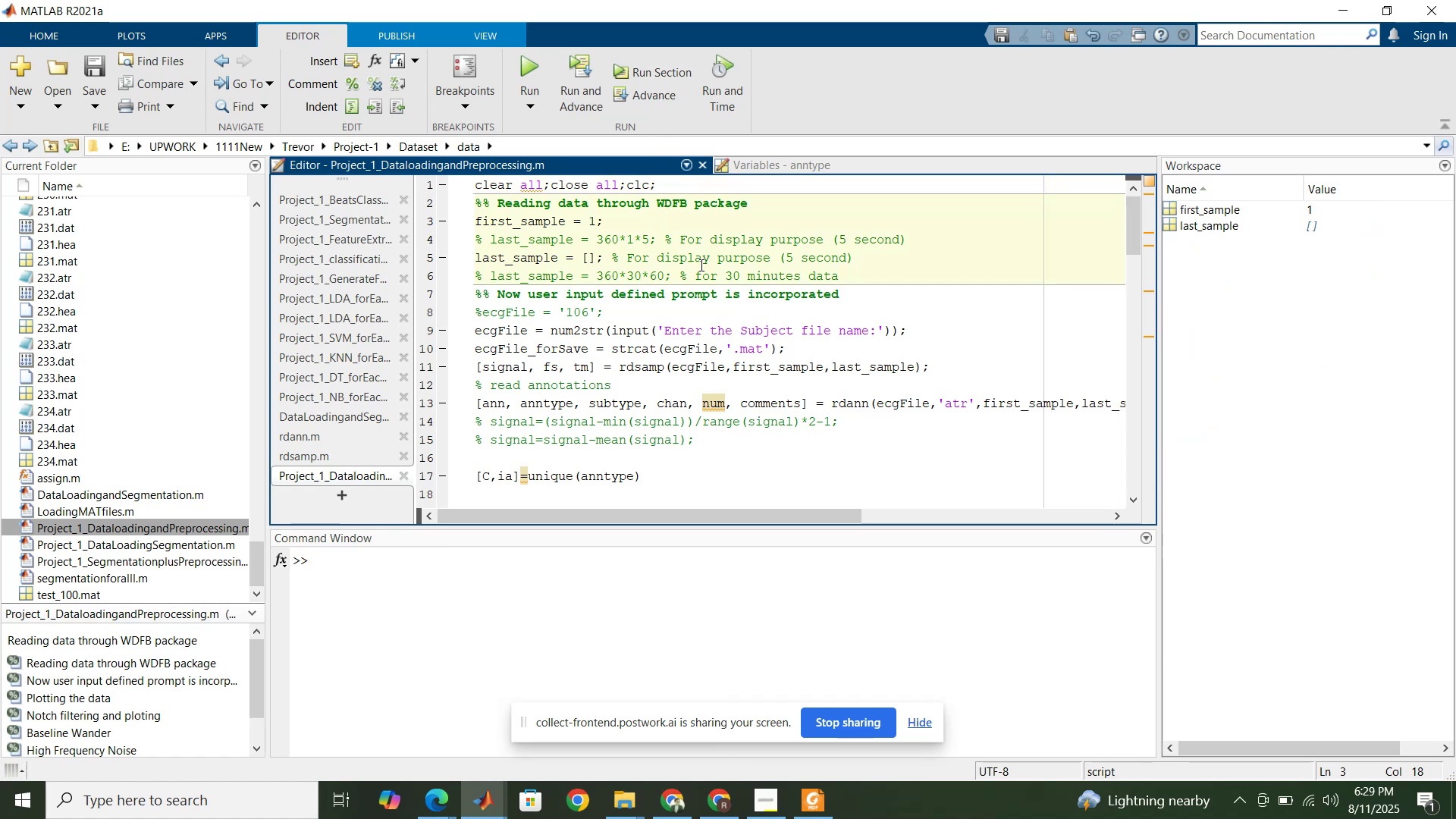 
left_click([701, 410])
 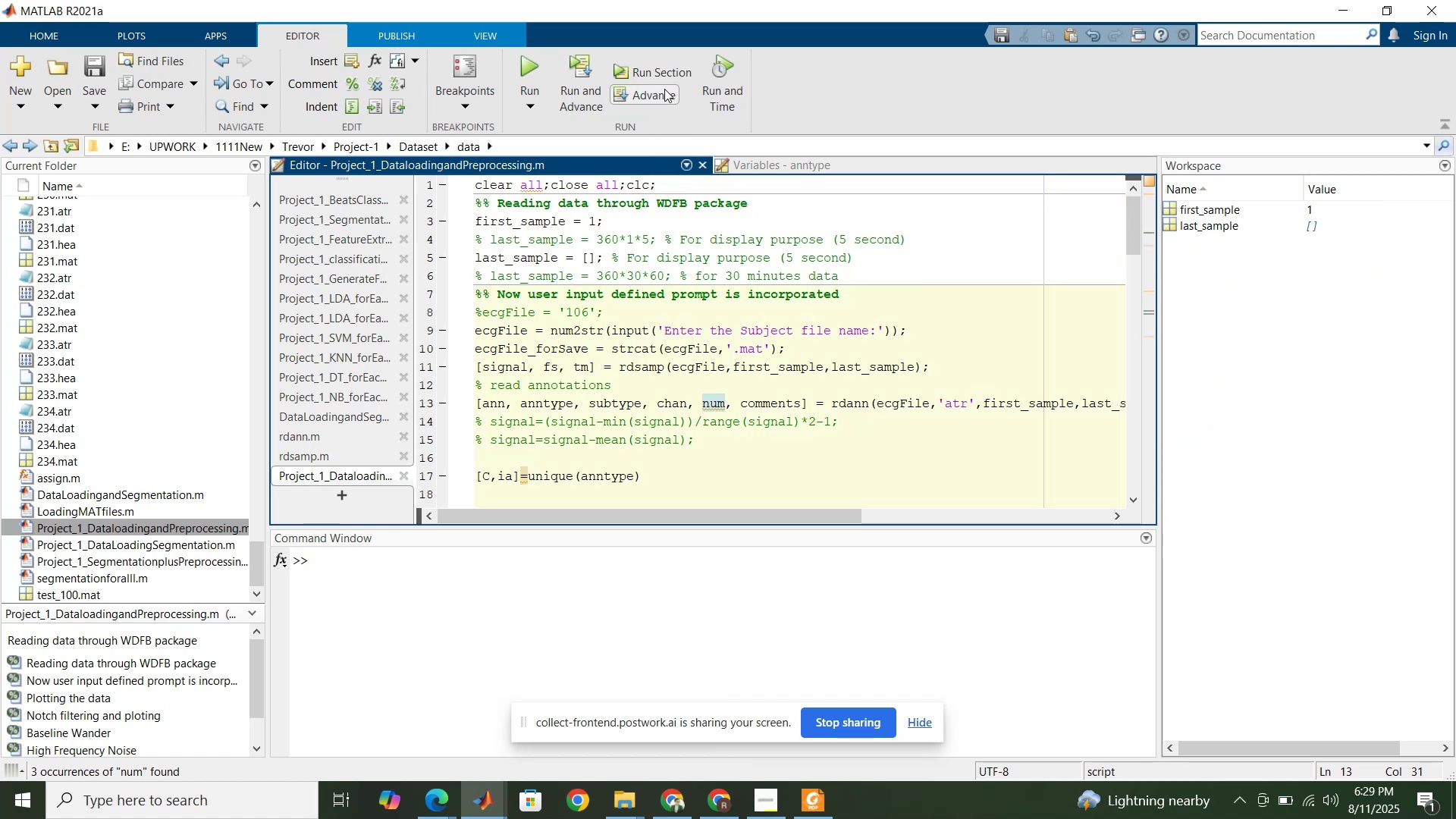 
left_click([663, 76])
 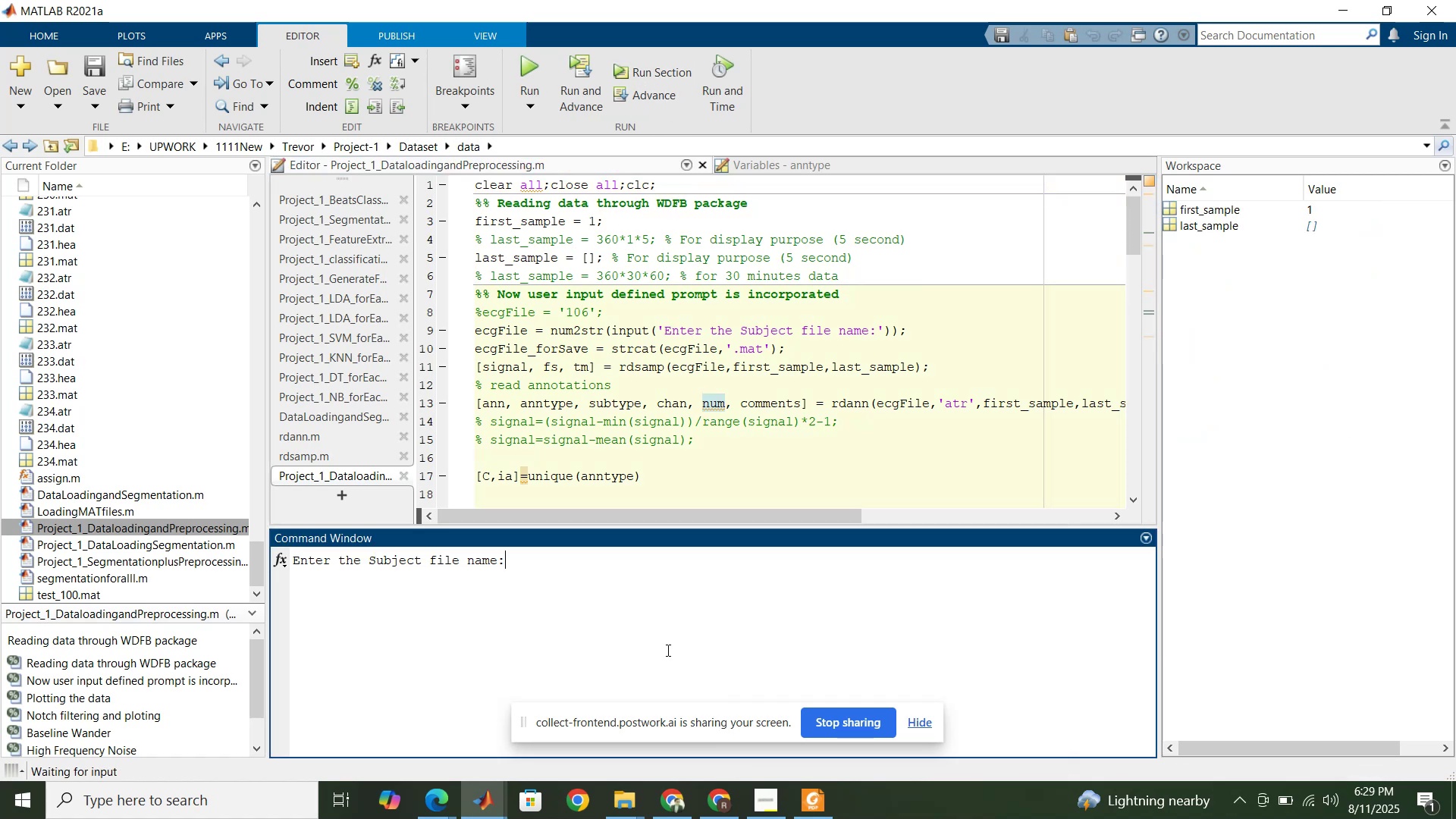 
left_click_drag(start_coordinate=[249, 557], to_coordinate=[249, 248])
 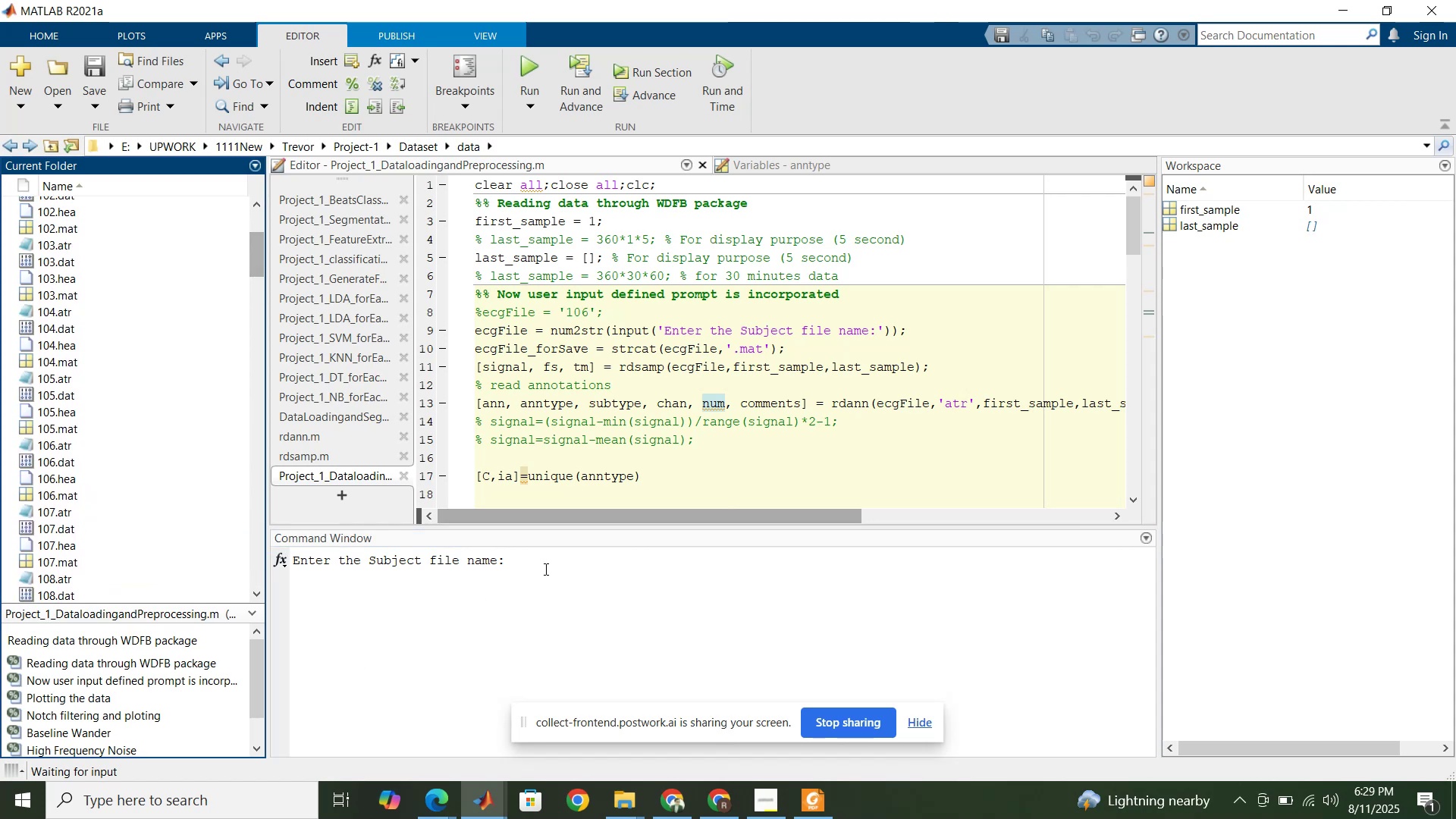 
left_click([573, 562])
 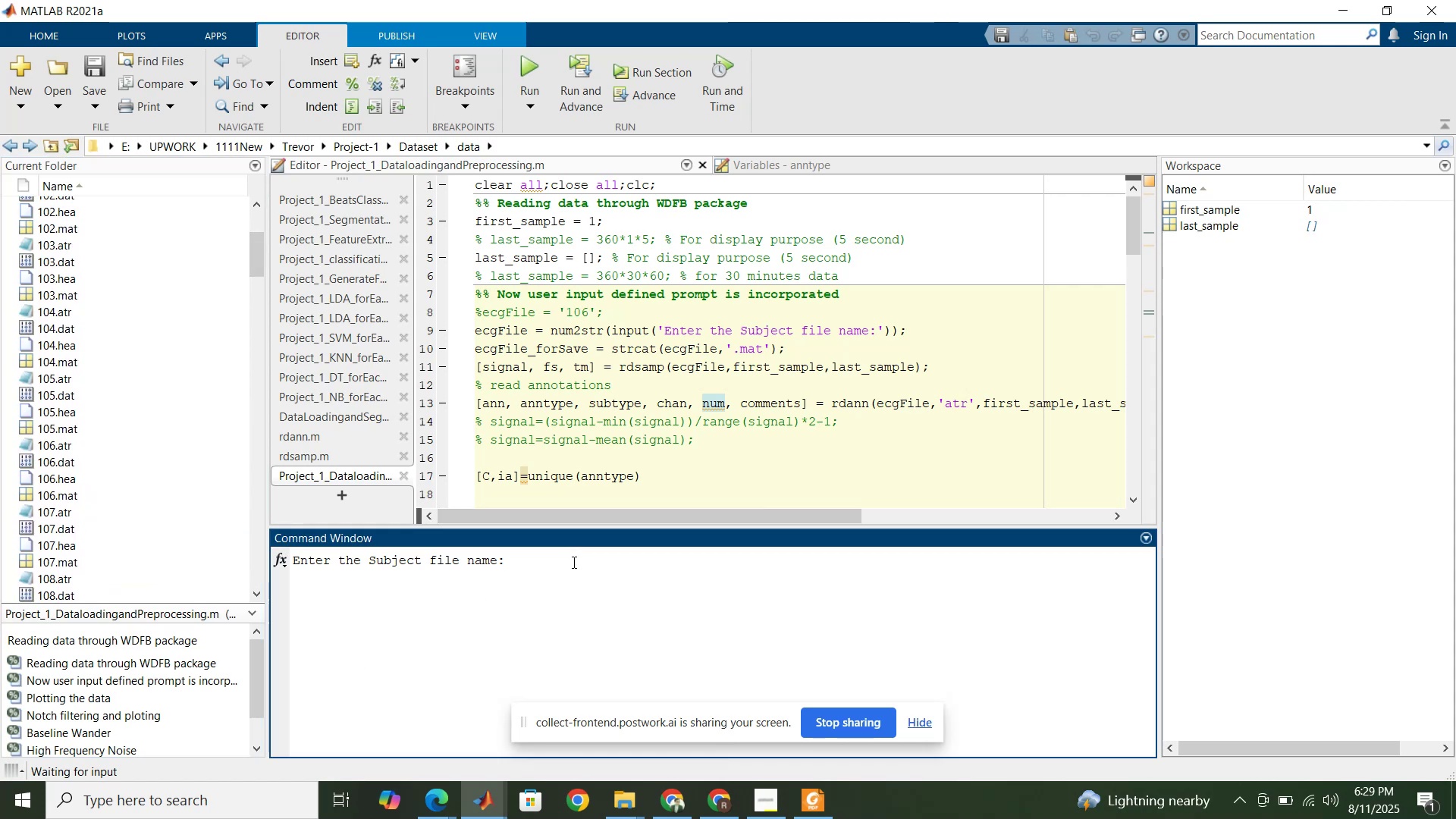 
key(Numpad1)
 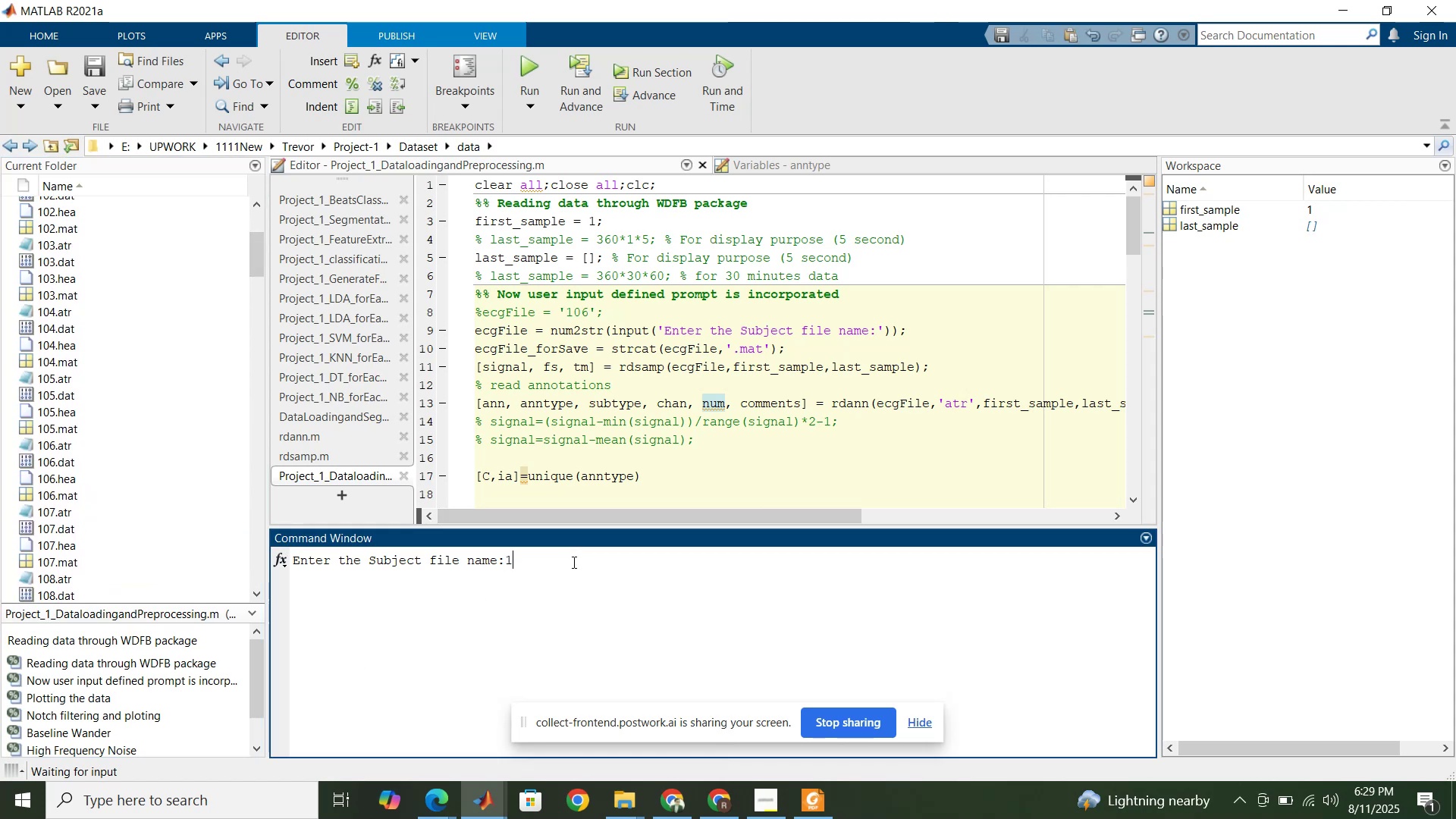 
key(Numpad0)
 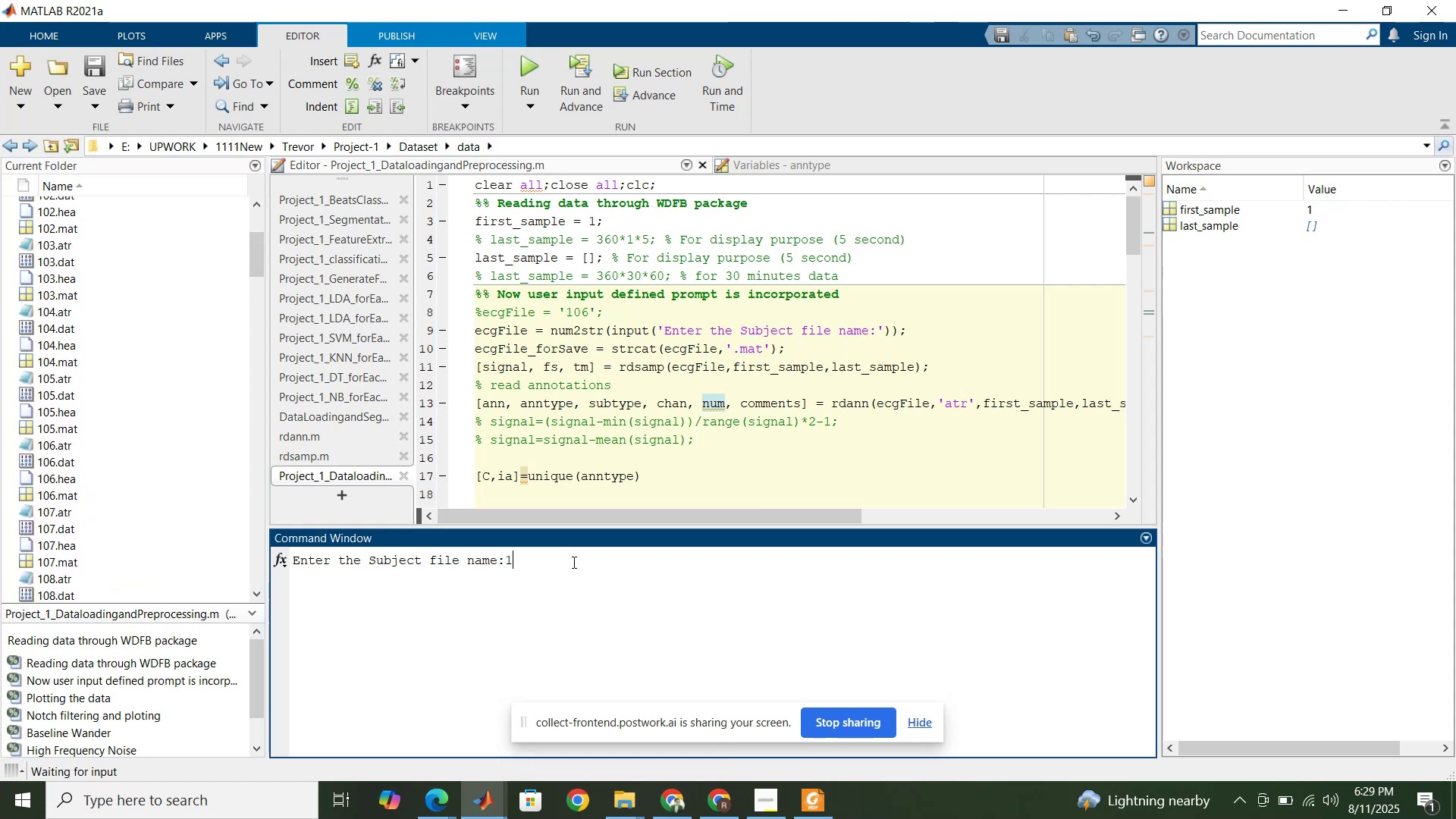 
key(Numpad3)
 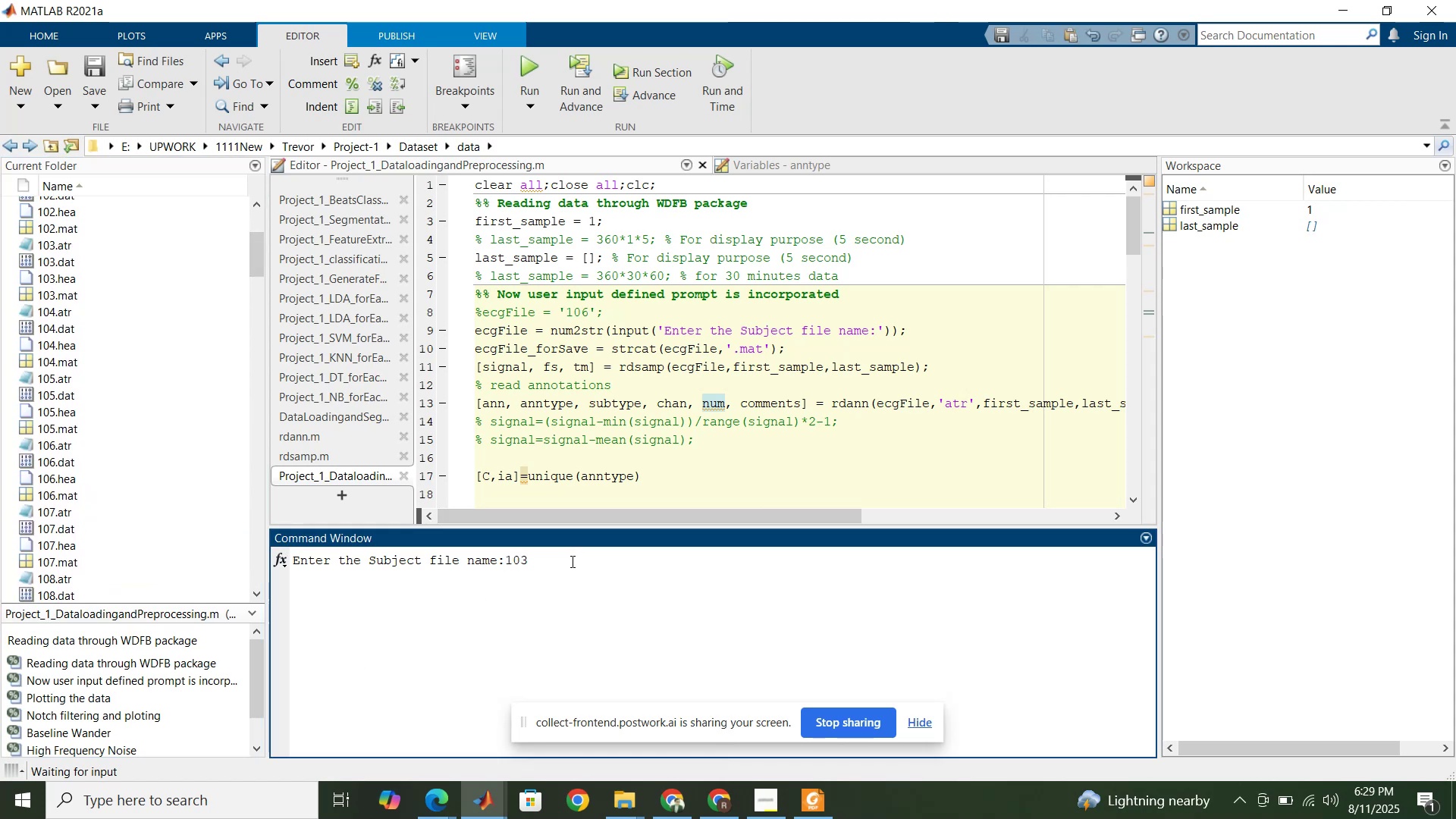 
key(Enter)
 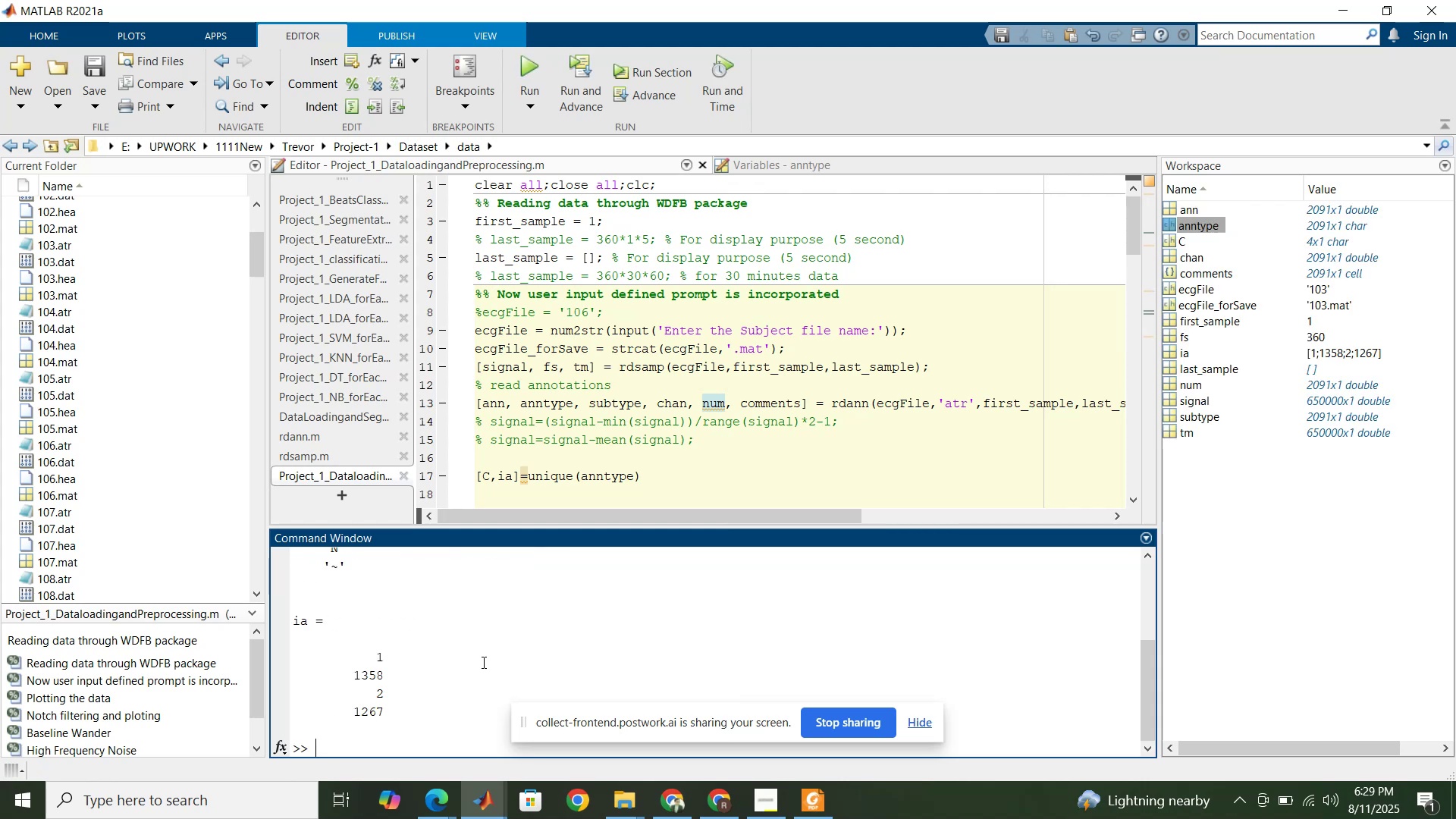 
scroll: coordinate [484, 660], scroll_direction: up, amount: 1.0
 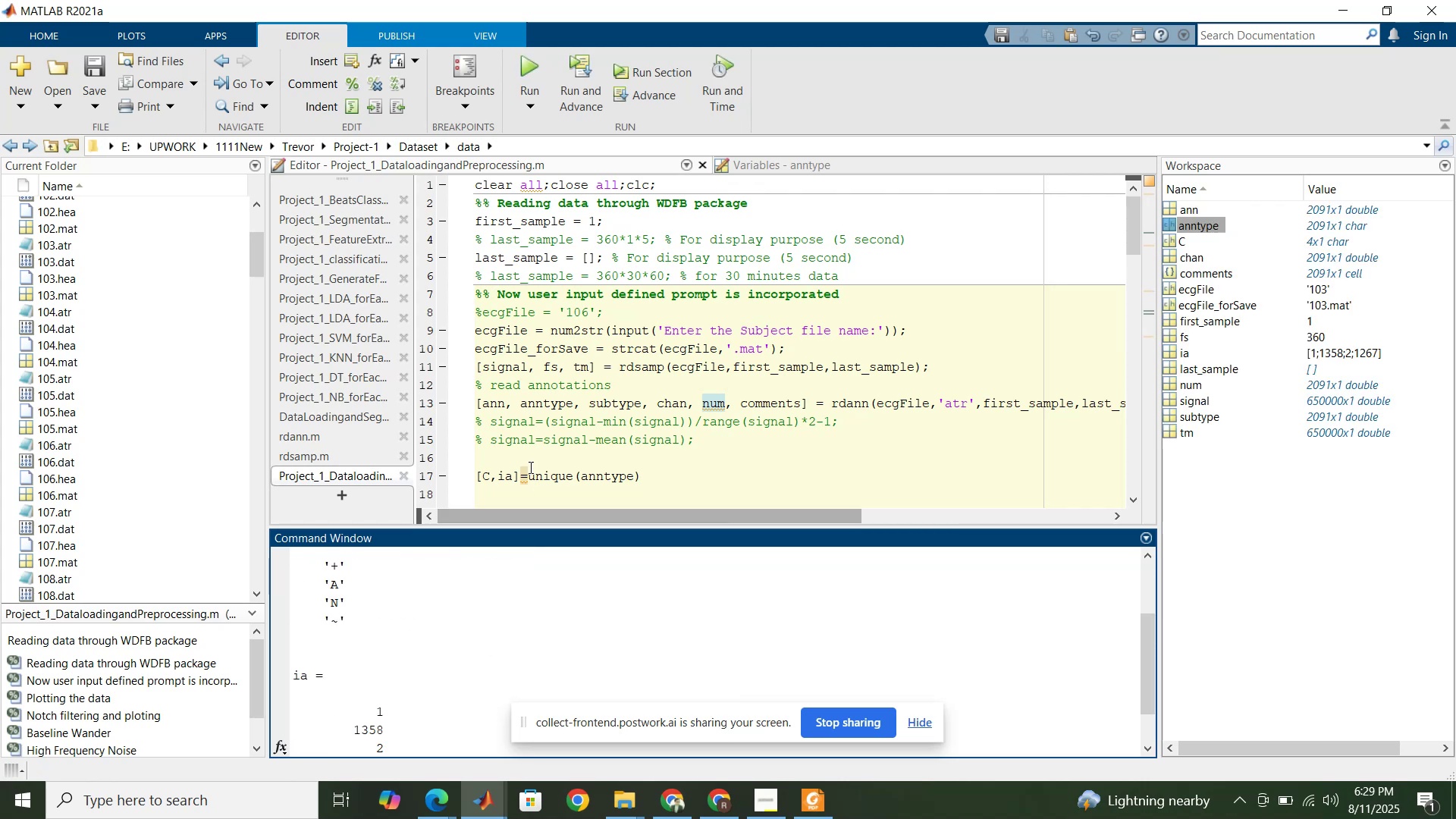 
left_click_drag(start_coordinate=[519, 476], to_coordinate=[492, 472])
 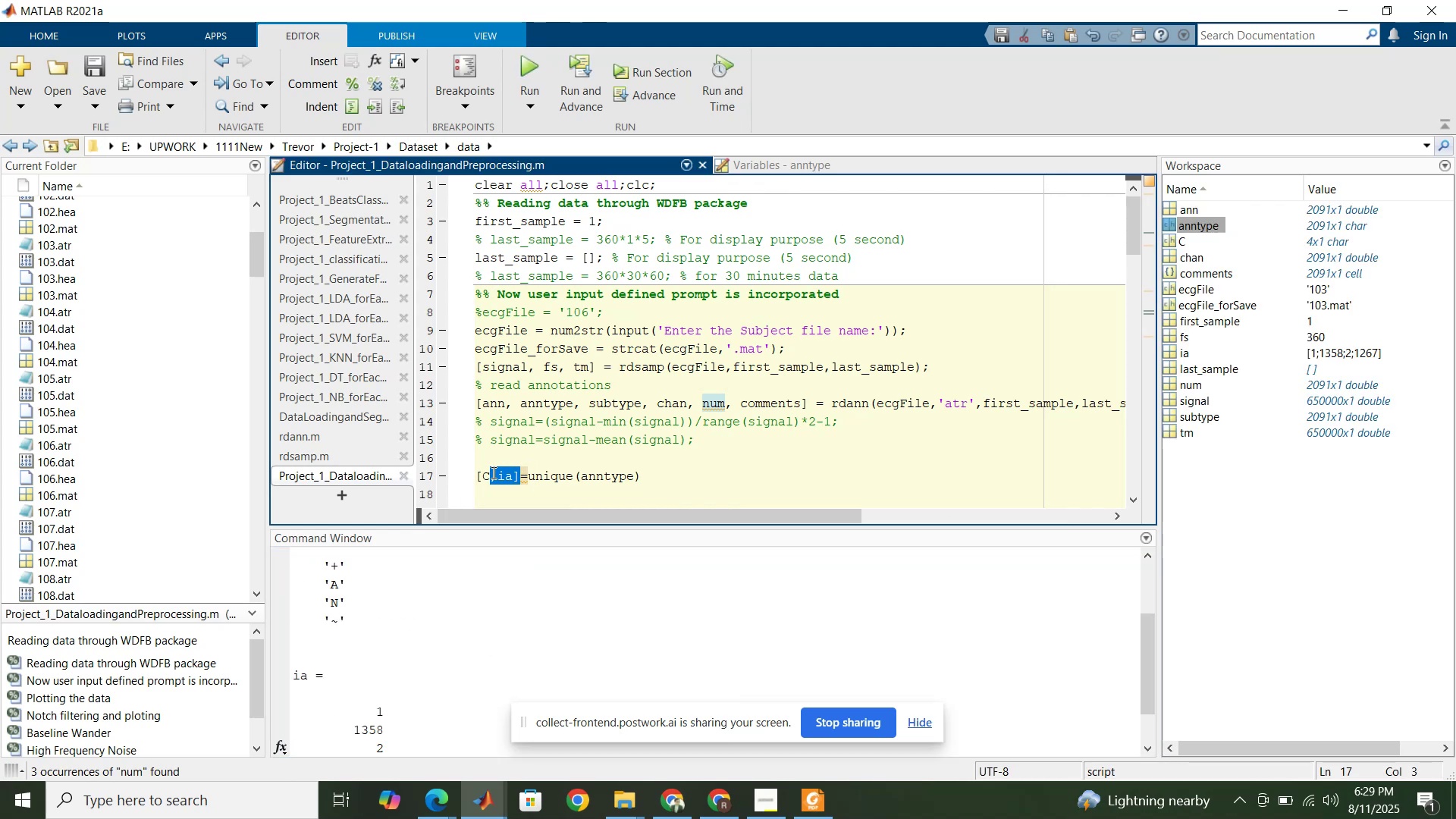 
key(Backspace)
 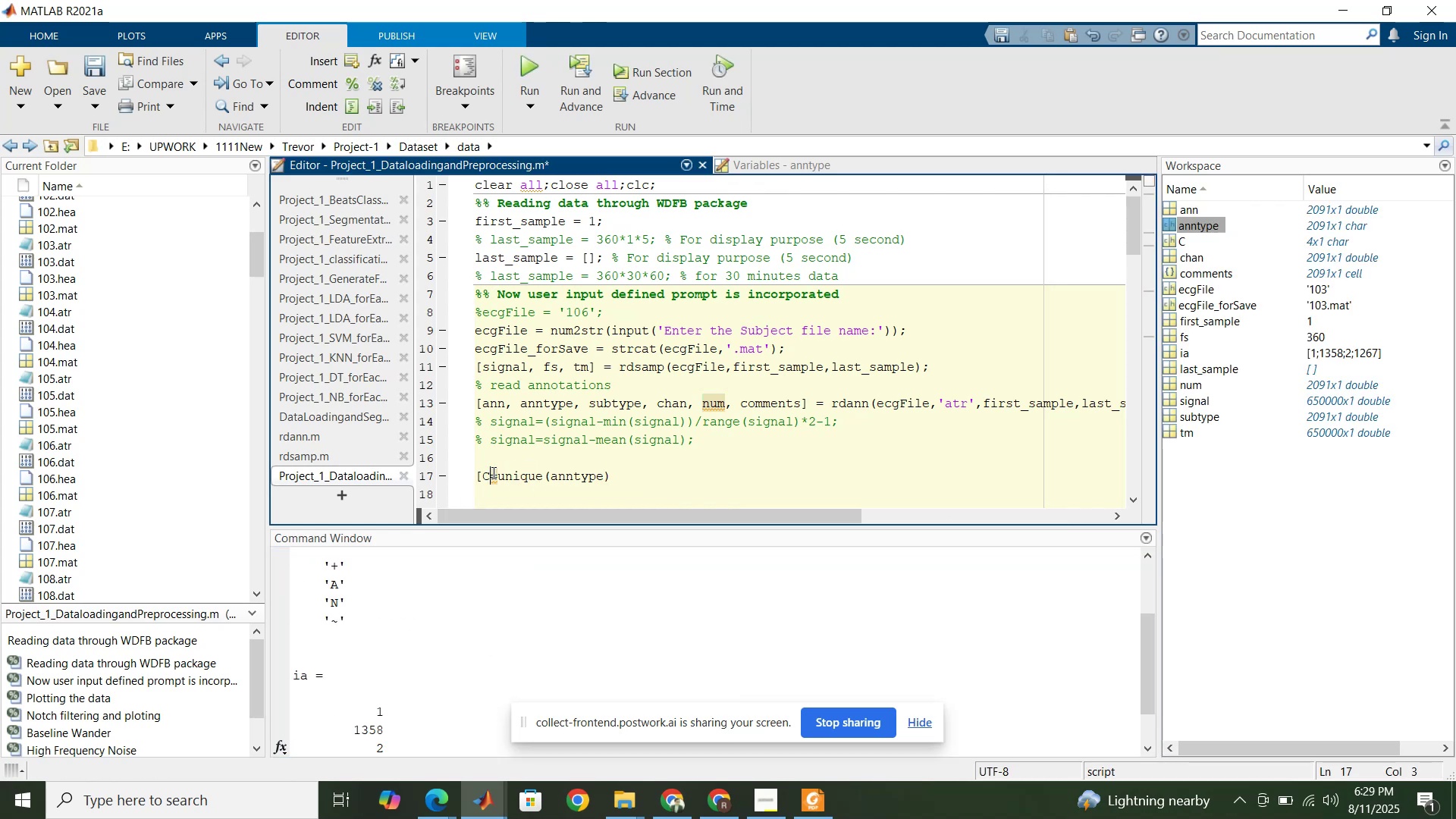 
key(BracketRight)
 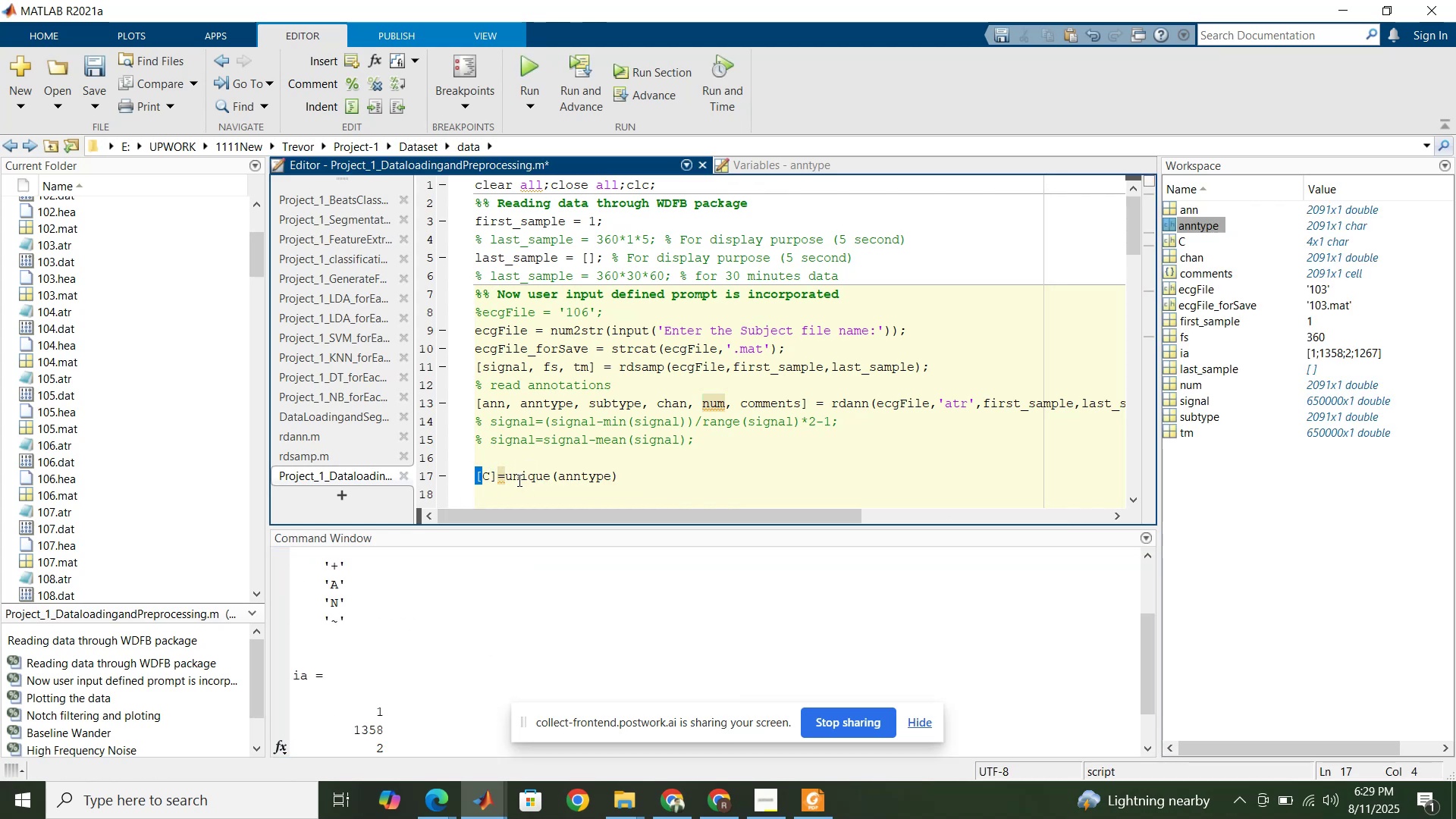 
left_click([579, 479])
 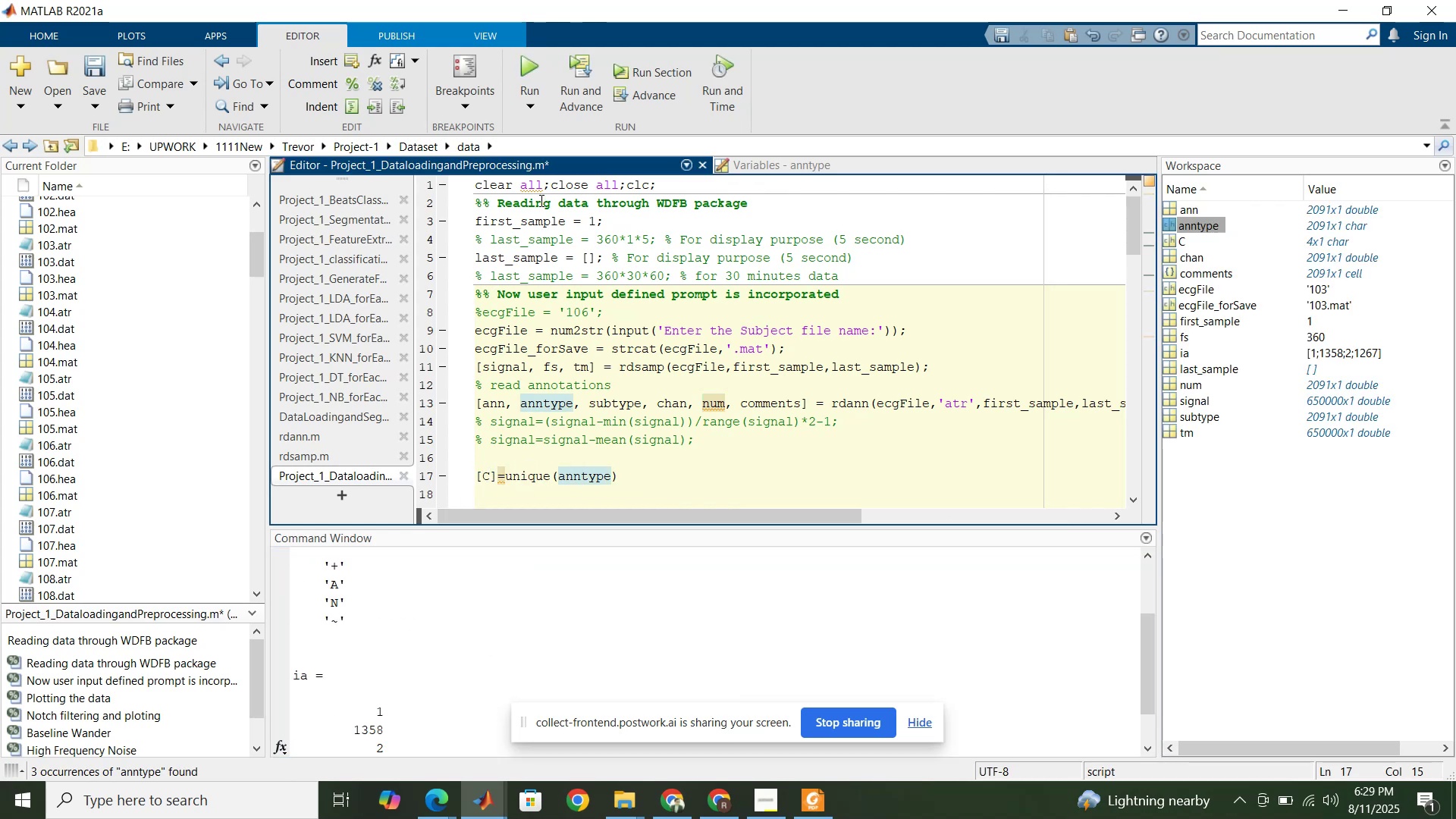 
left_click([546, 174])
 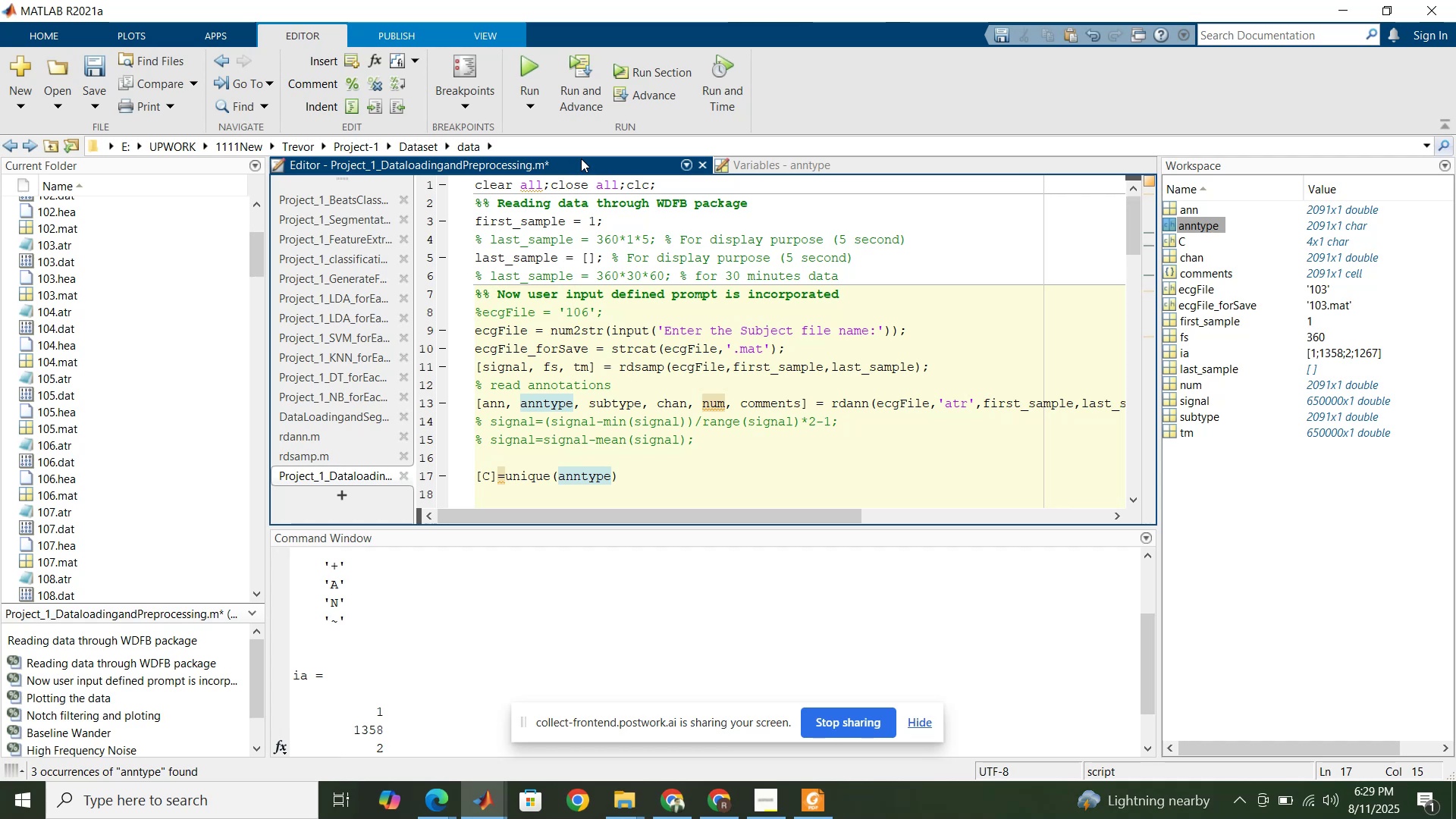 
mouse_move([655, 84])
 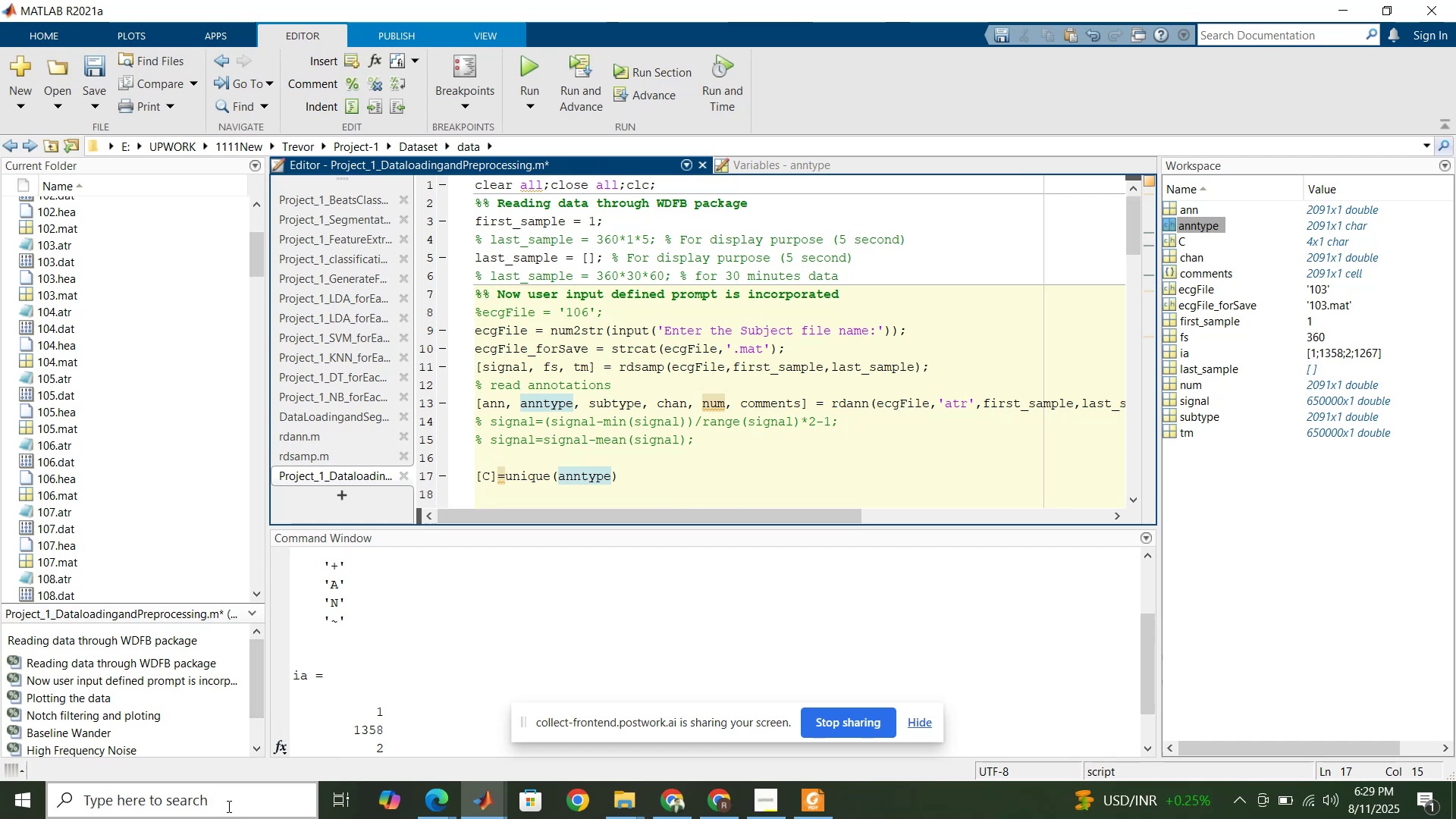 
left_click([228, 805])
 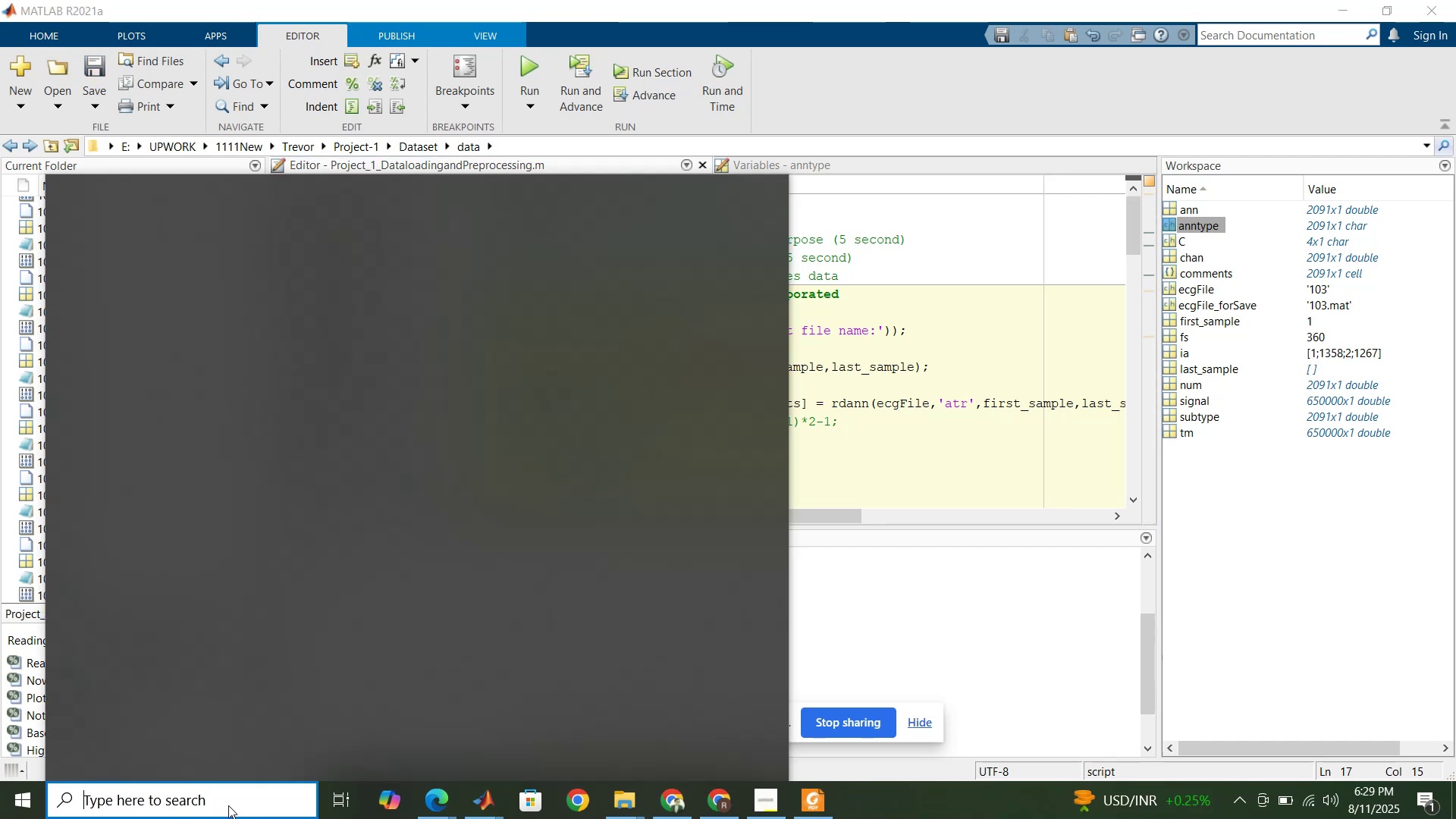 
type(sticky)
 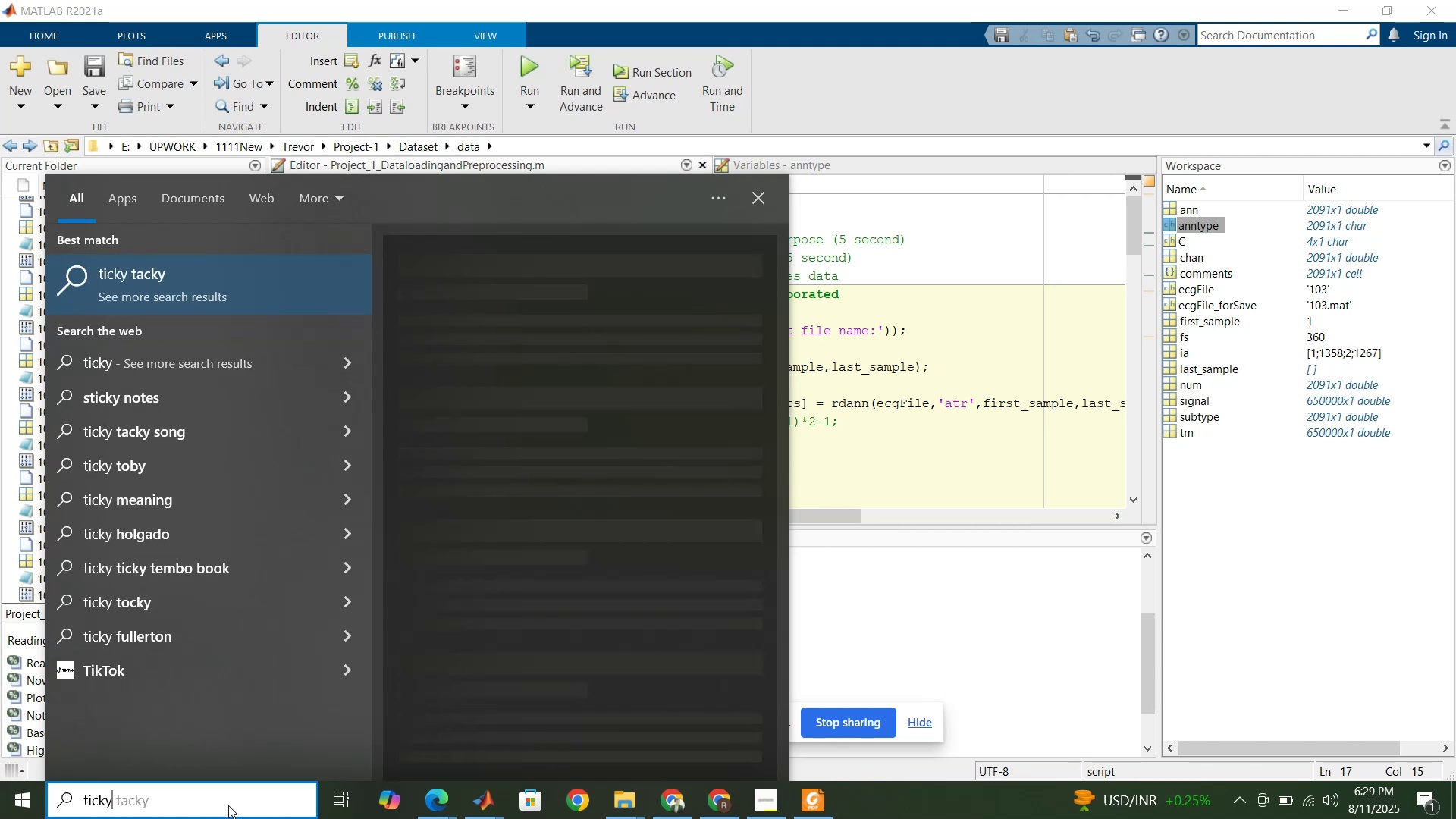 
key(ArrowLeft)
 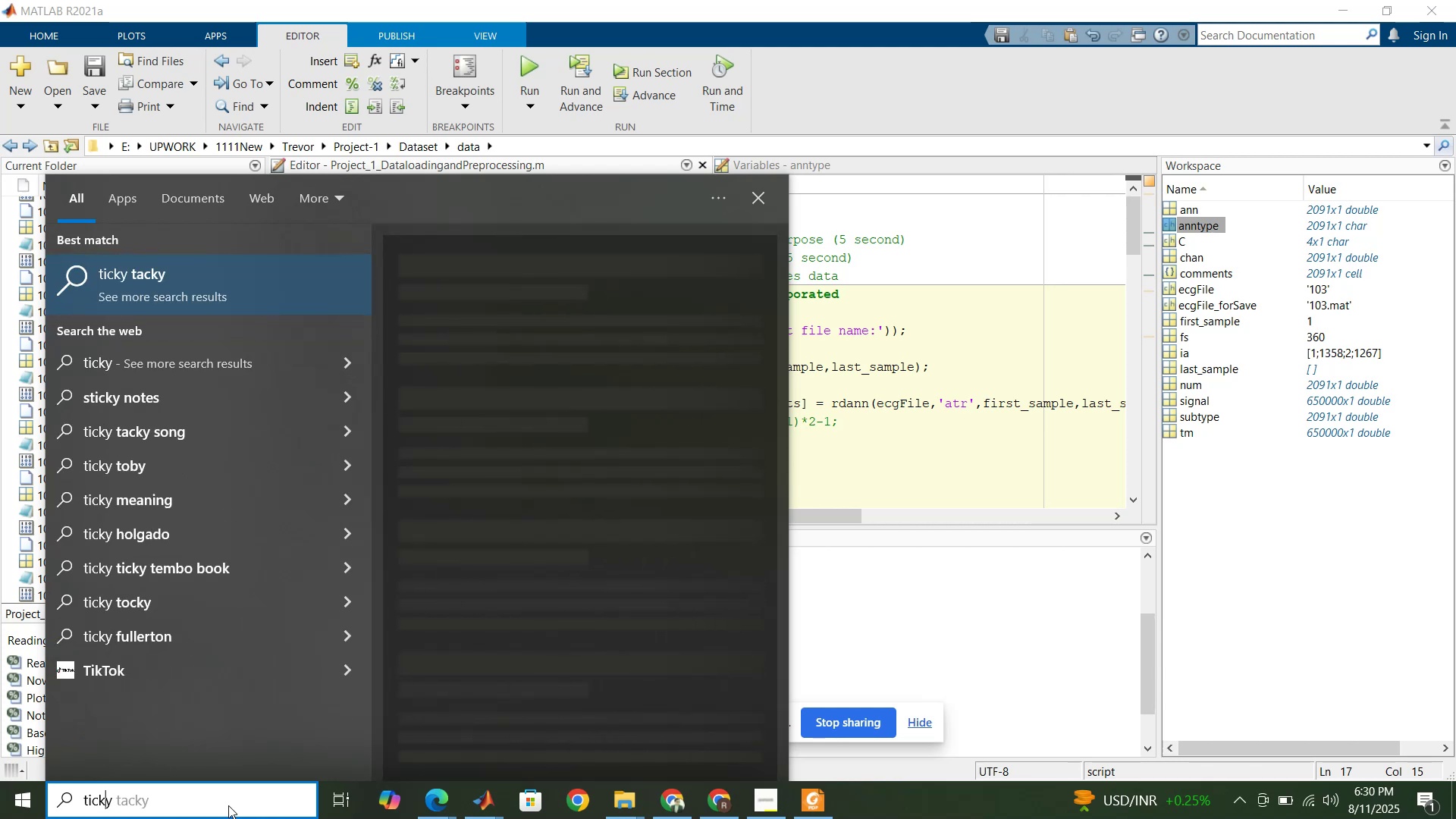 
key(ArrowLeft)
 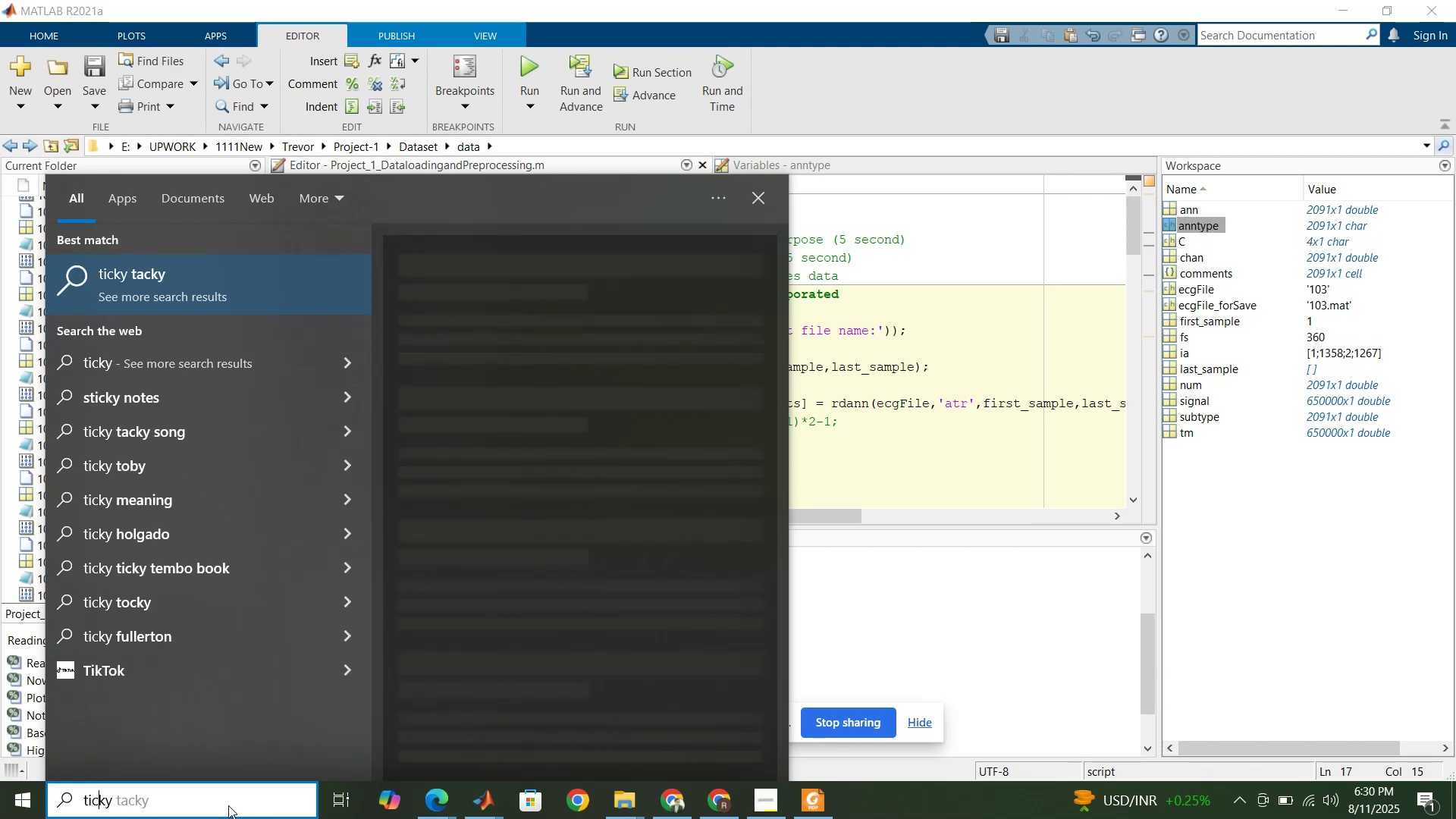 
key(ArrowLeft)
 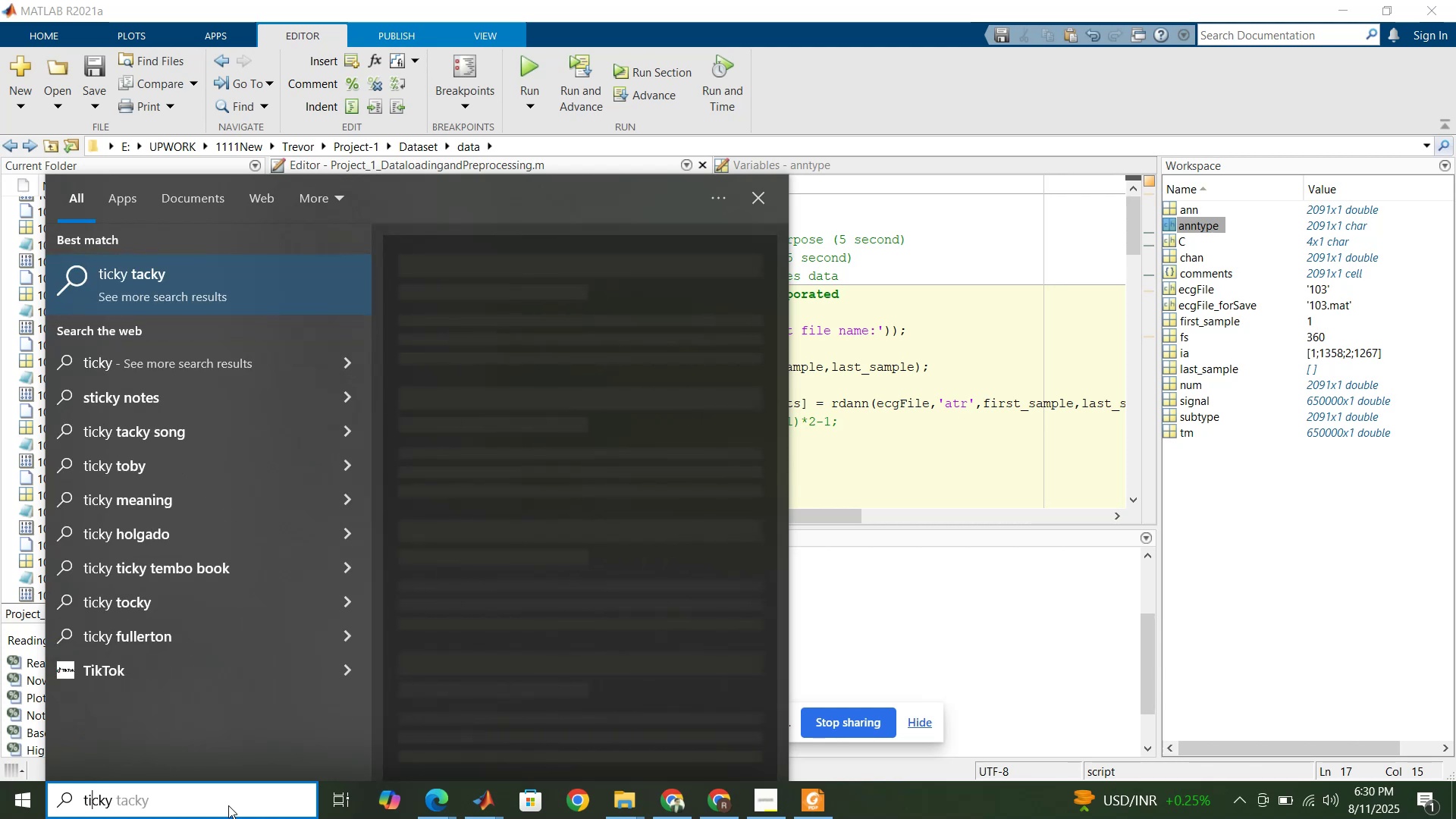 
key(ArrowLeft)
 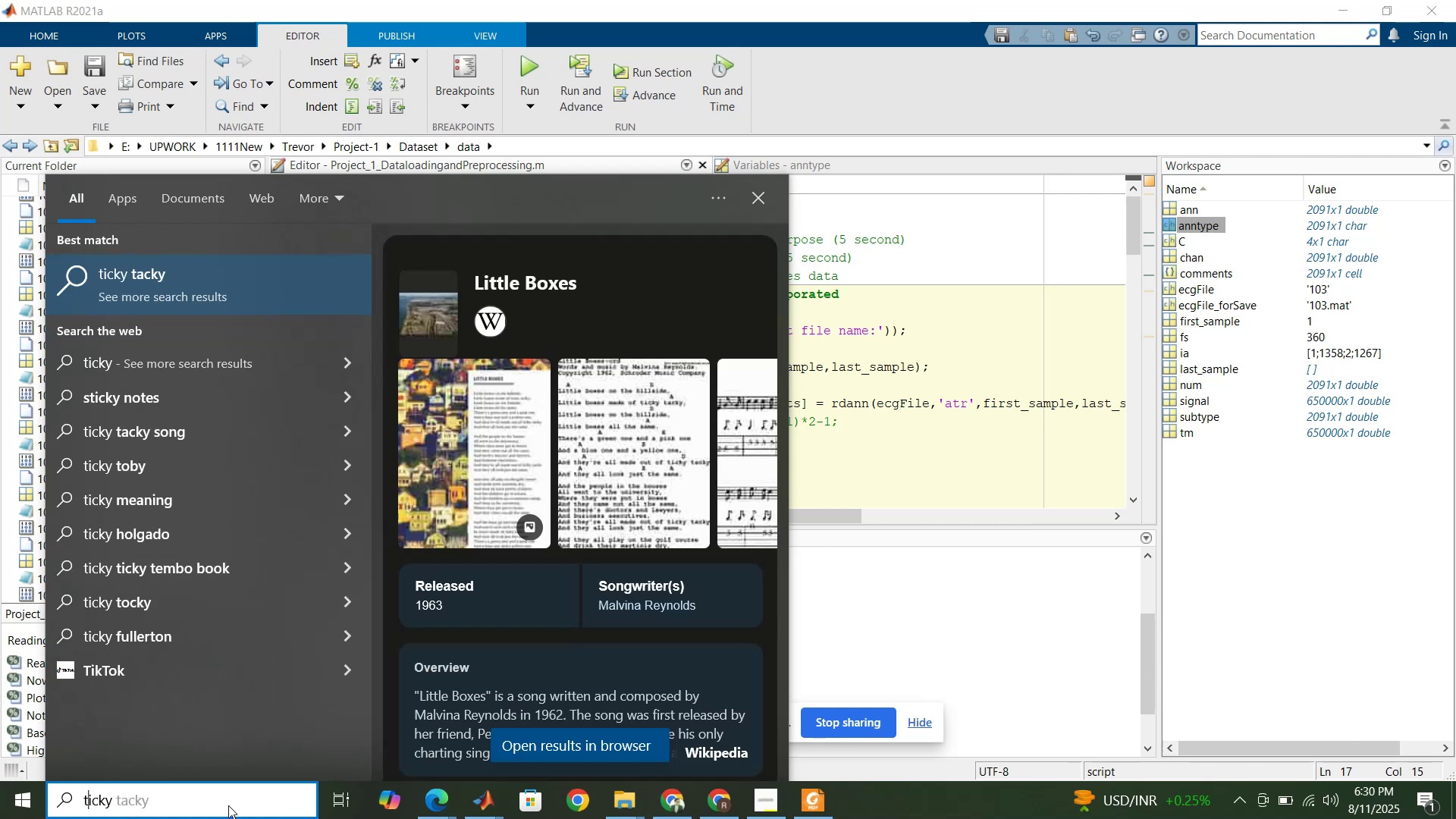 
key(ArrowLeft)
 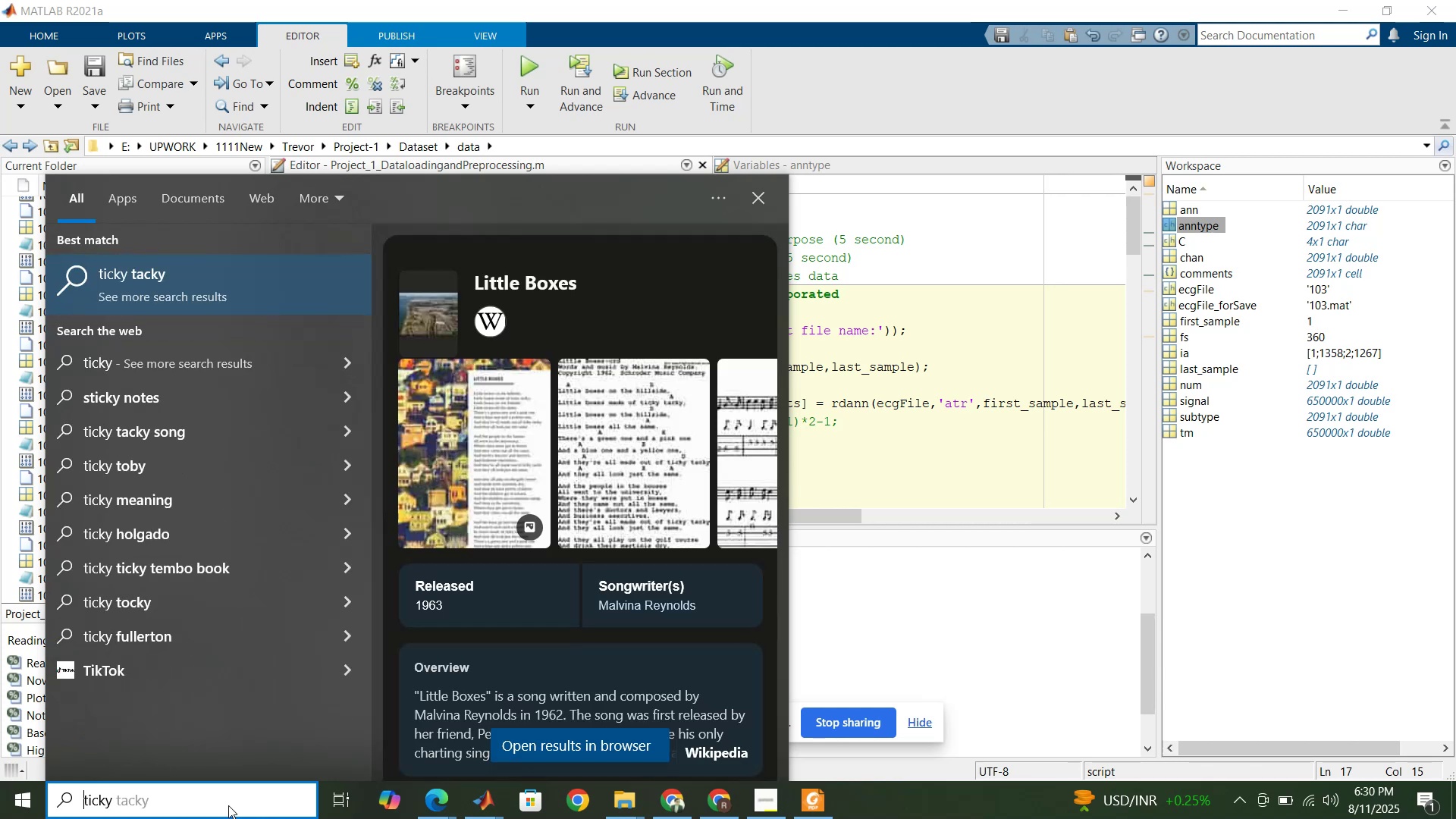 
key(S)
 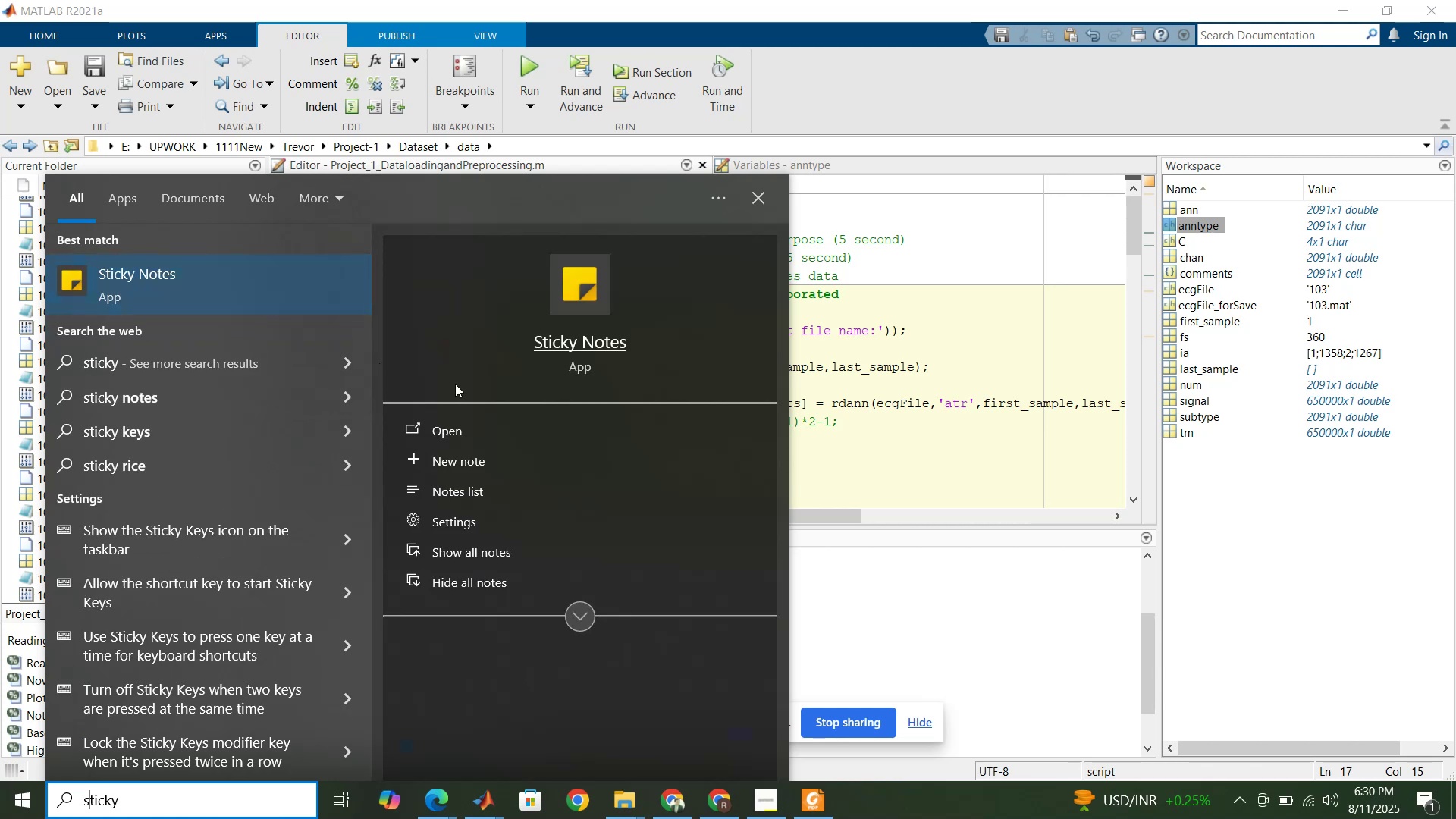 
left_click([471, 443])
 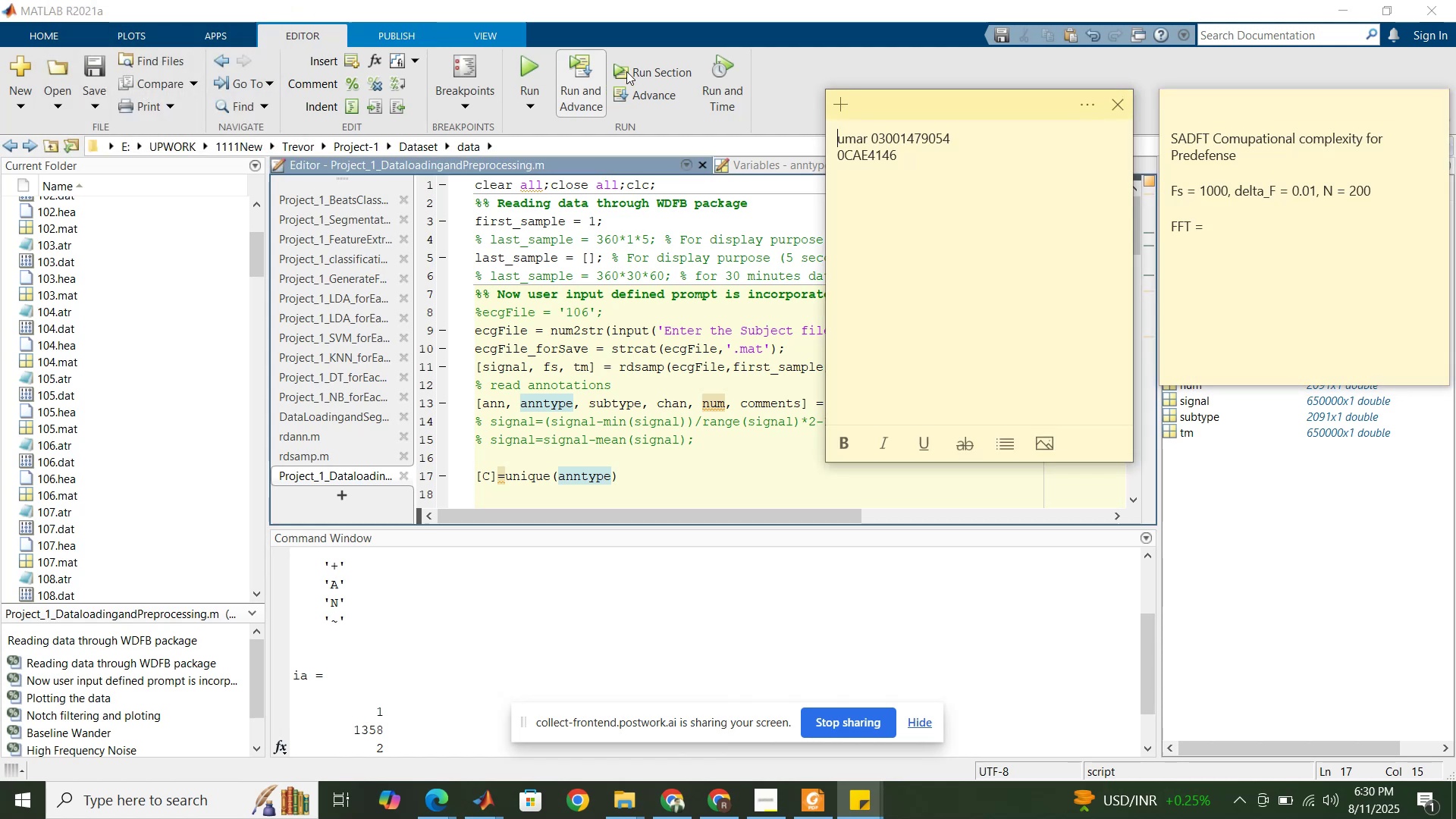 
left_click([841, 105])
 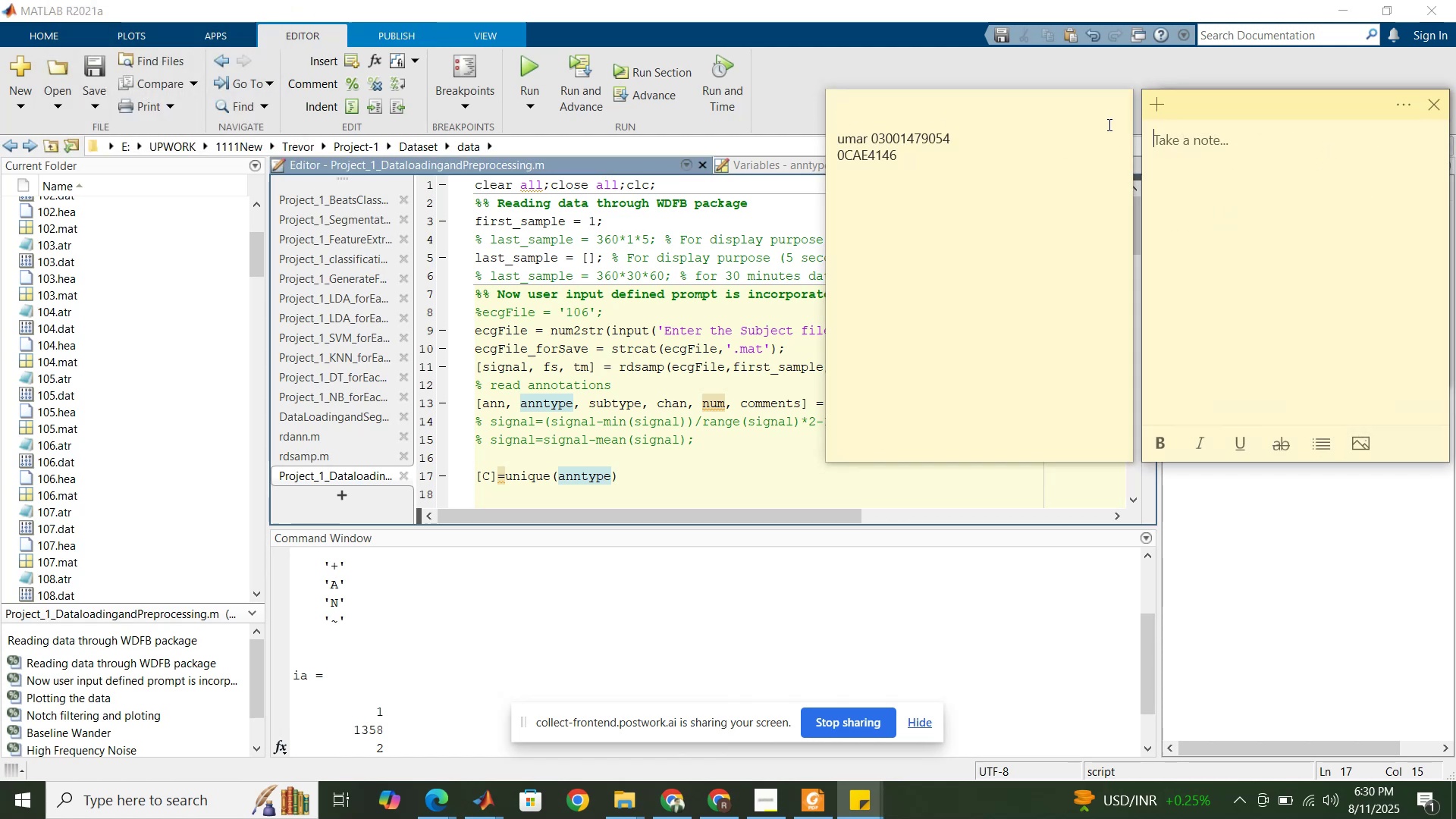 
left_click_drag(start_coordinate=[1206, 108], to_coordinate=[905, 111])
 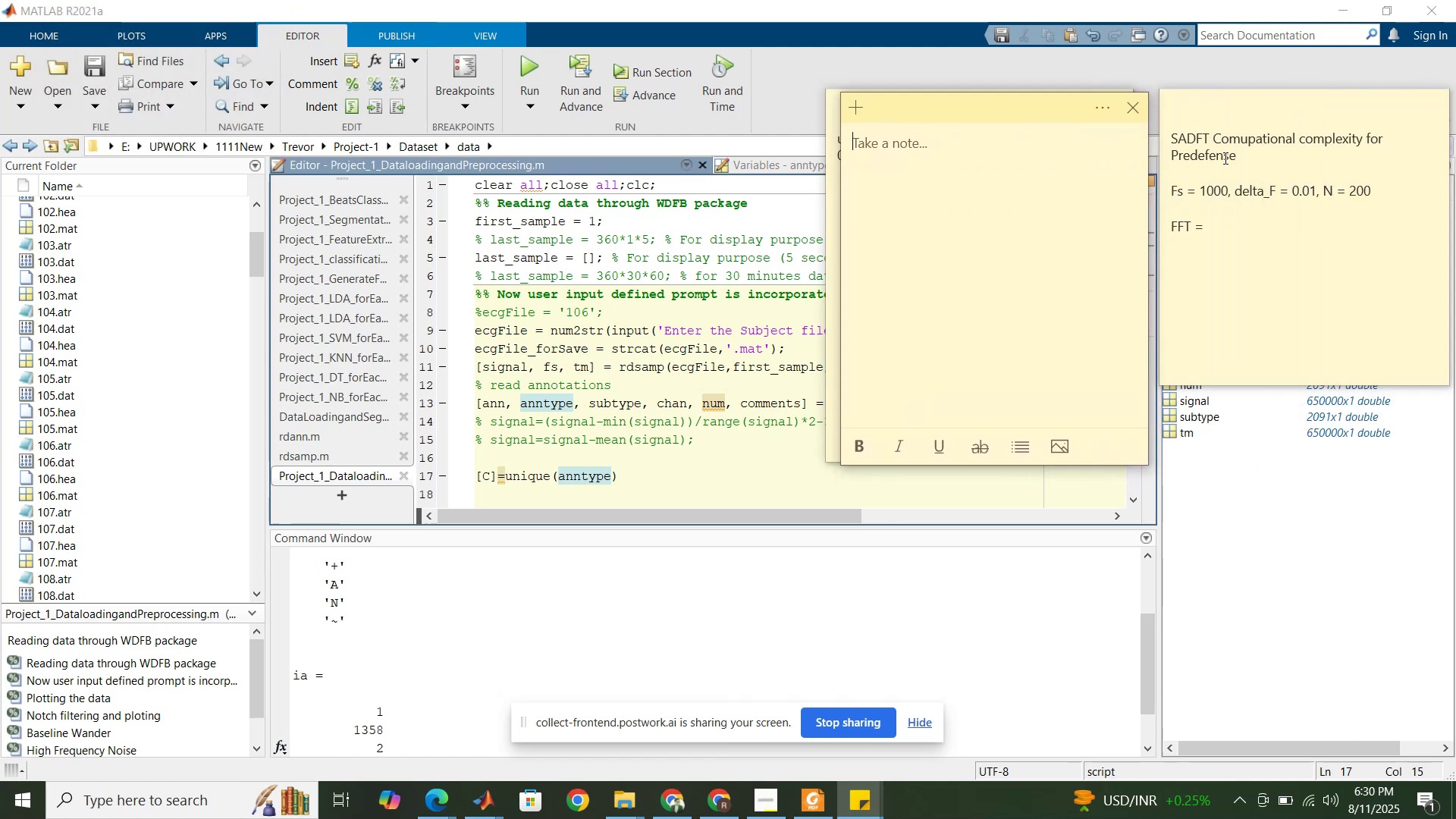 
left_click([1224, 158])
 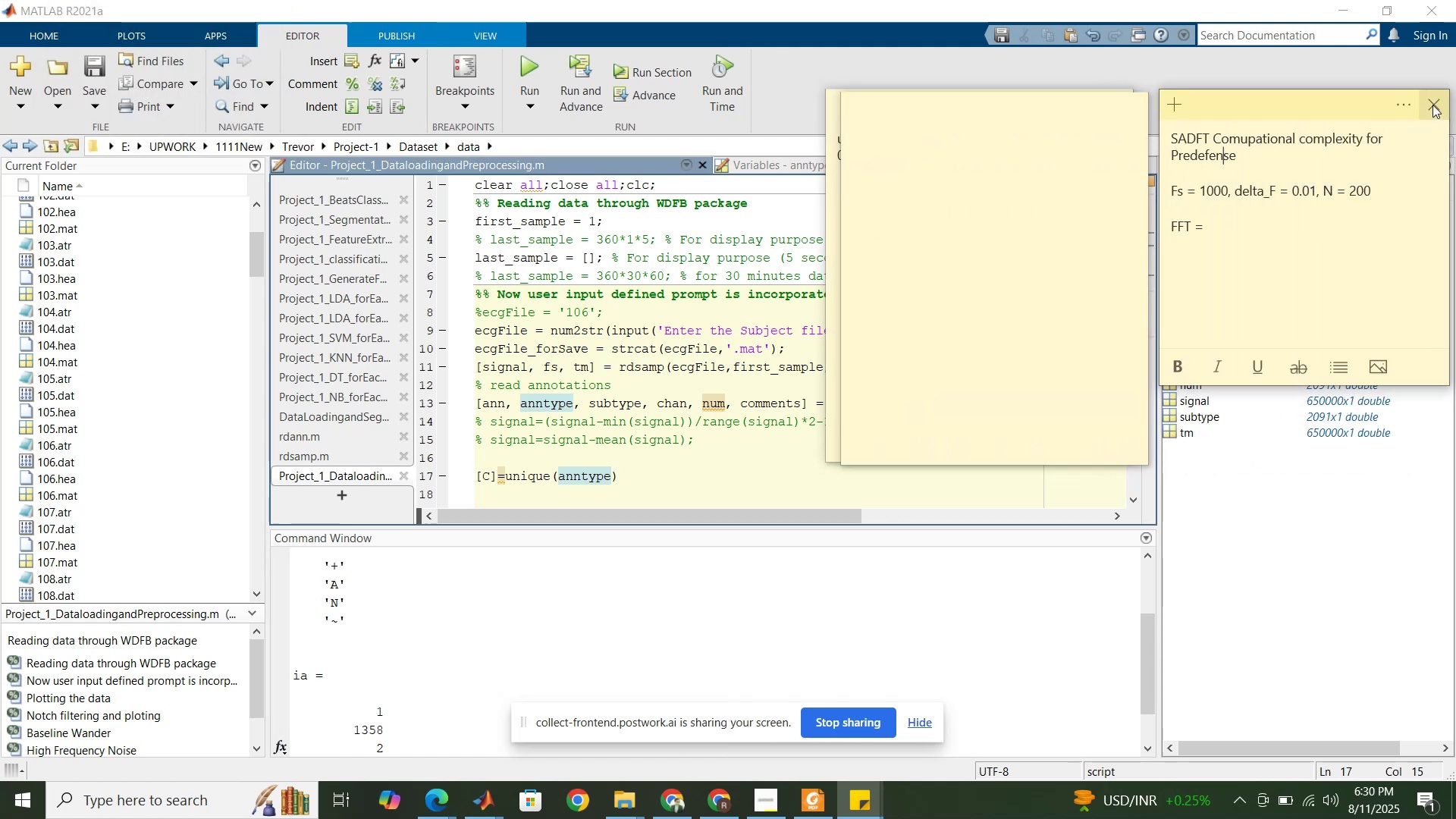 
left_click([1432, 105])
 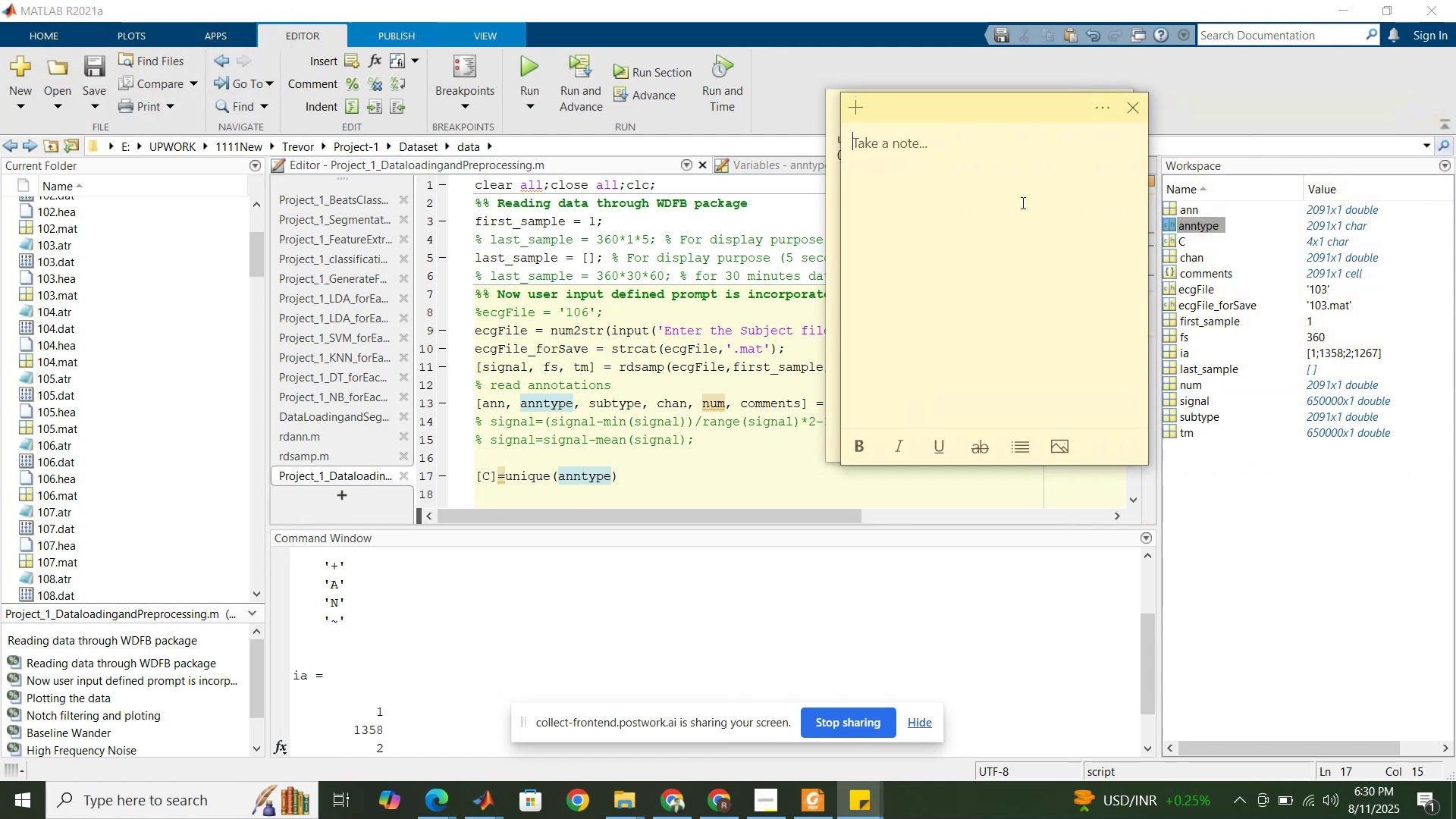 
left_click([995, 168])
 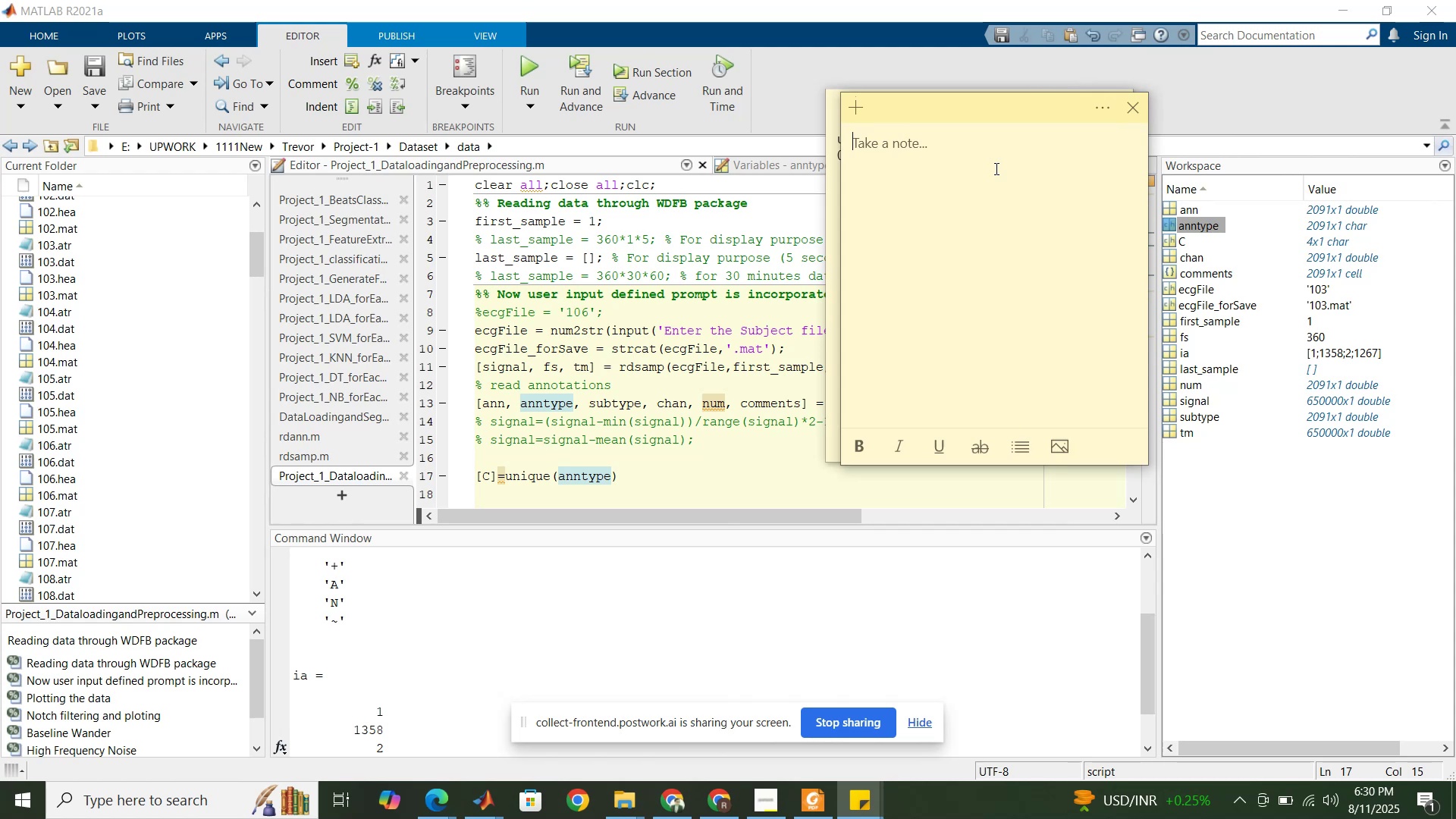 
key(Numpad1)
 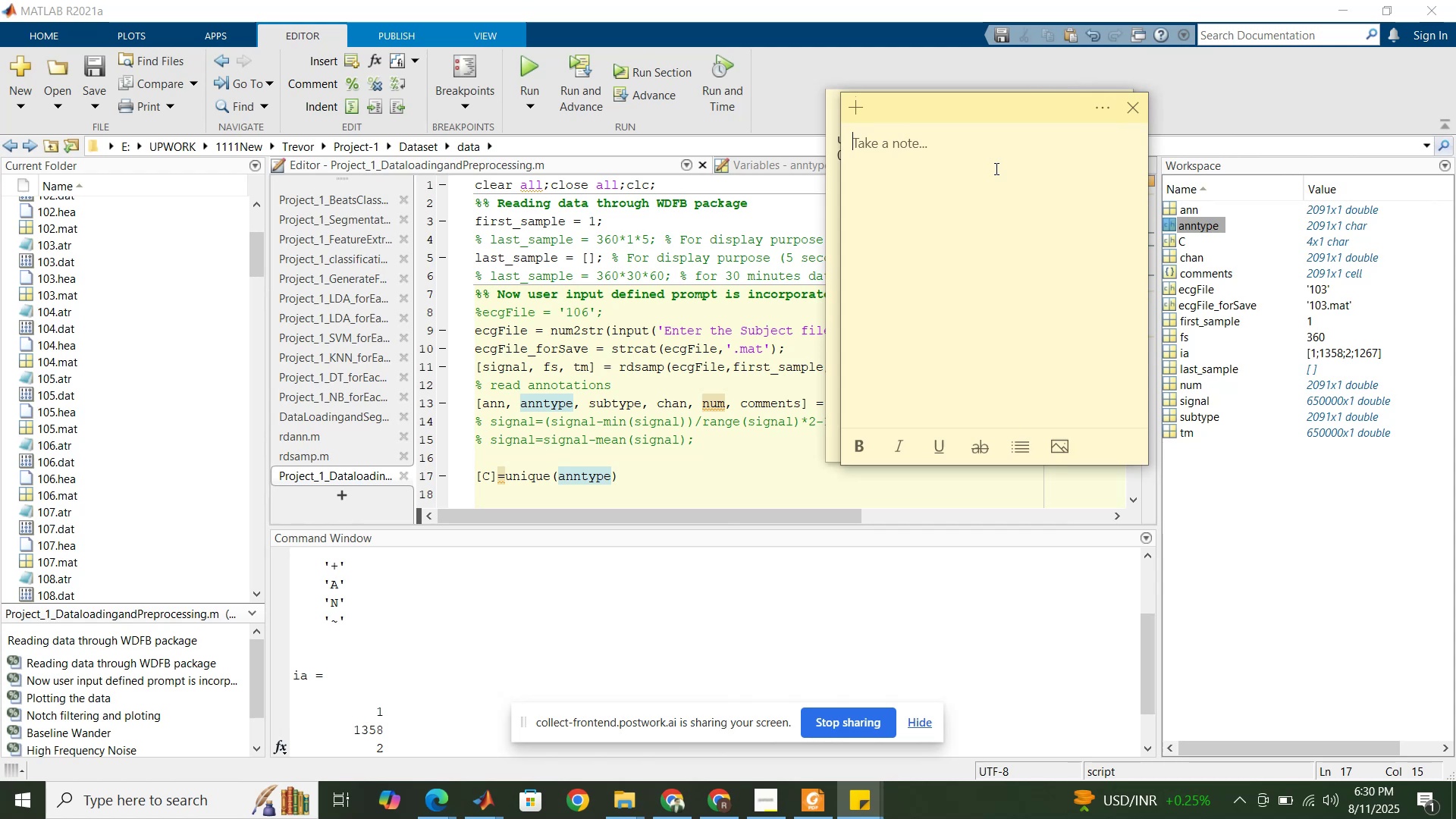 
key(Numpad0)
 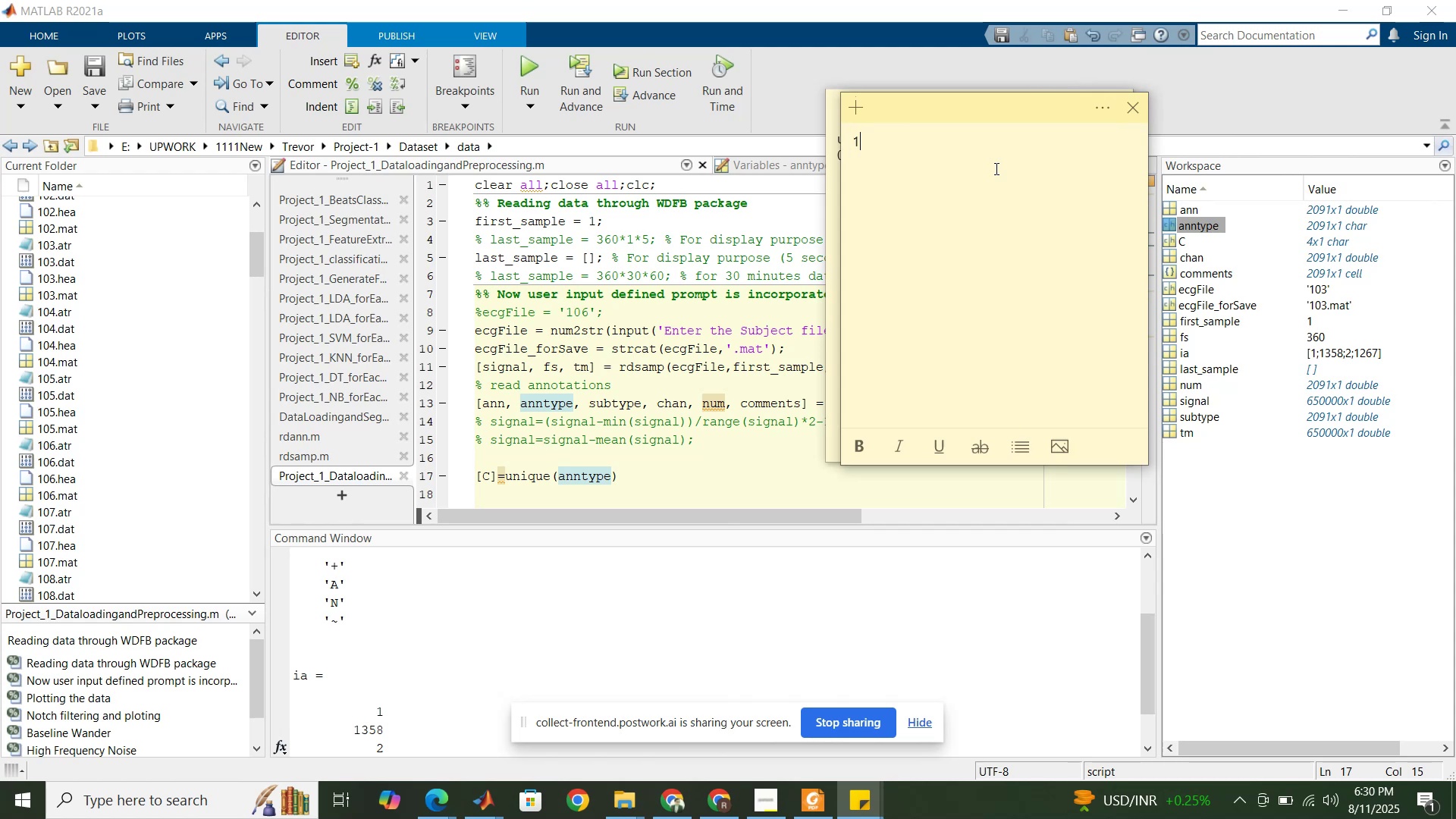 
key(Numpad2)
 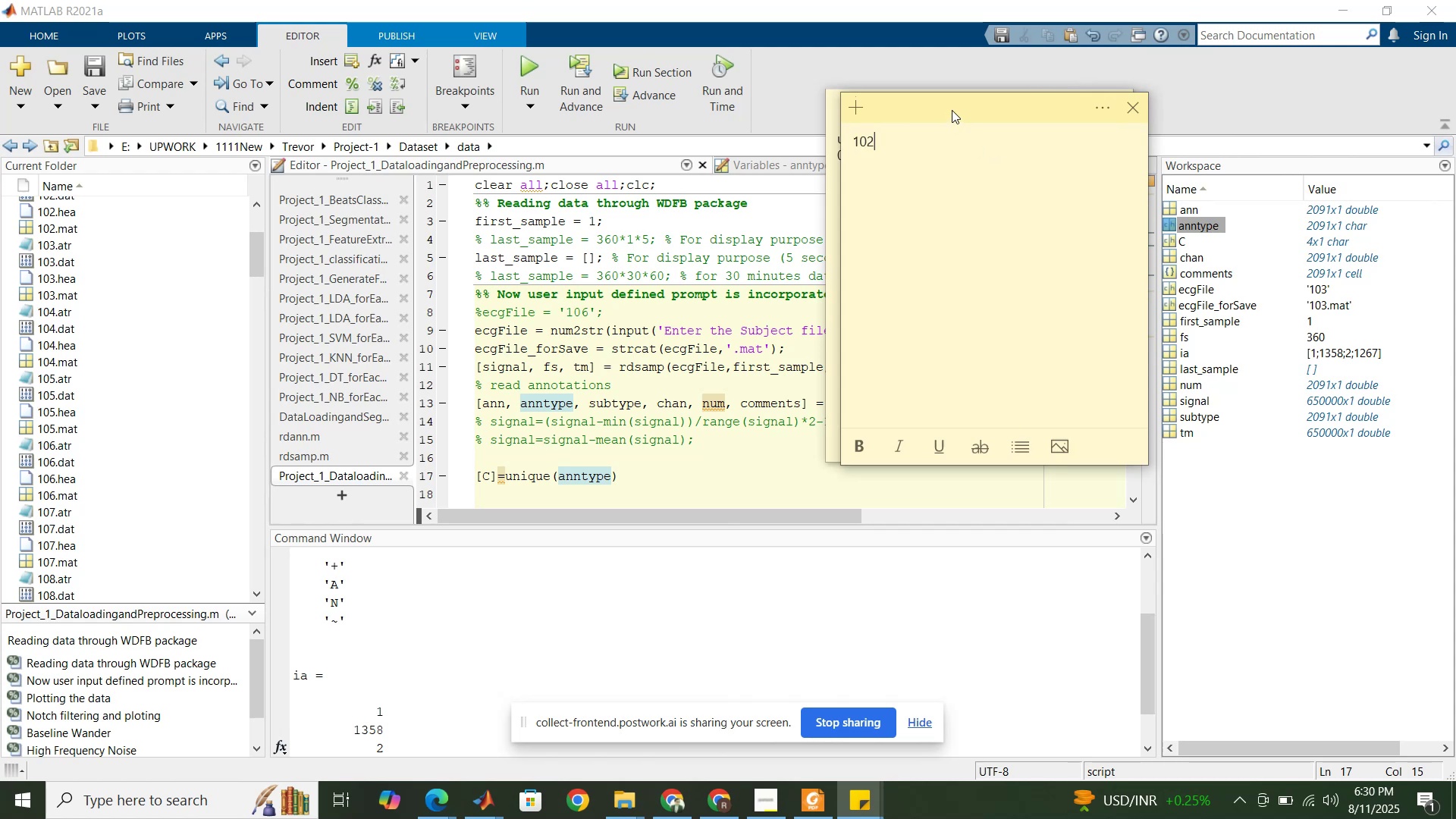 
left_click([954, 105])
 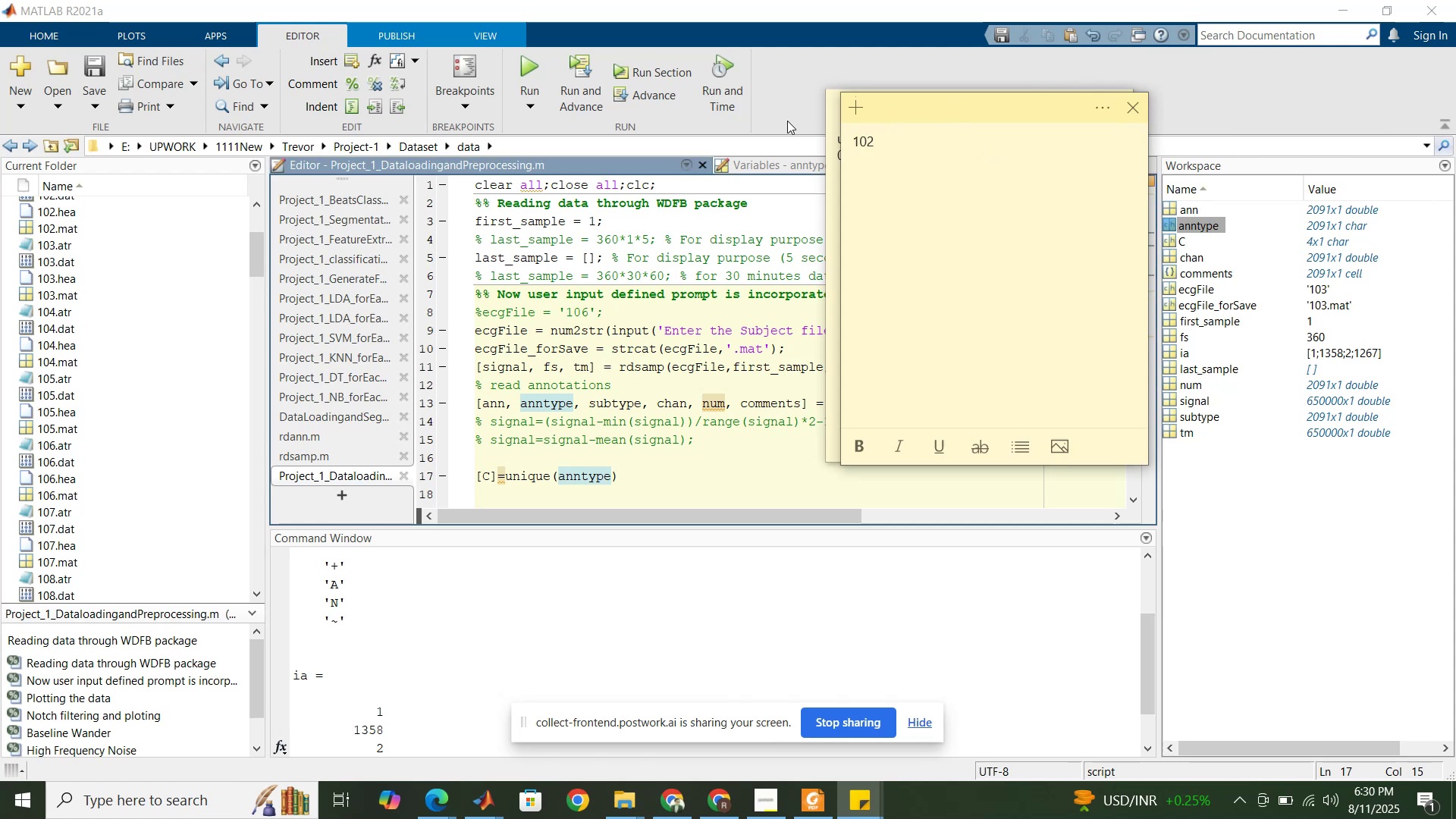 
left_click([787, 121])
 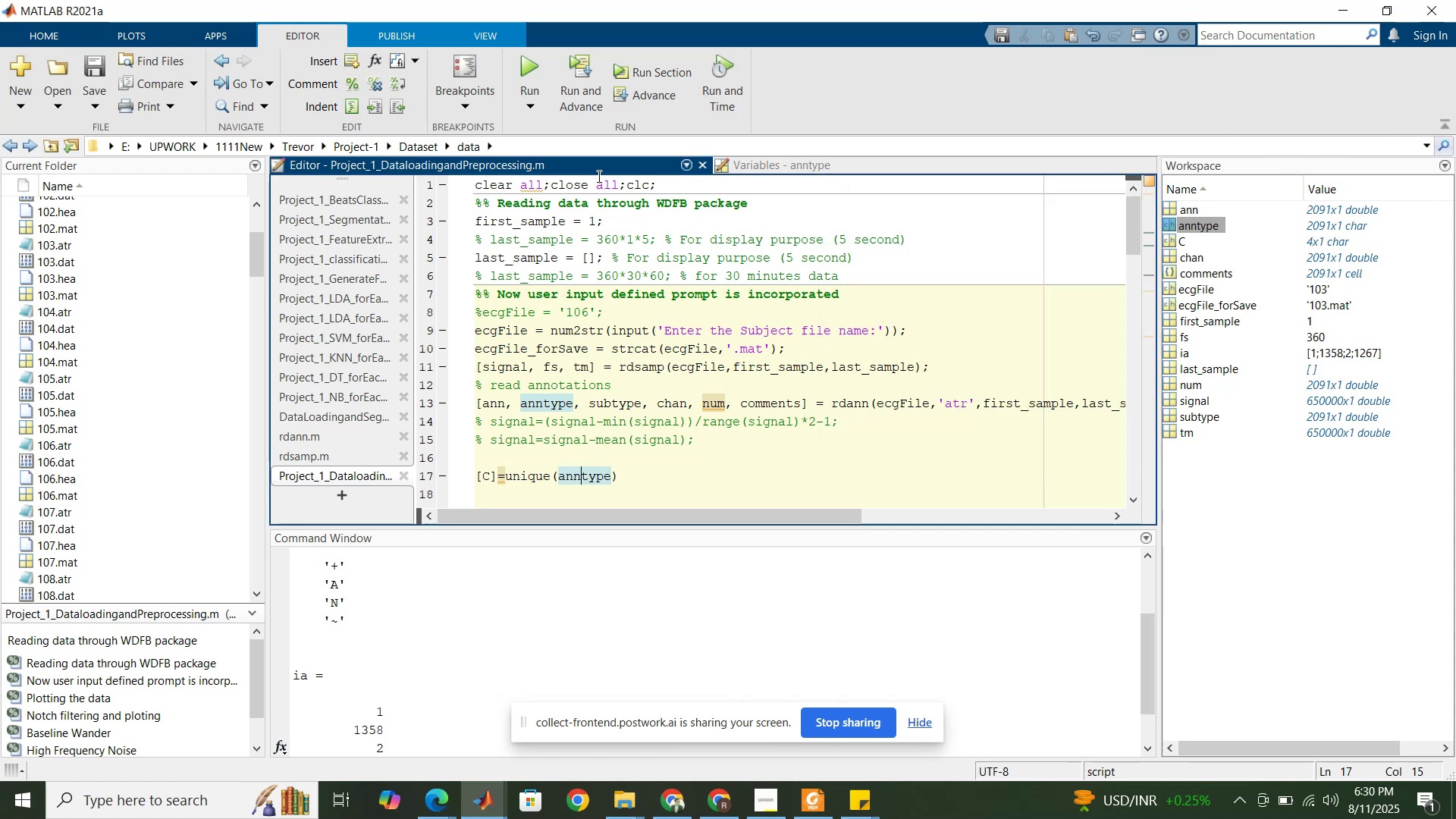 
wait(5.17)
 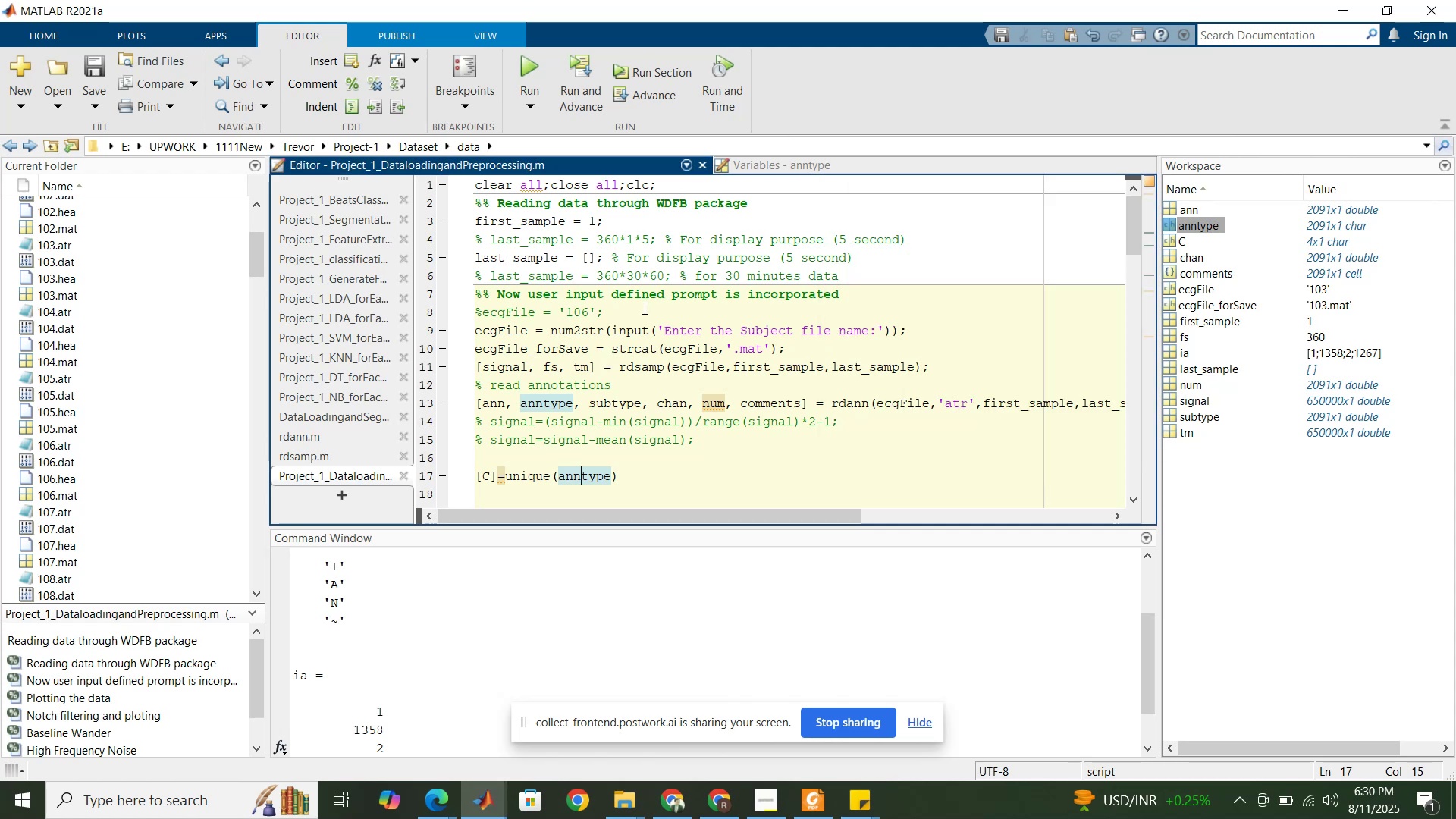 
scroll: coordinate [579, 554], scroll_direction: up, amount: 4.0
 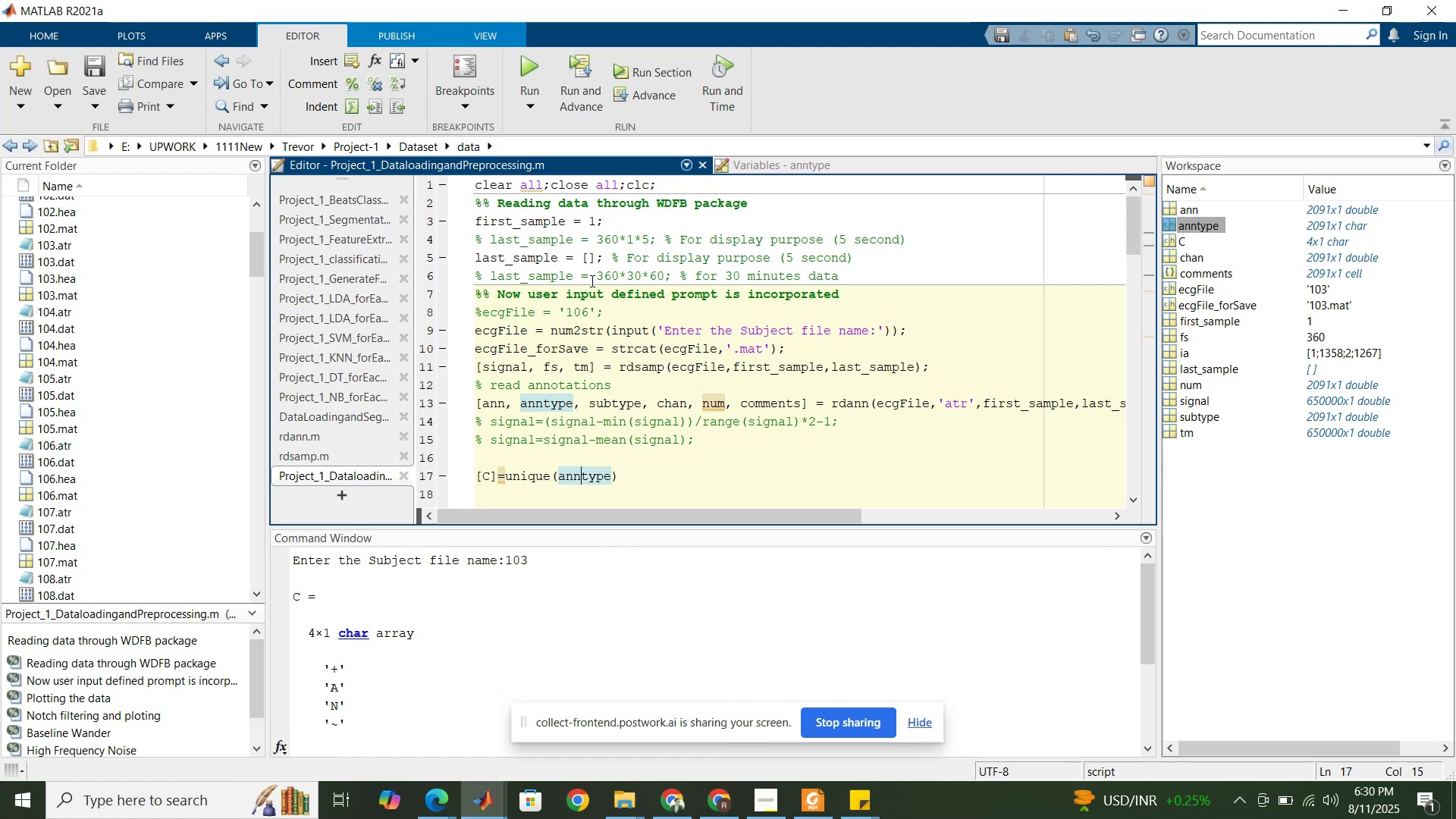 
left_click([591, 183])
 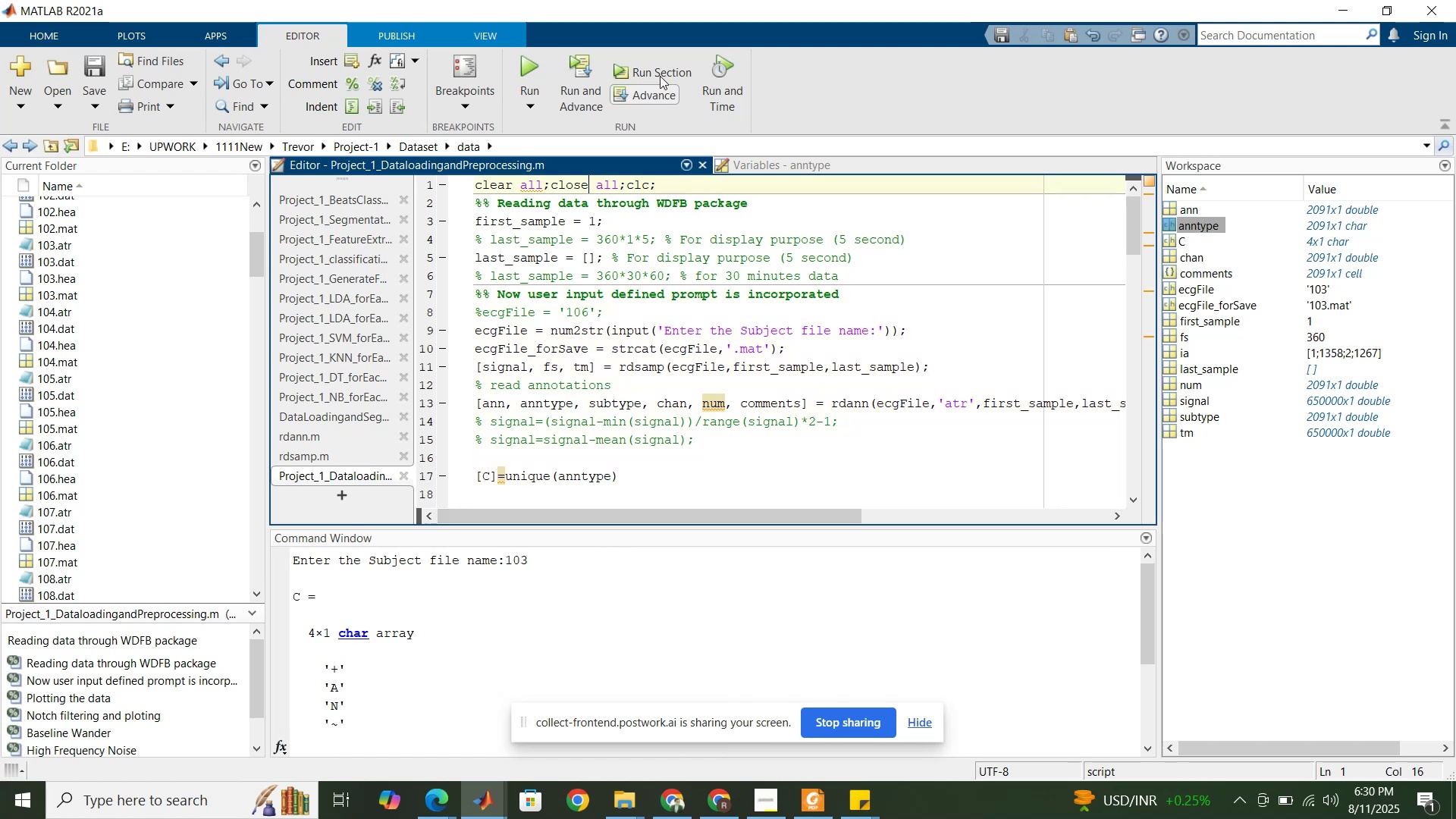 
left_click([663, 70])
 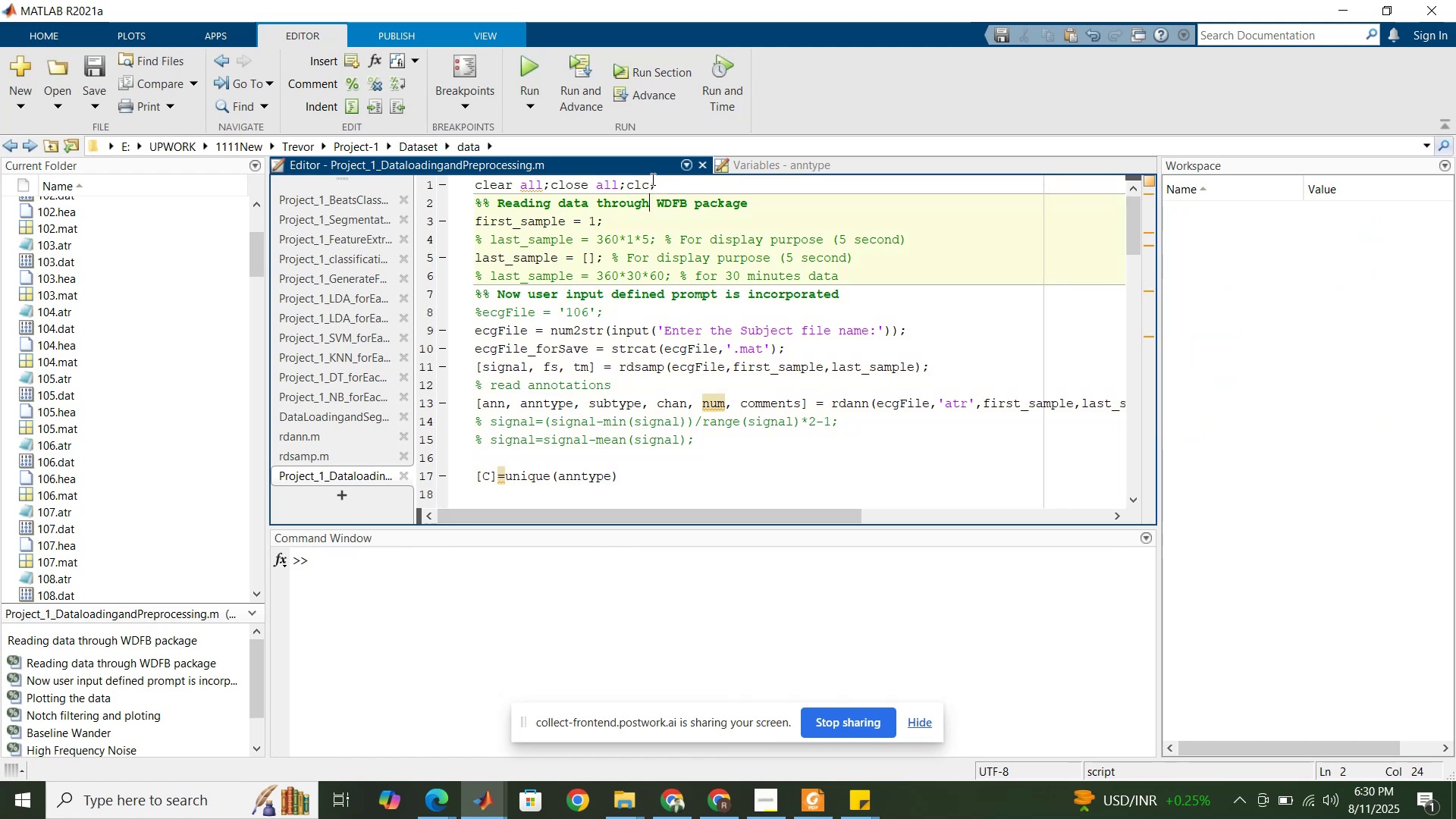 
left_click([667, 71])
 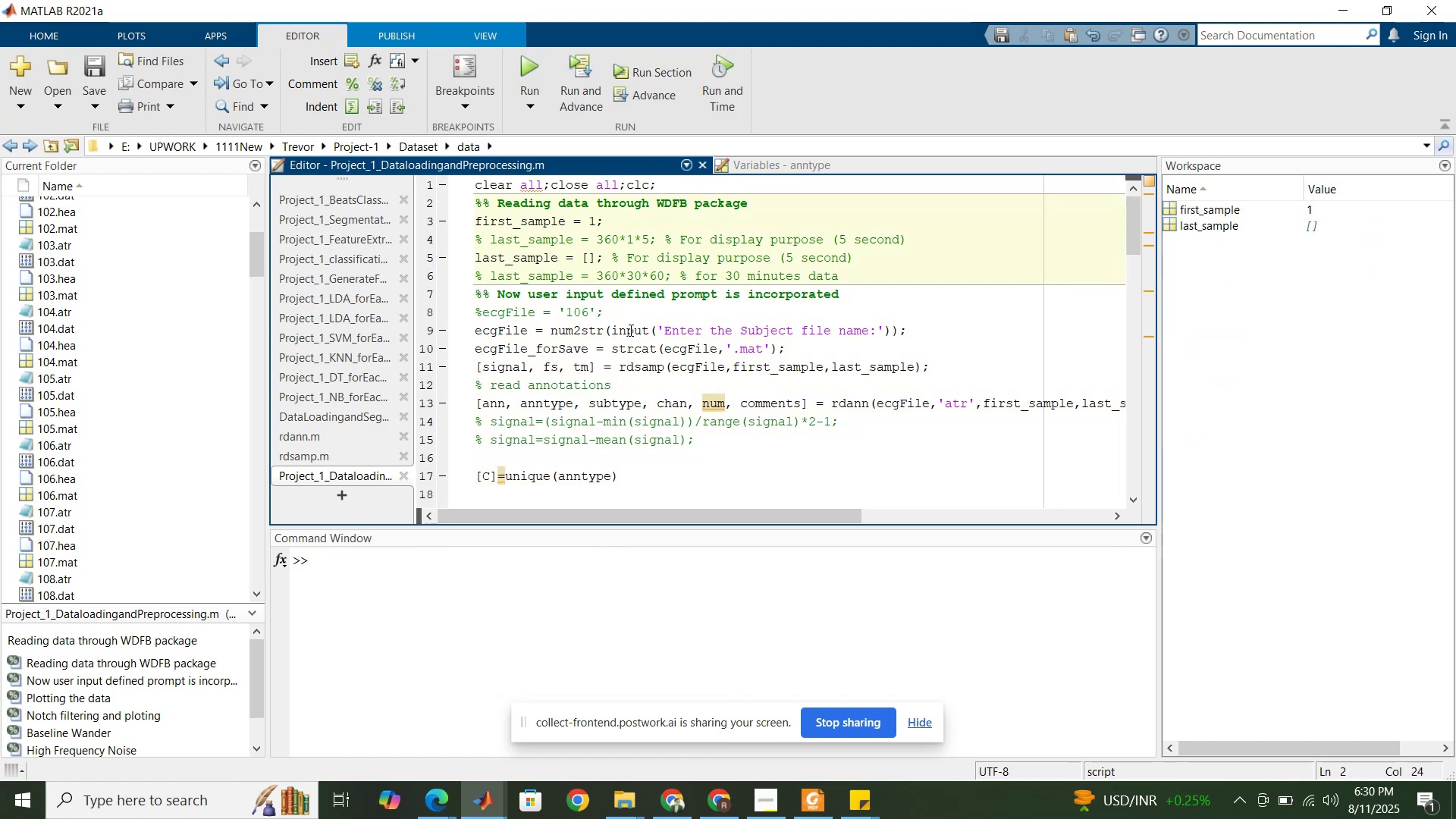 
left_click([629, 330])
 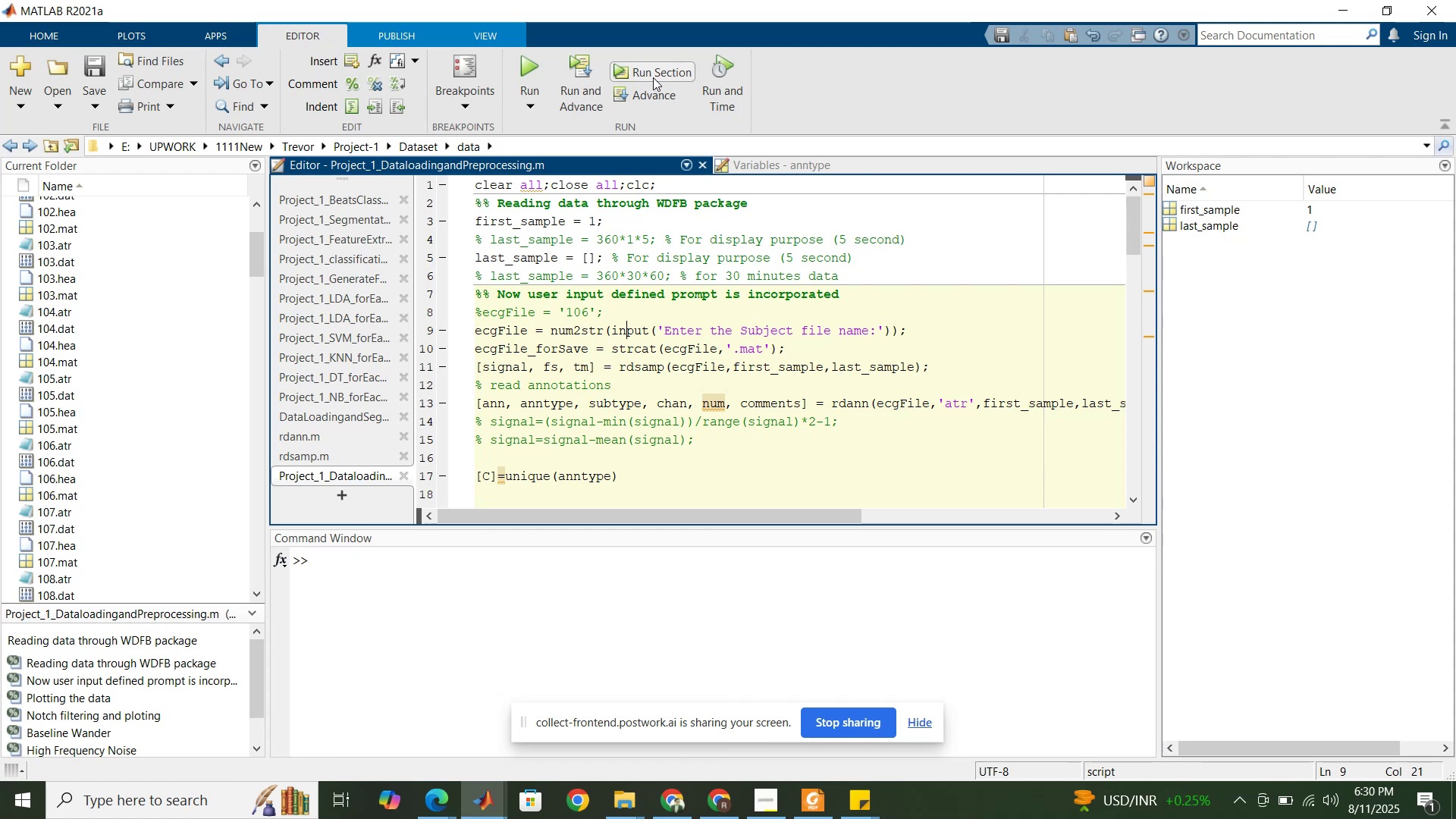 
wait(7.79)
 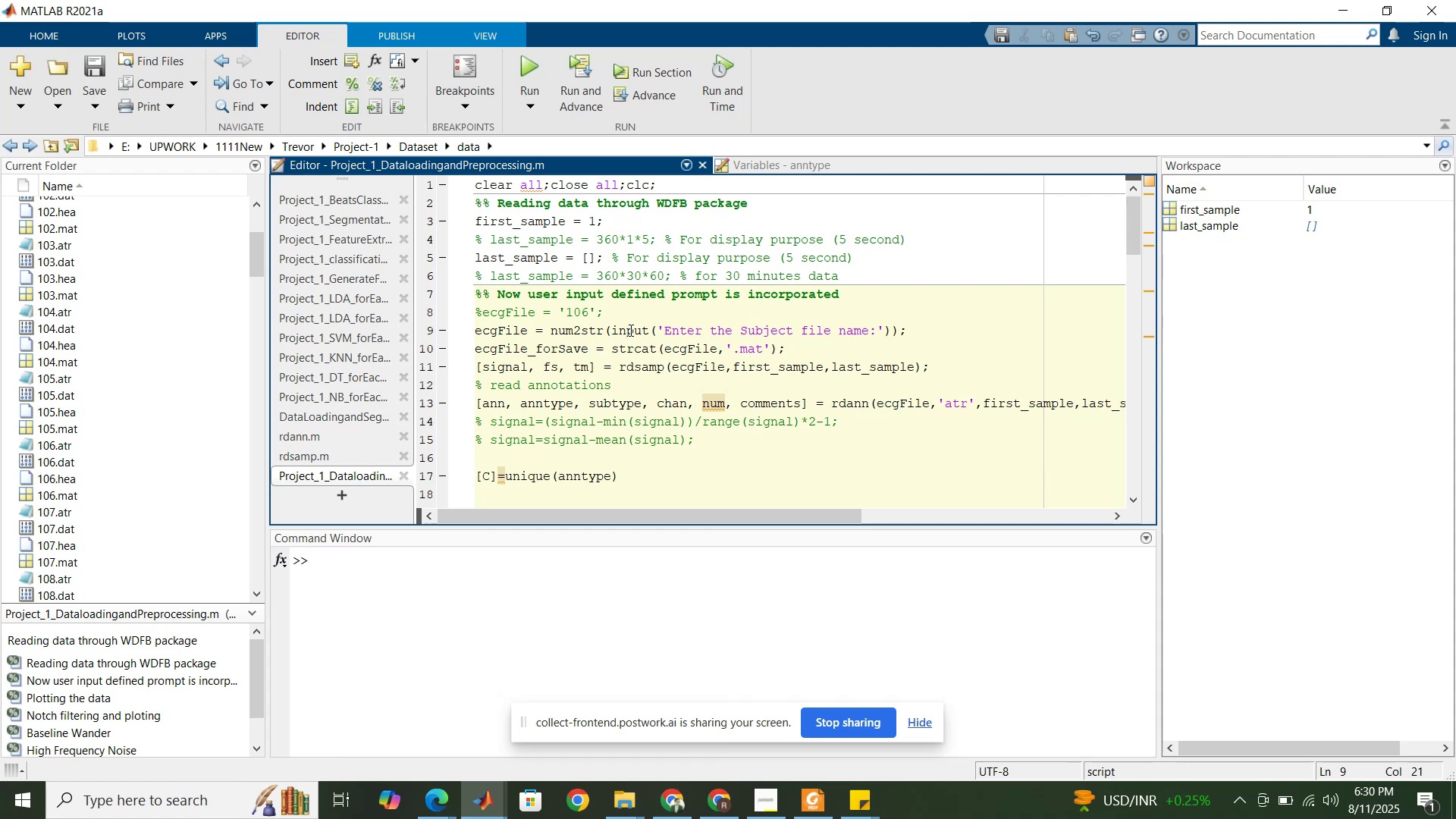 
left_click([653, 77])
 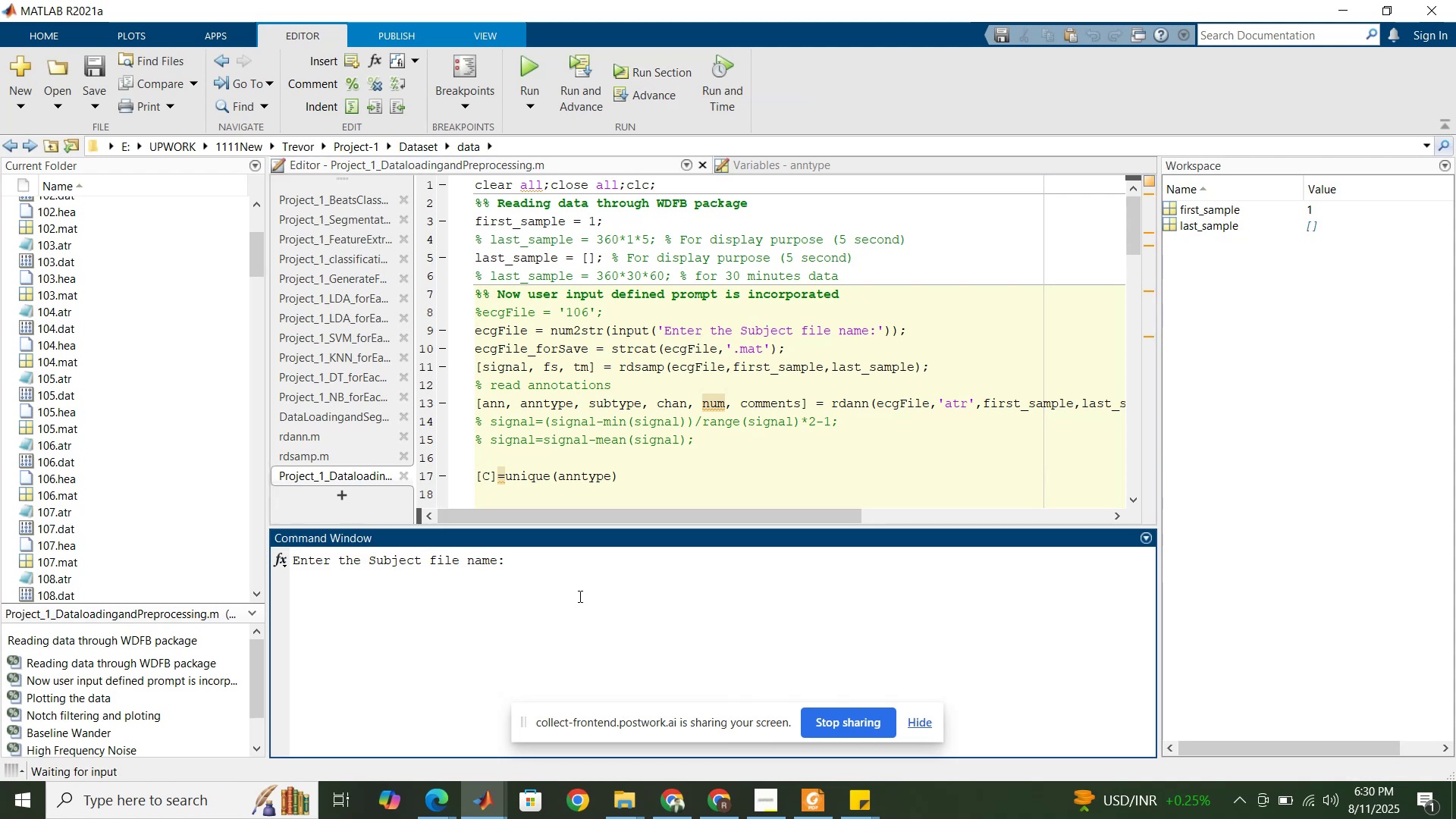 
key(Numpad1)
 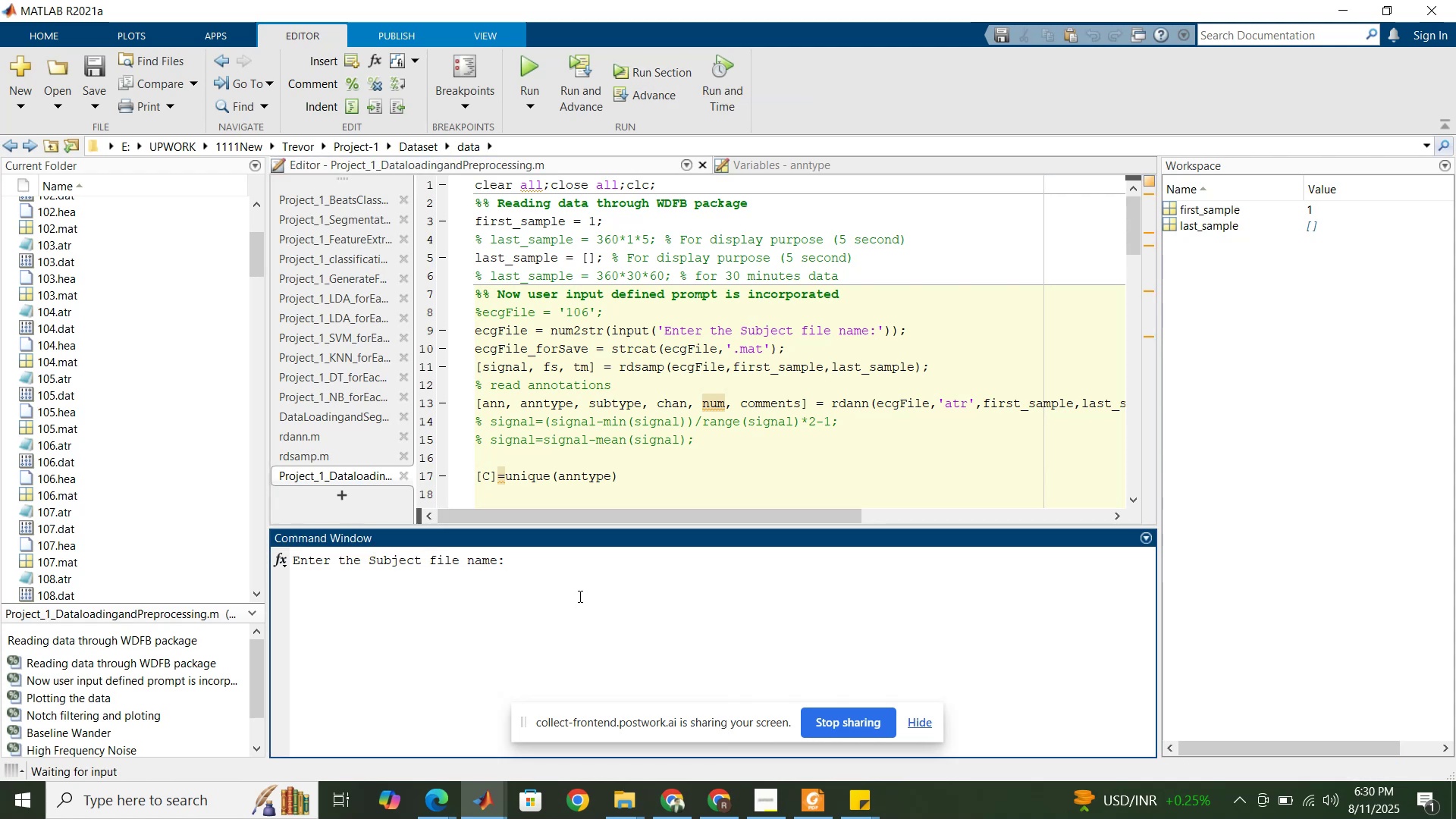 
key(Numpad0)
 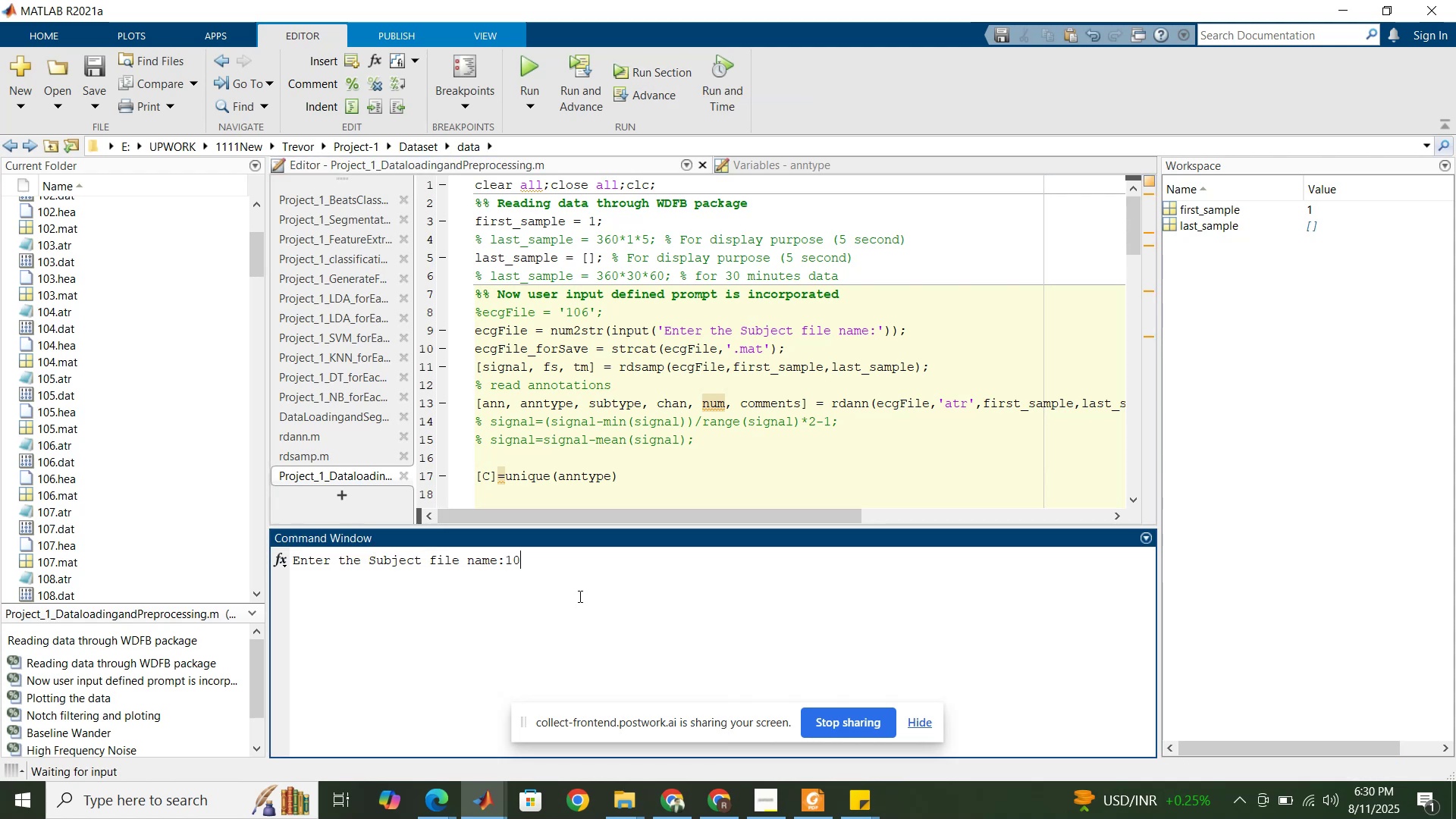 
key(Numpad4)
 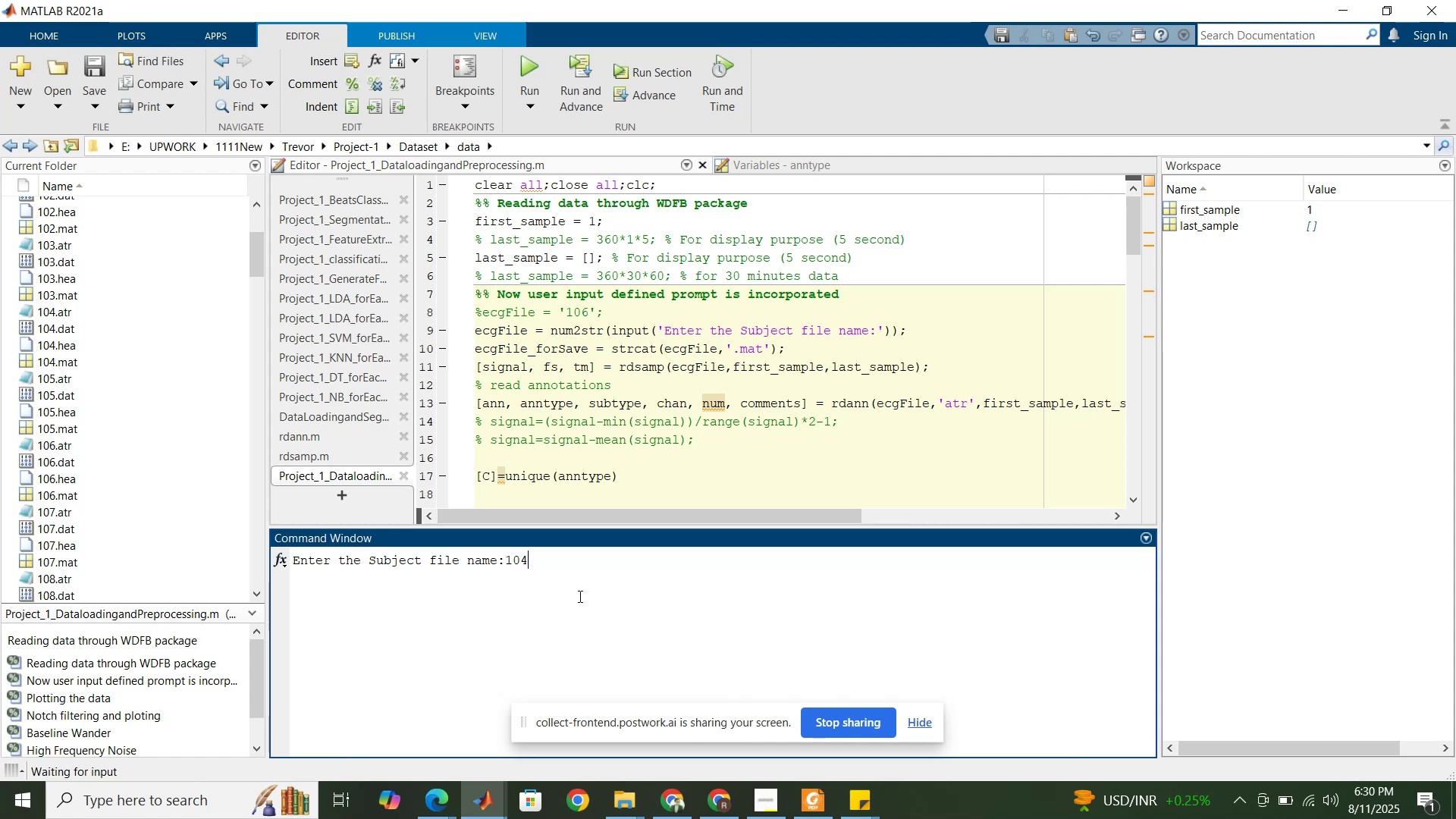 
key(NumpadEnter)
 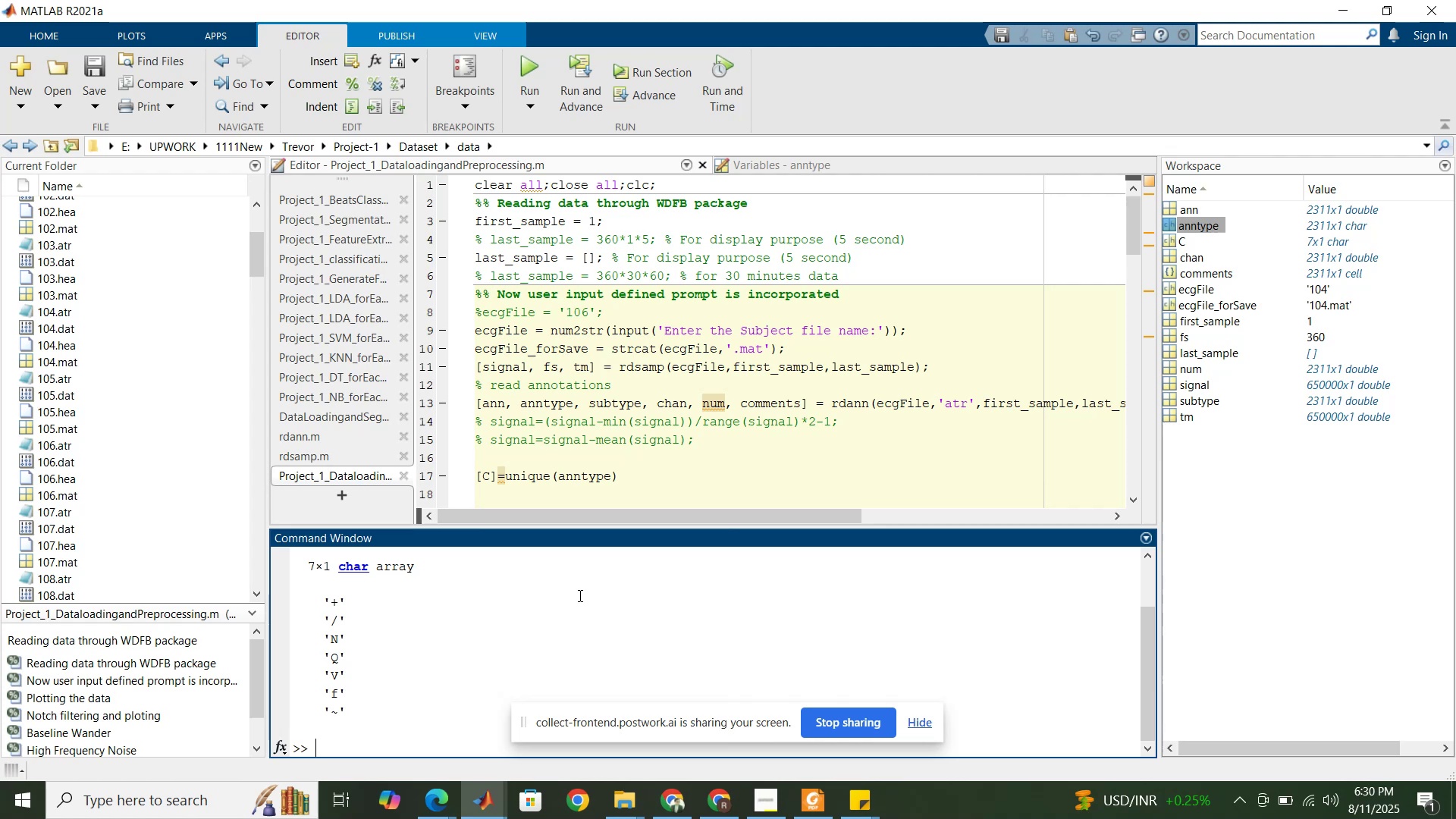 
wait(13.91)
 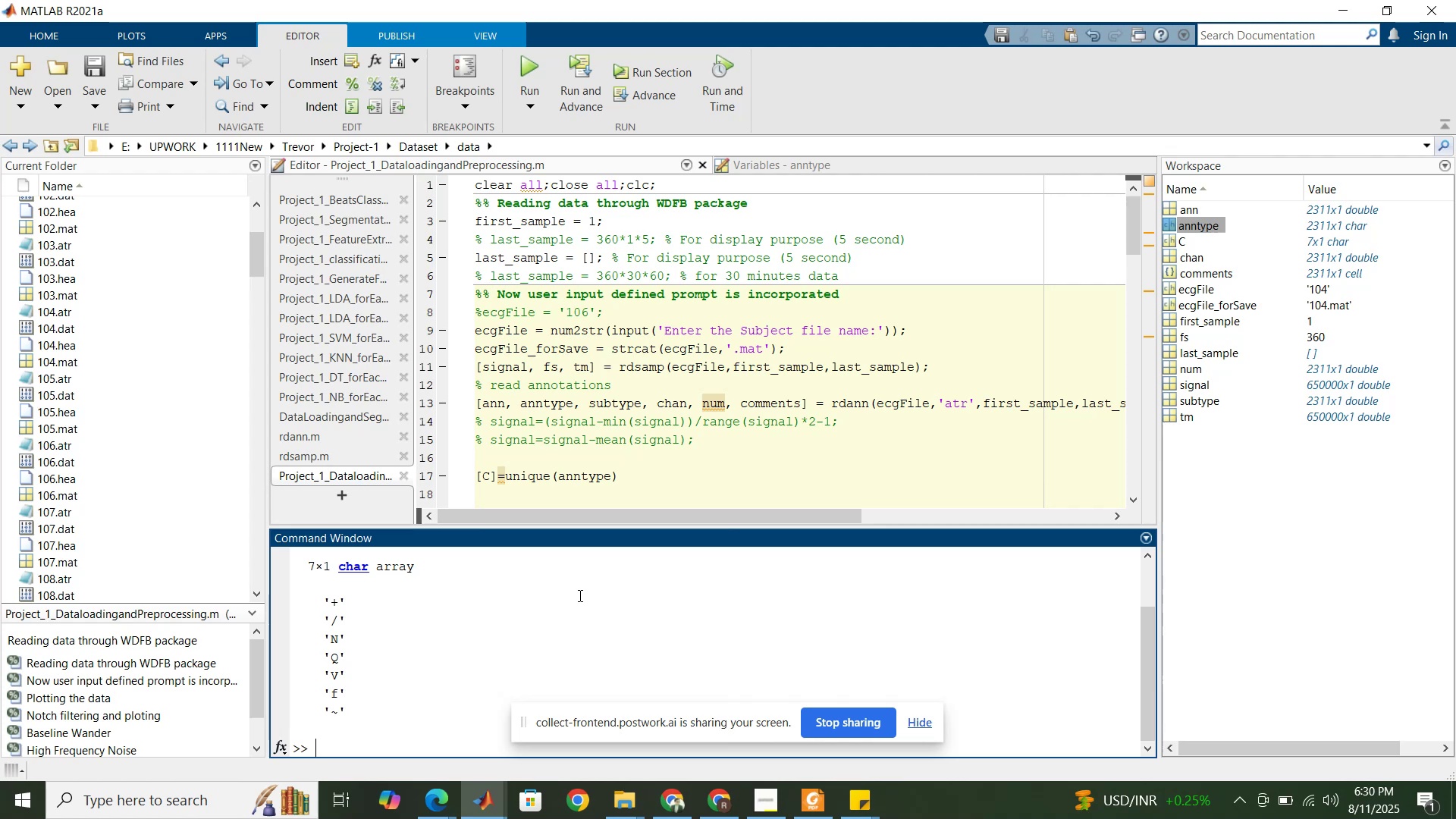 
mouse_move([814, 780])
 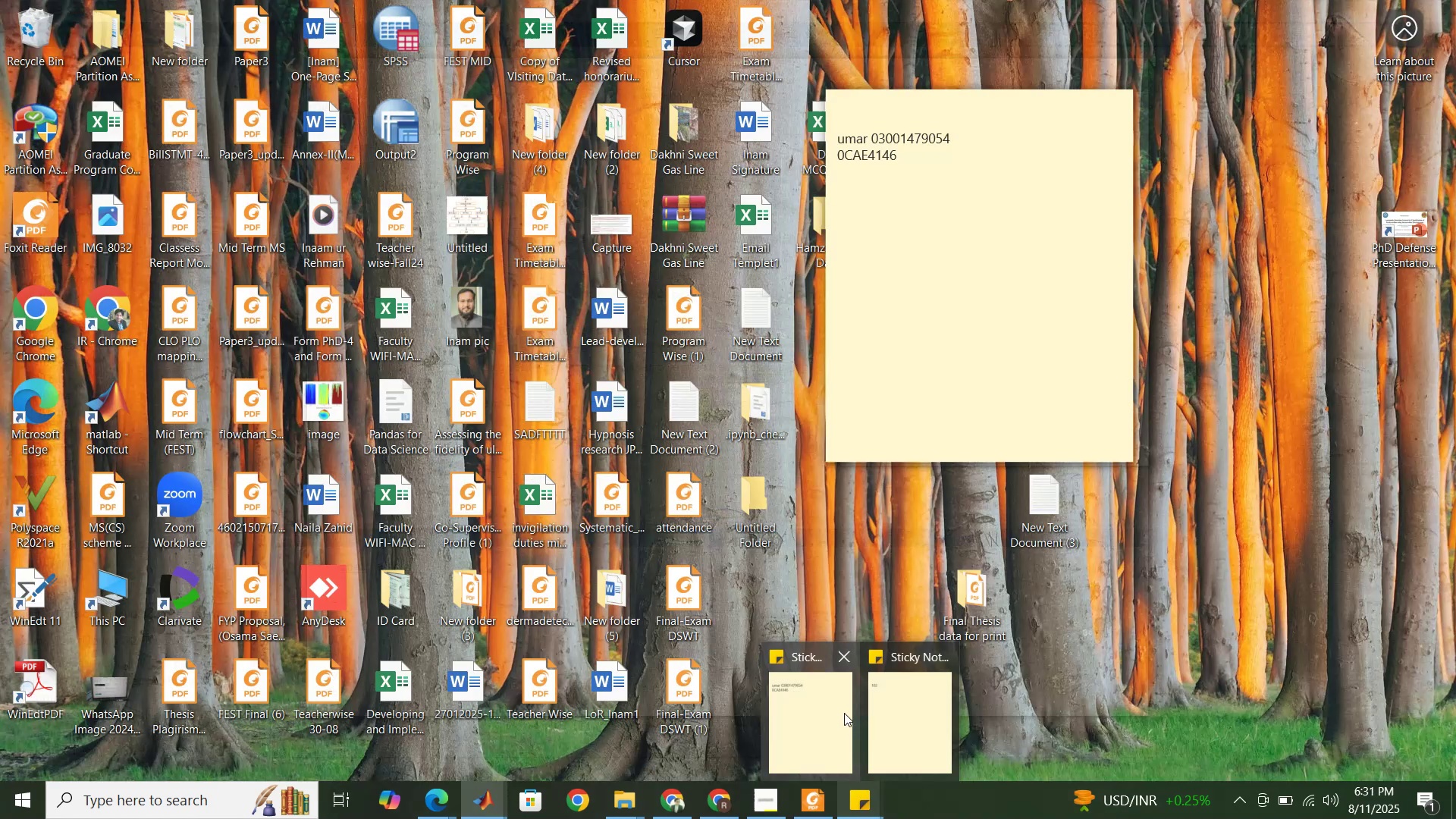 
left_click([922, 710])
 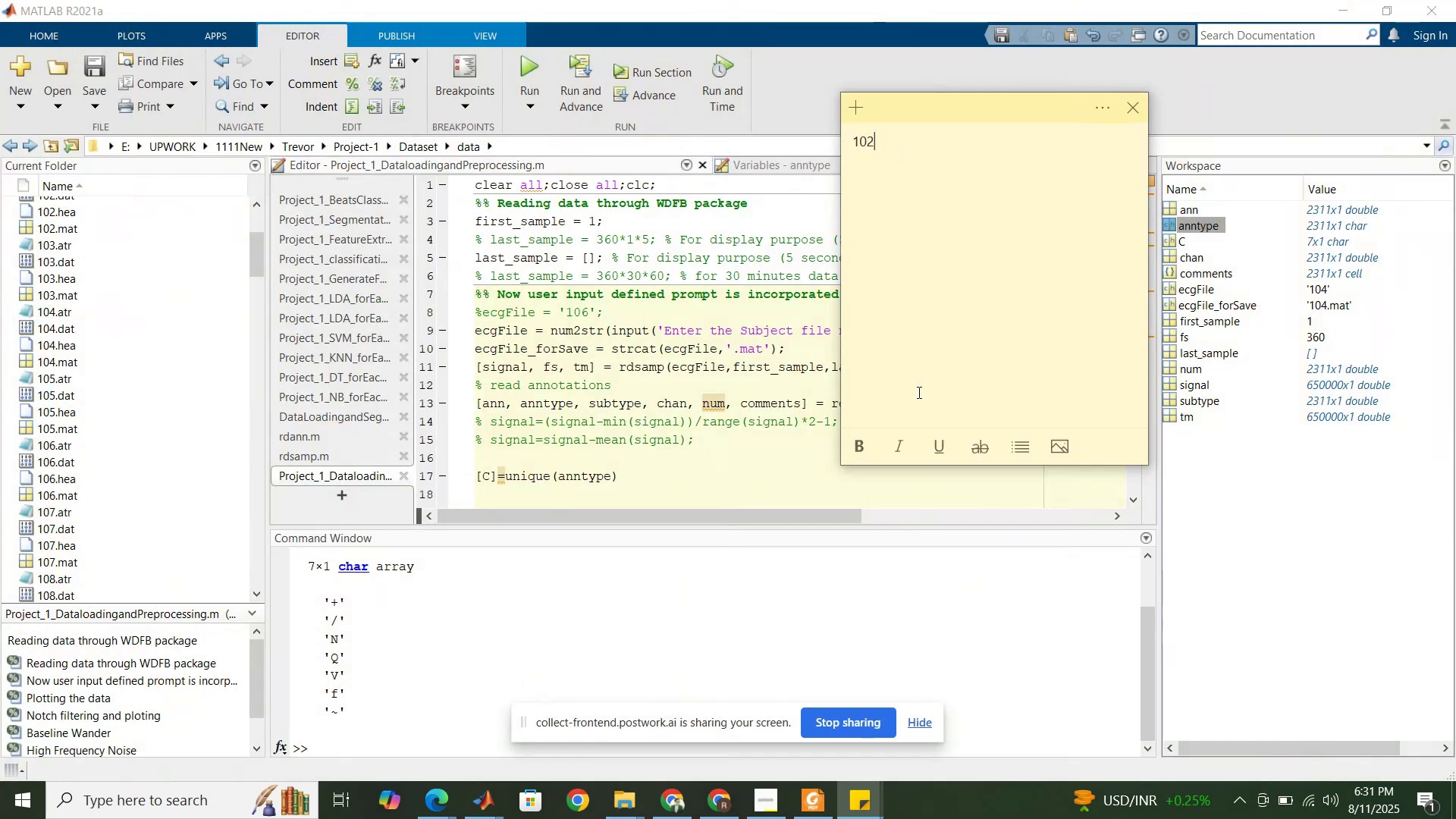 
key(Comma)
 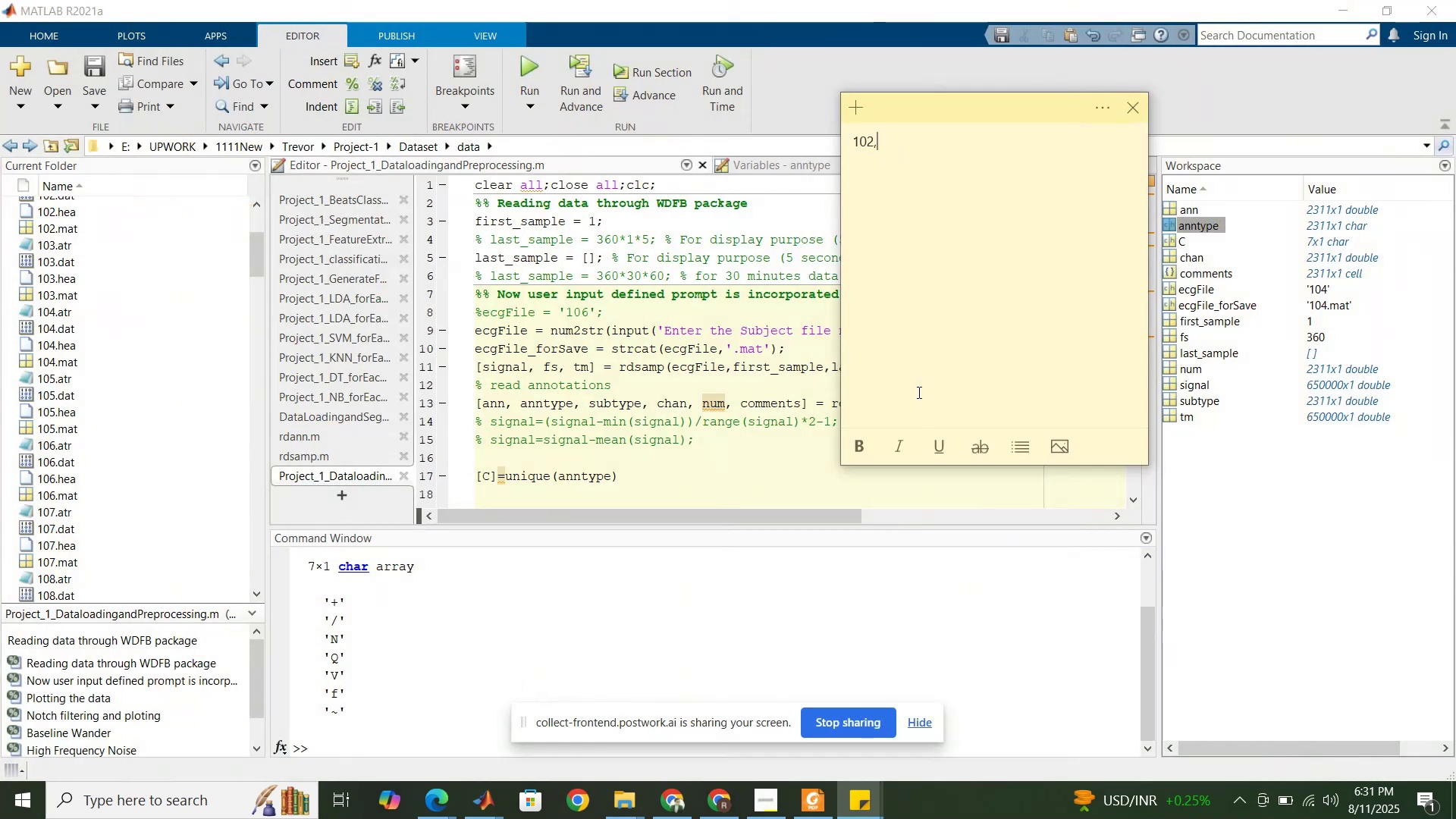 
key(Space)
 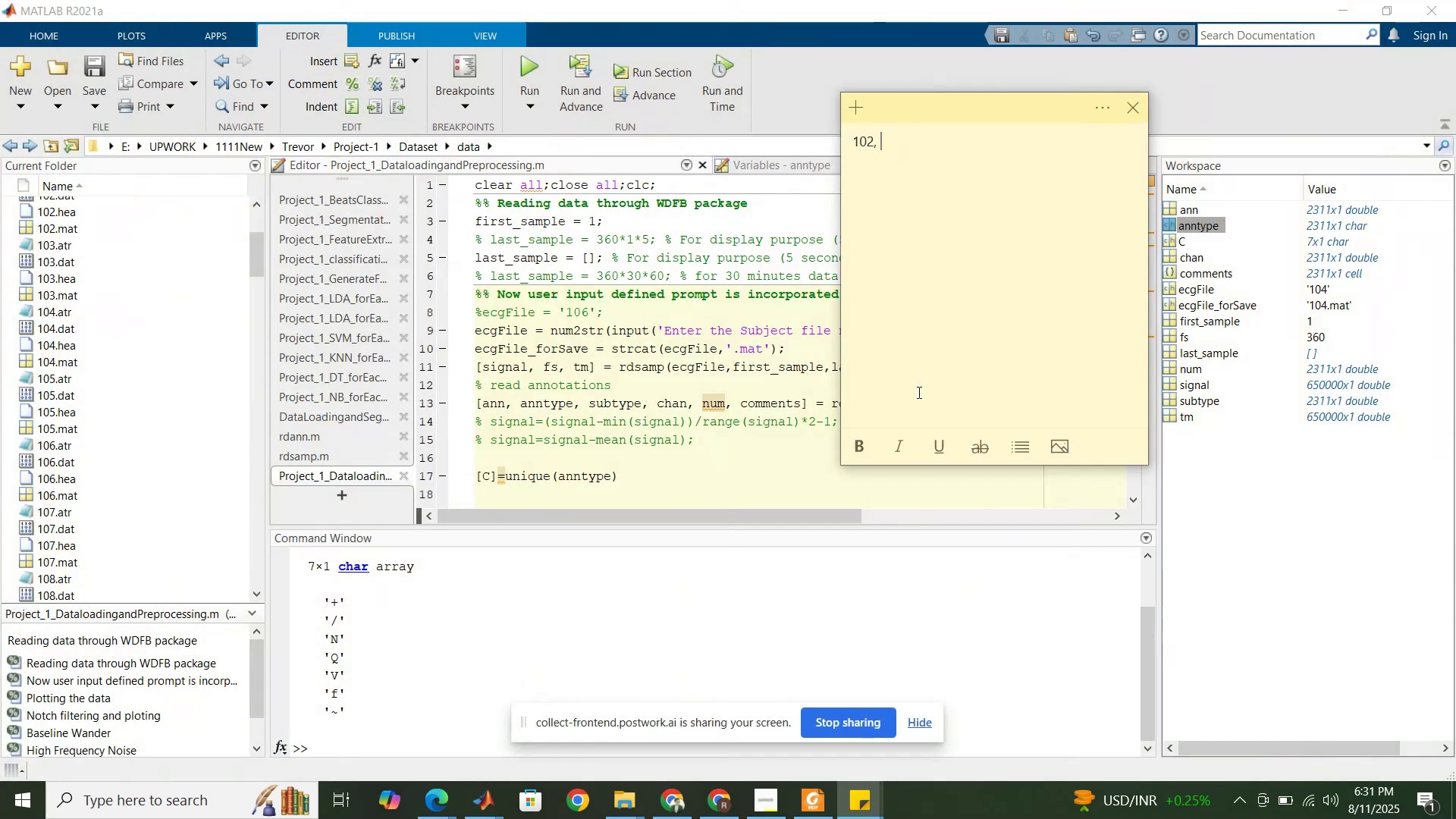 
key(Numpad1)
 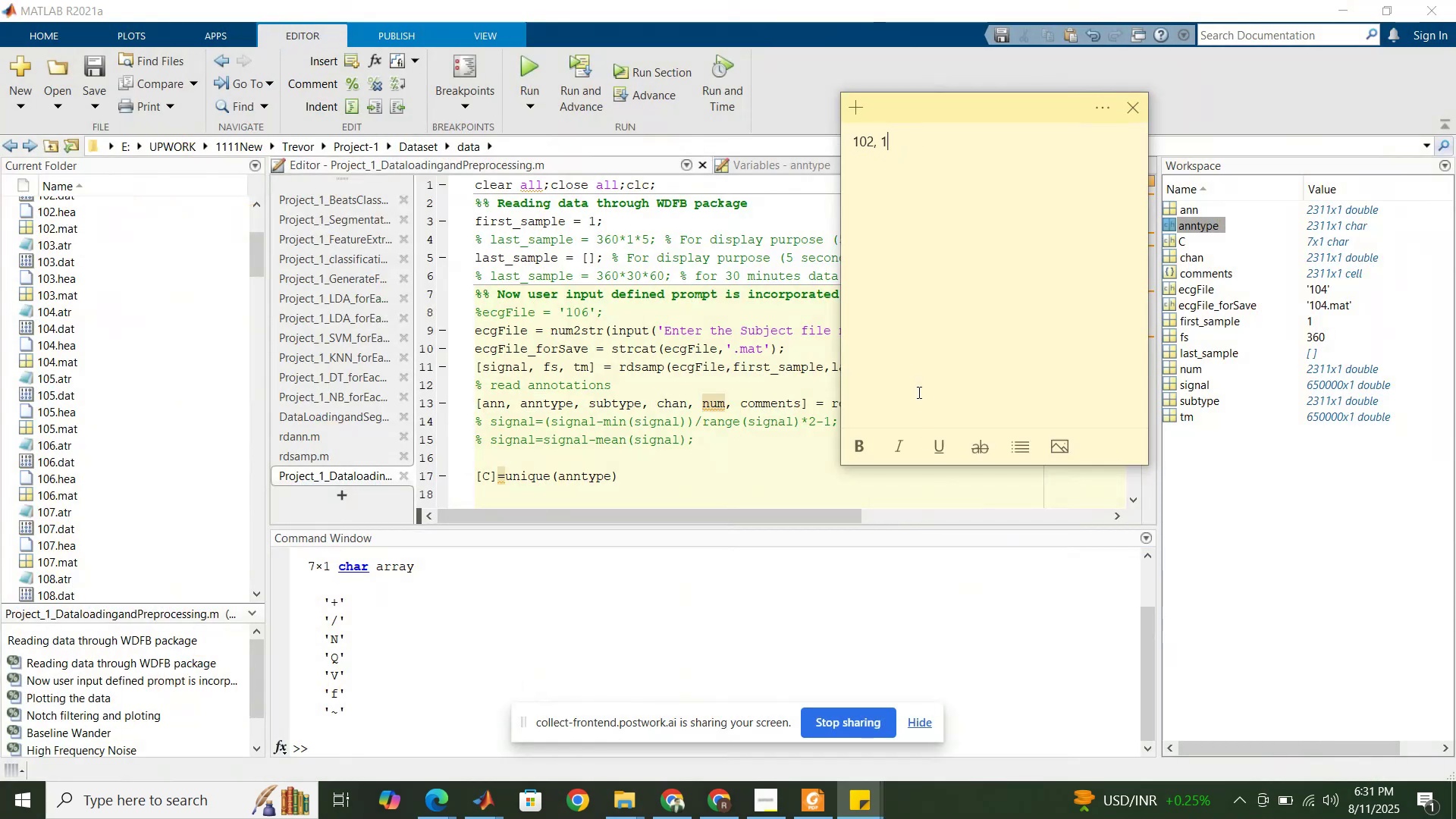 
key(Numpad0)
 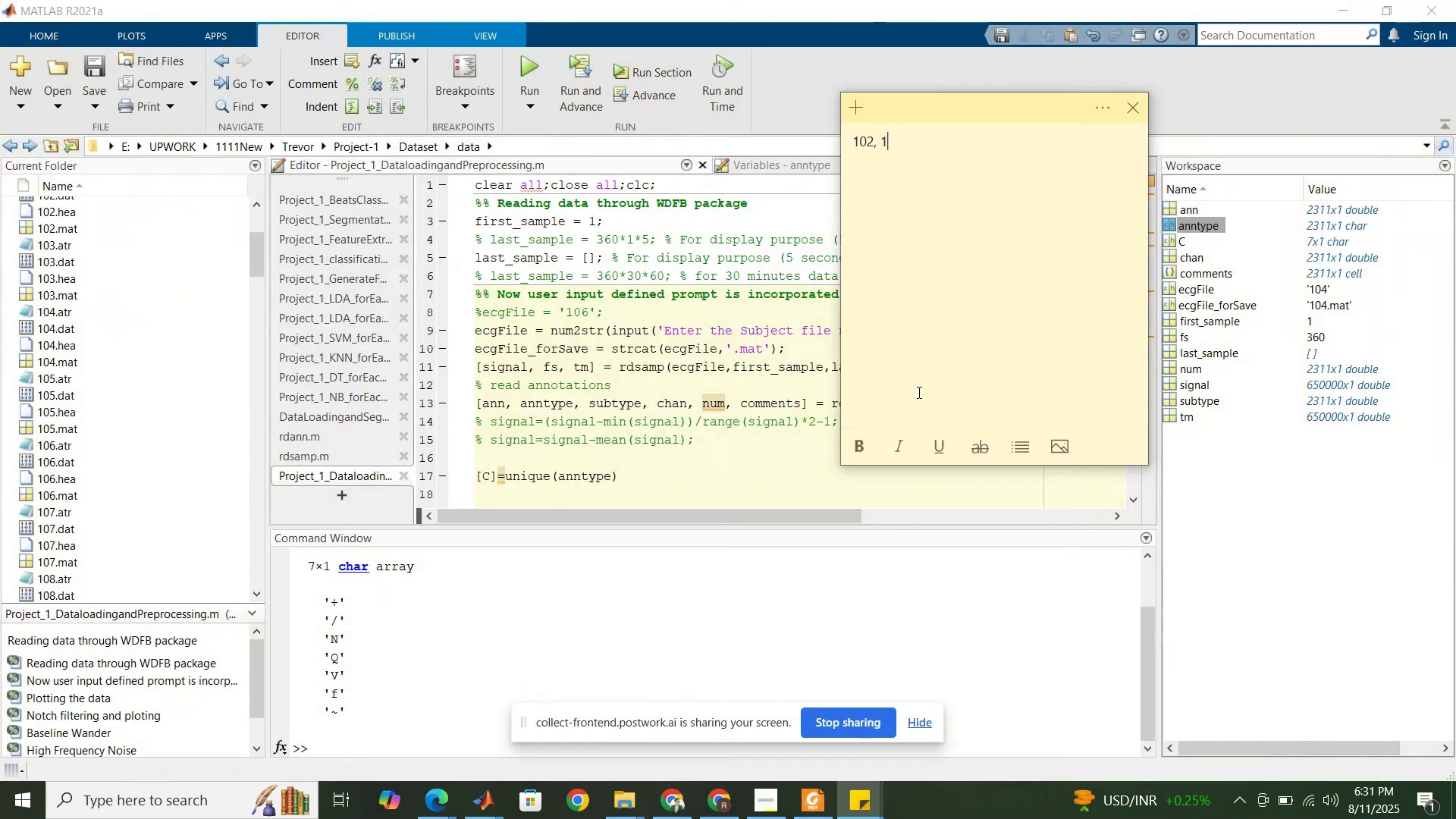 
key(Numpad4)
 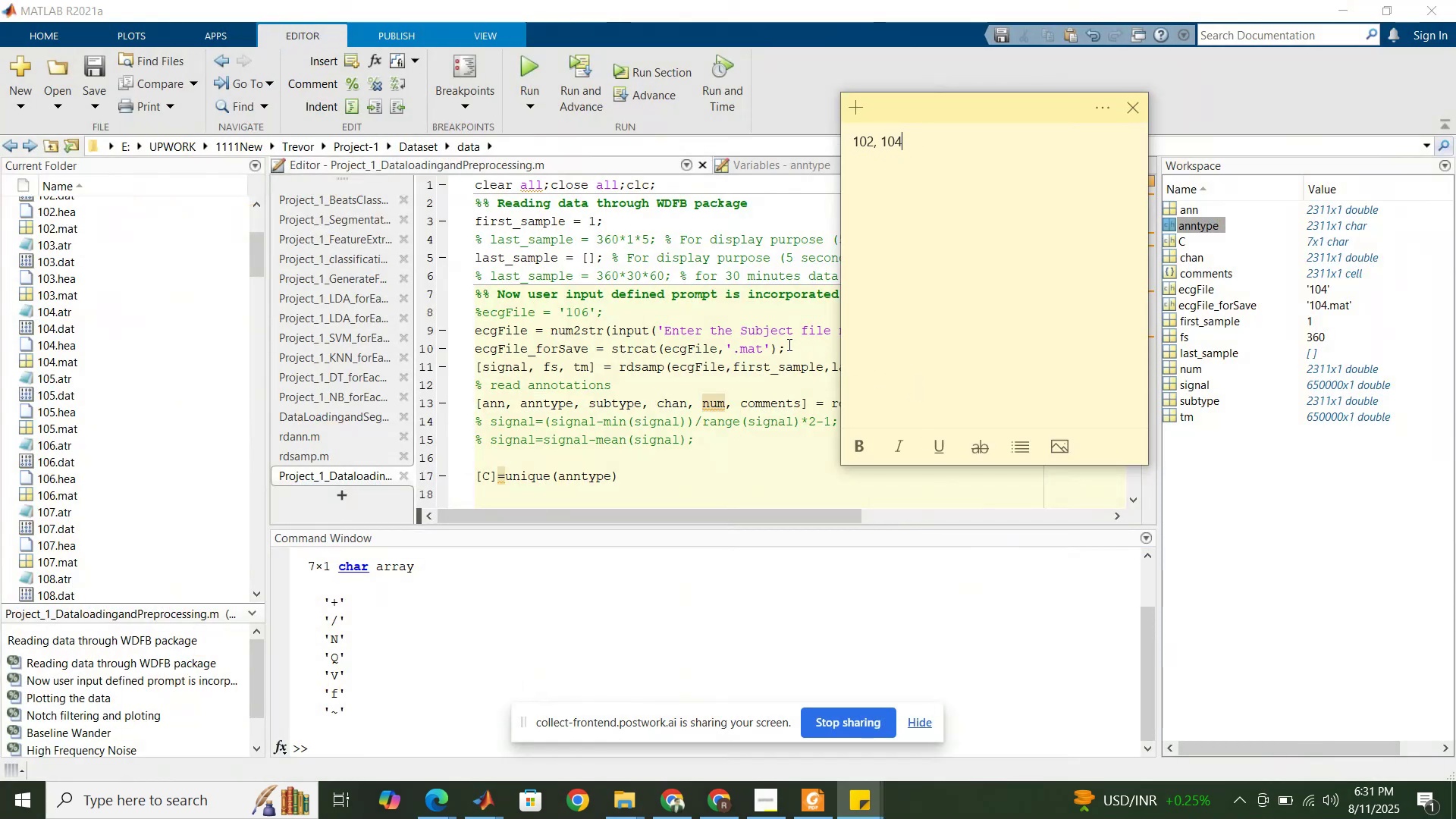 
left_click([788, 344])
 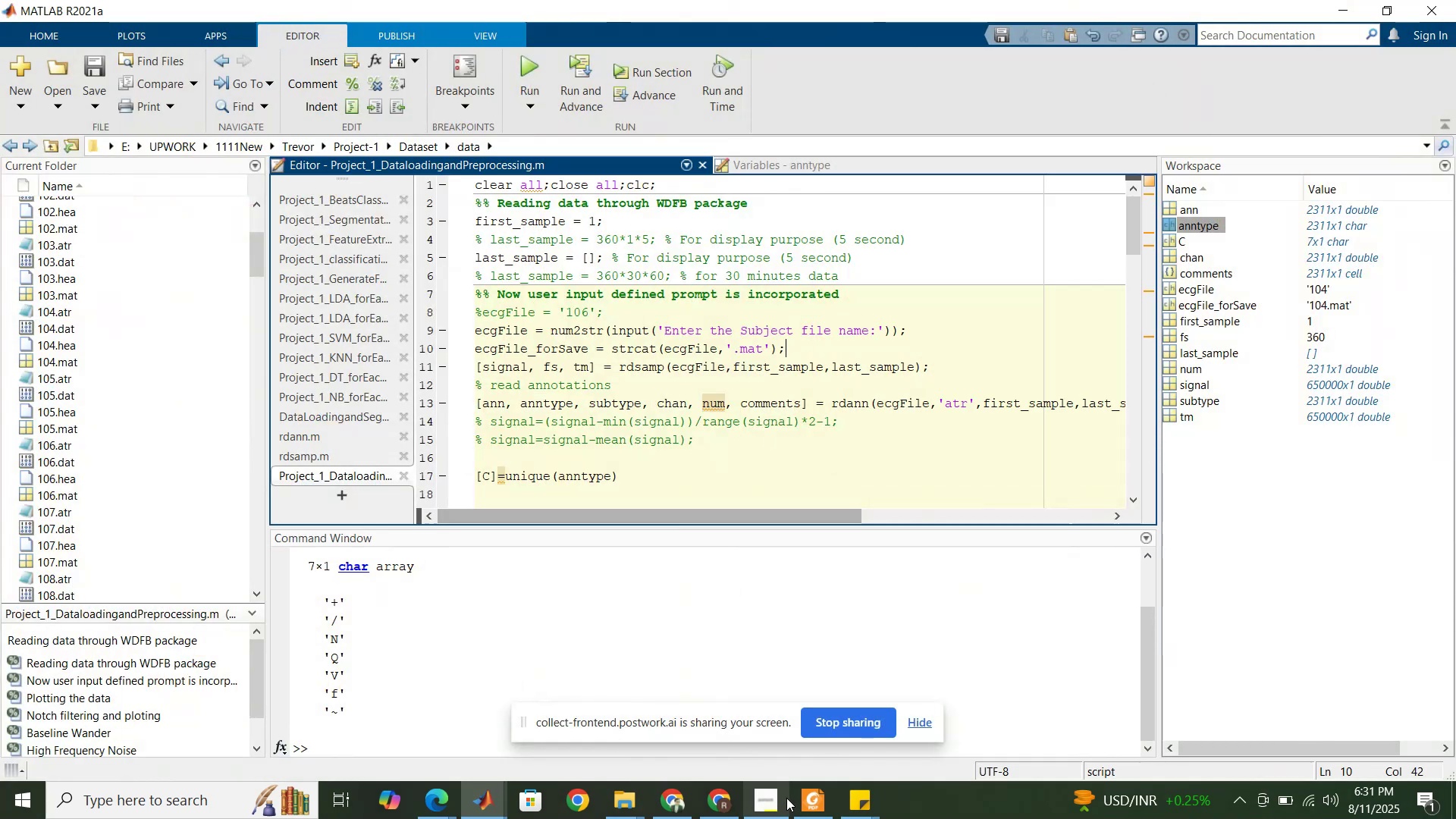 
left_click([808, 807])
 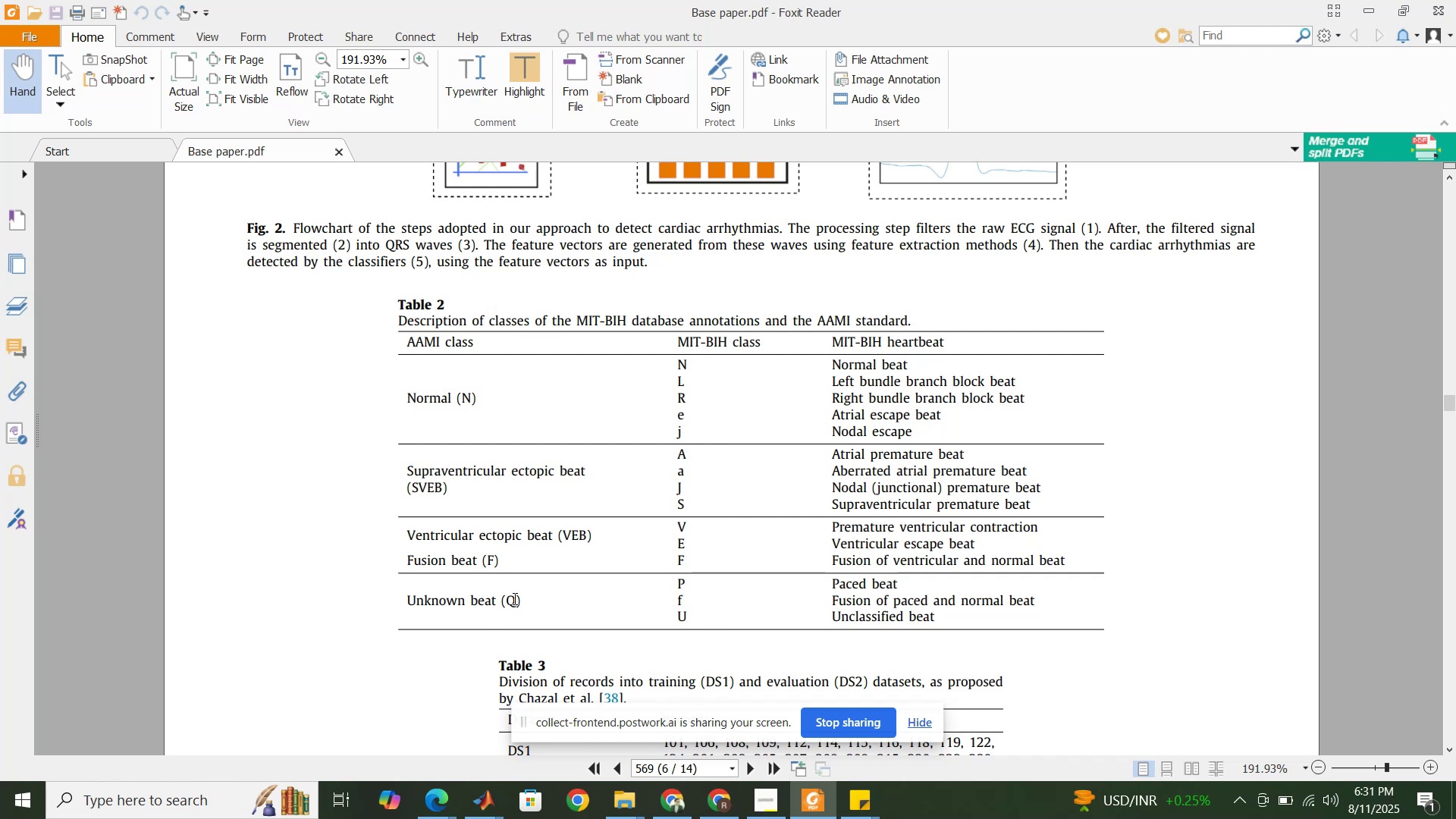 
wait(13.9)
 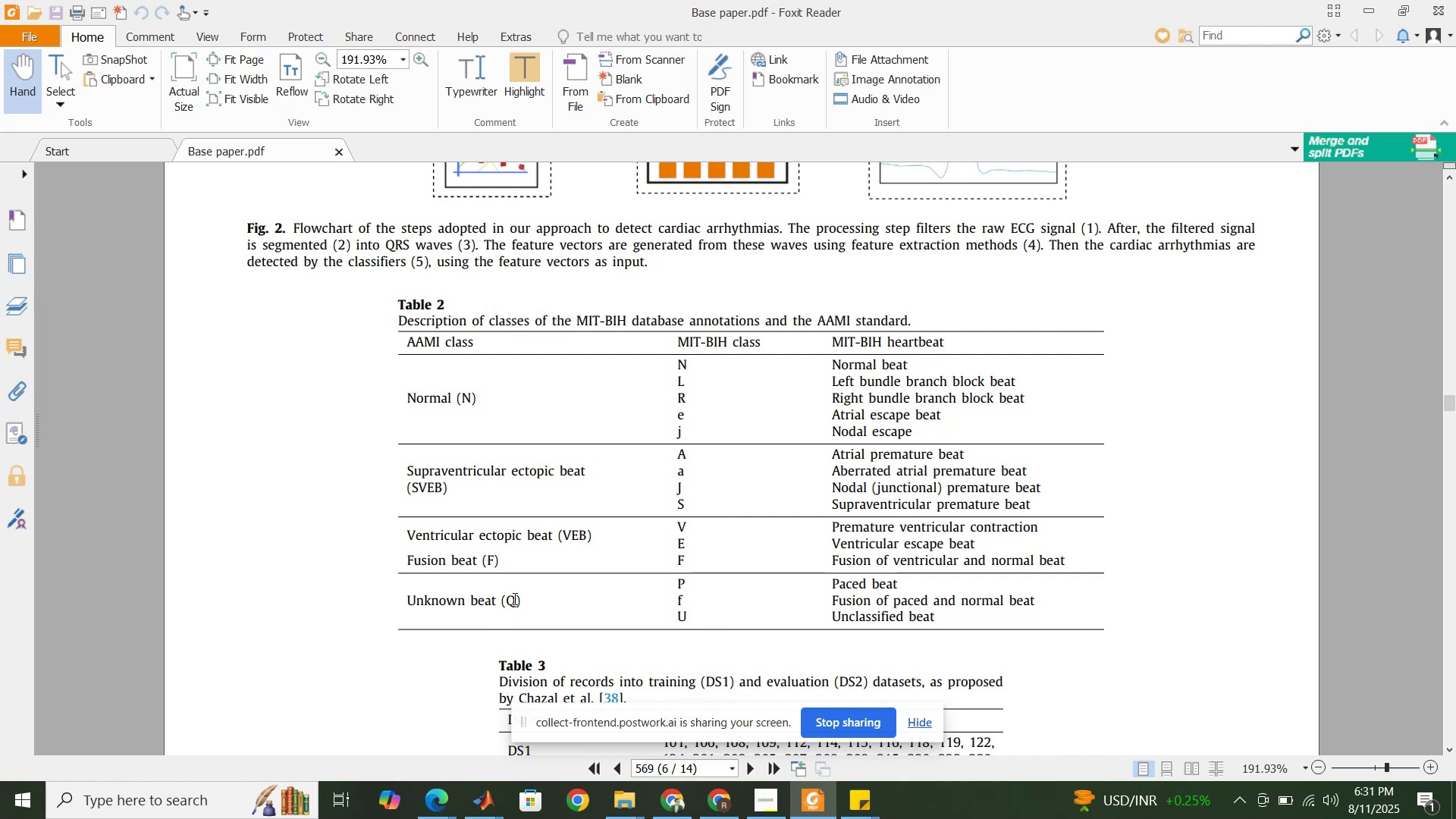 
left_click([500, 799])
 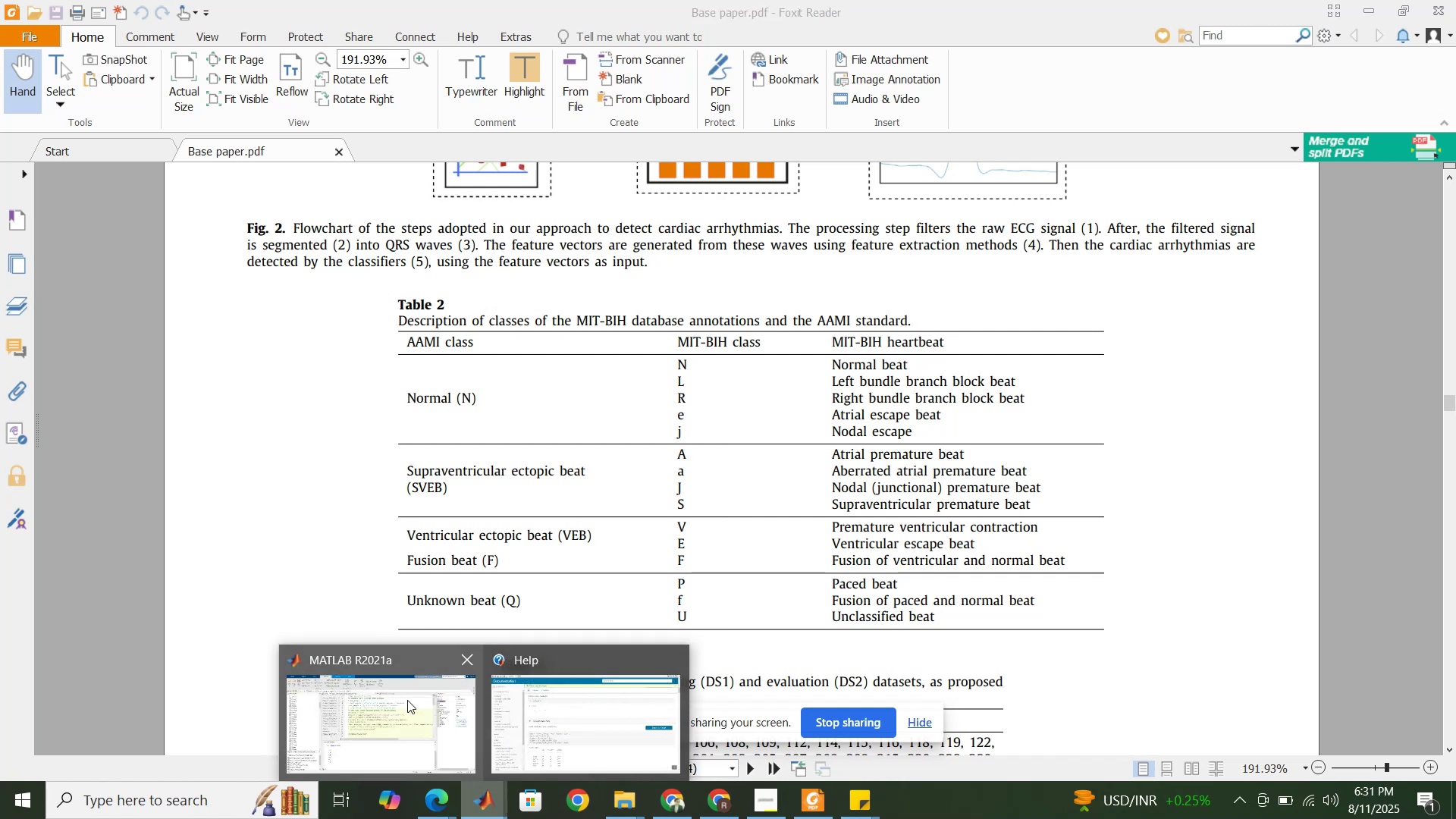 
left_click([405, 697])
 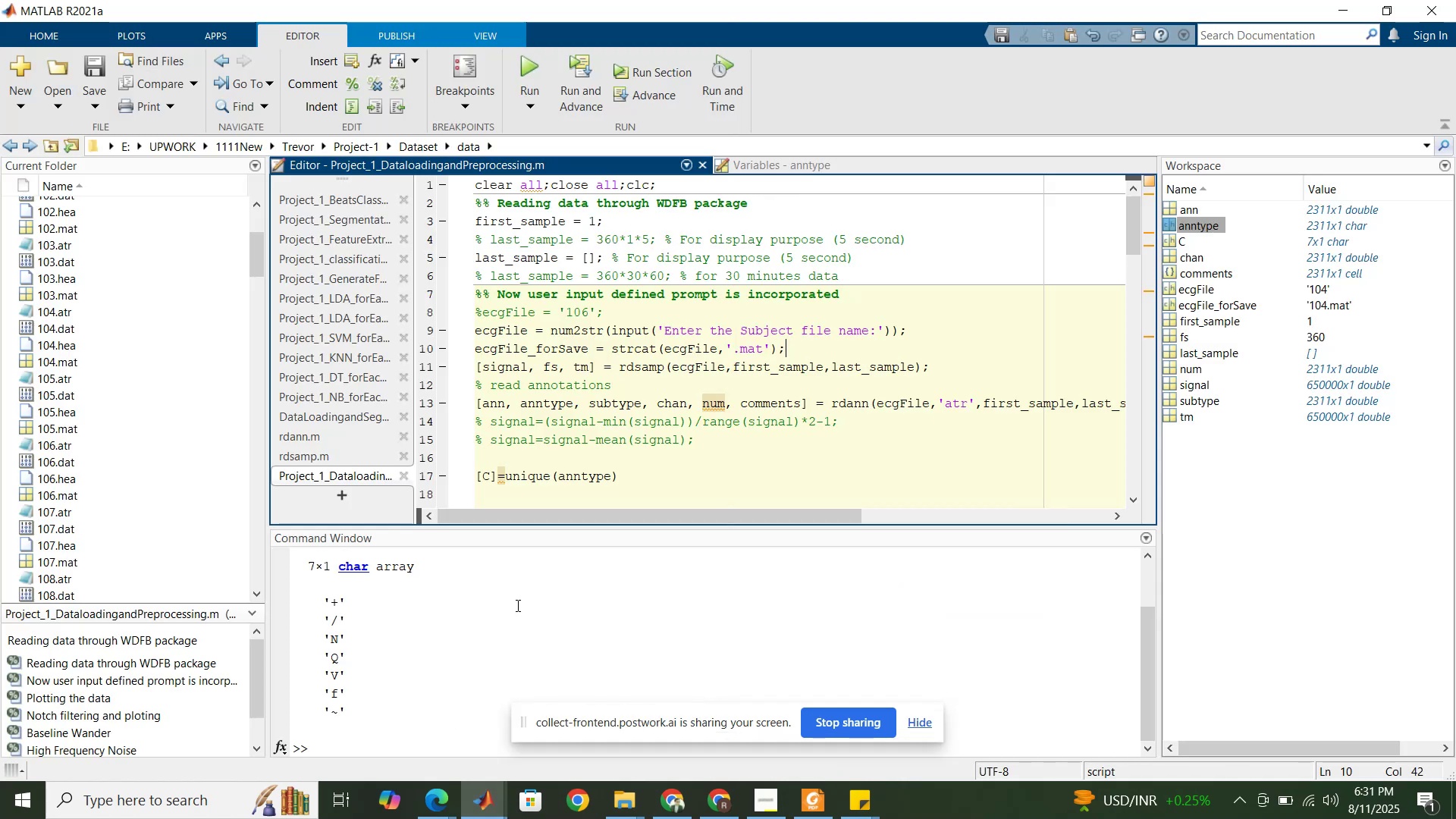 
wait(6.18)
 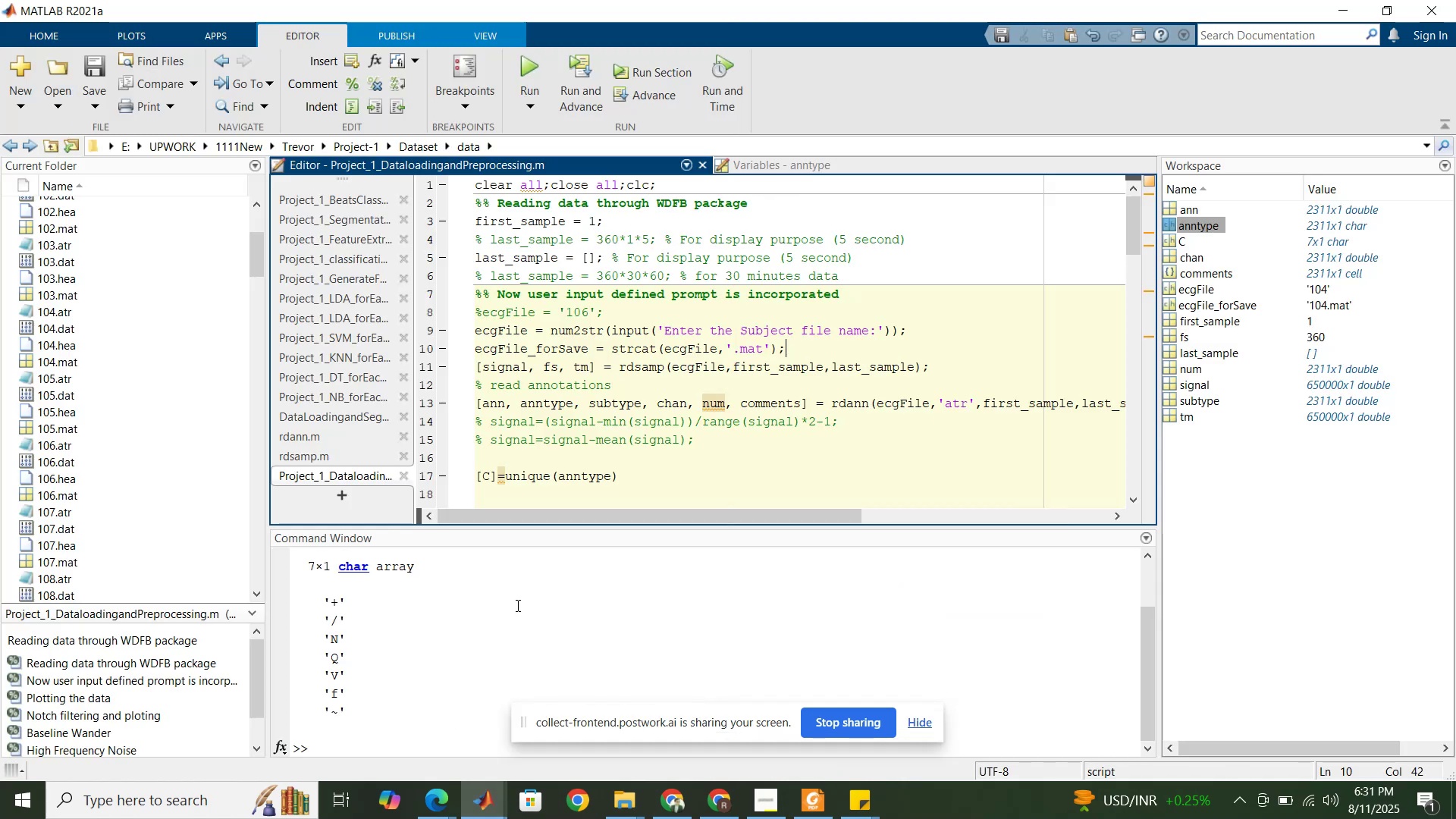 
left_click([601, 416])
 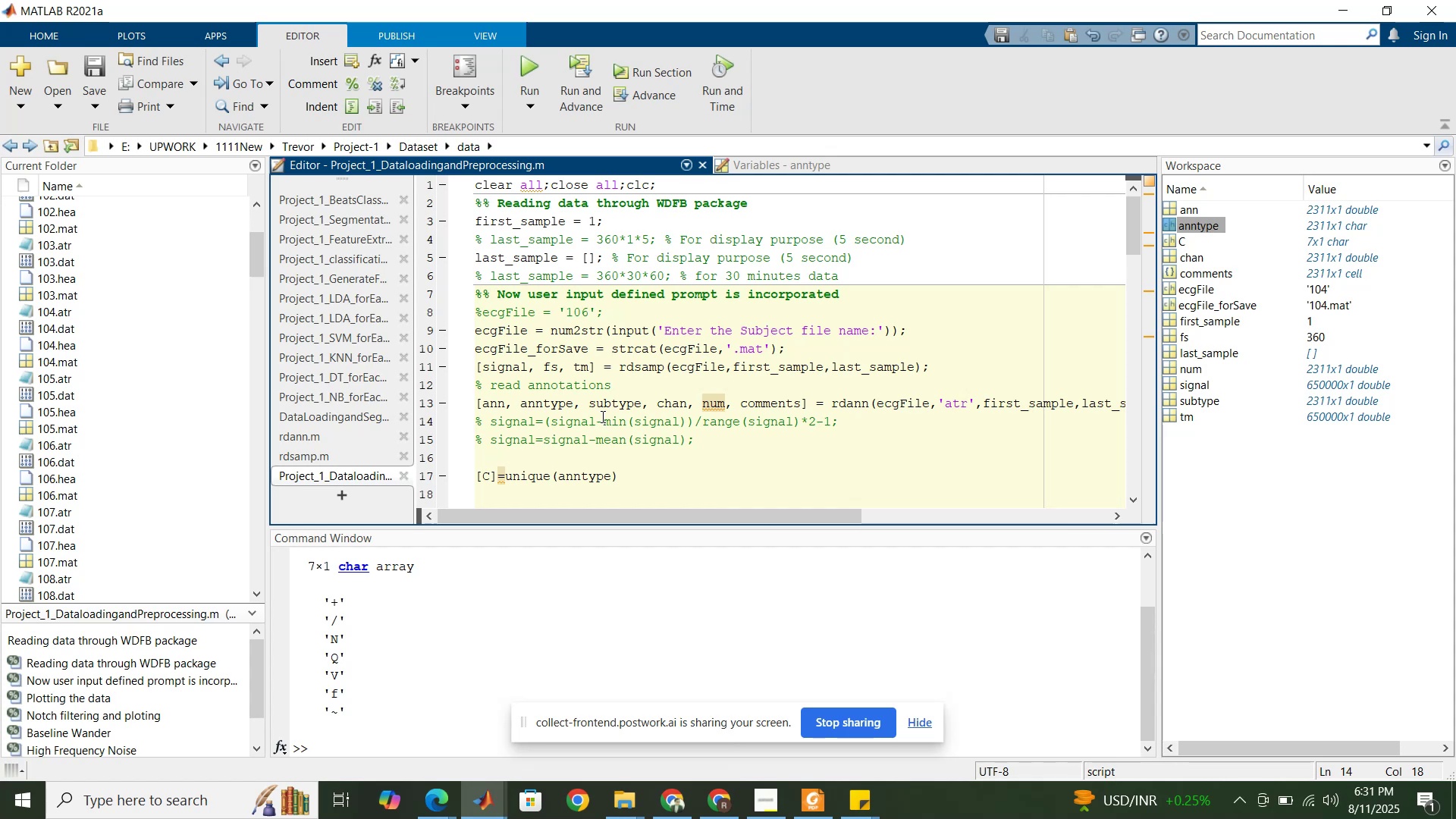 
left_click([593, 190])
 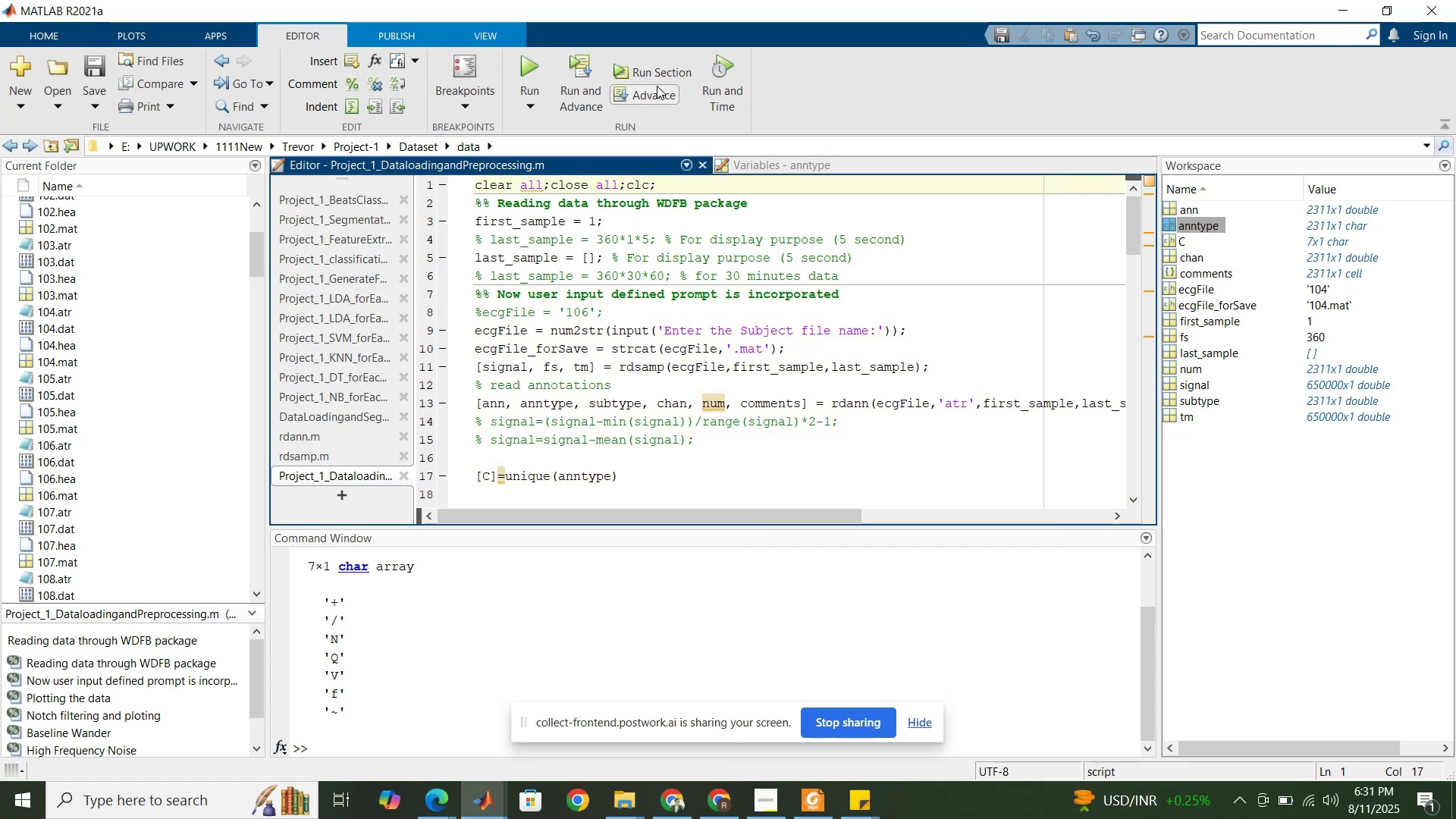 
left_click([663, 67])
 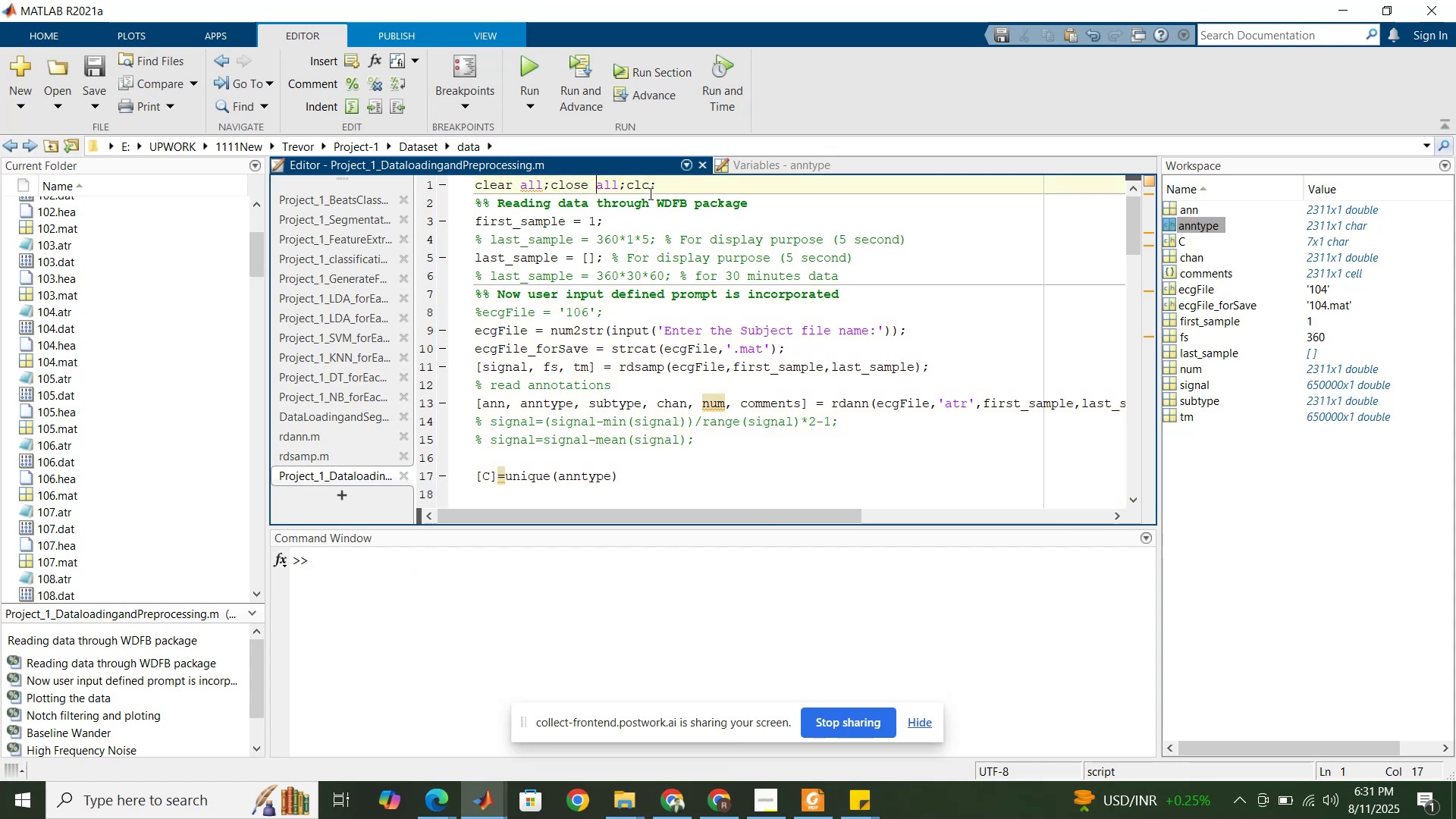 
left_click([651, 208])
 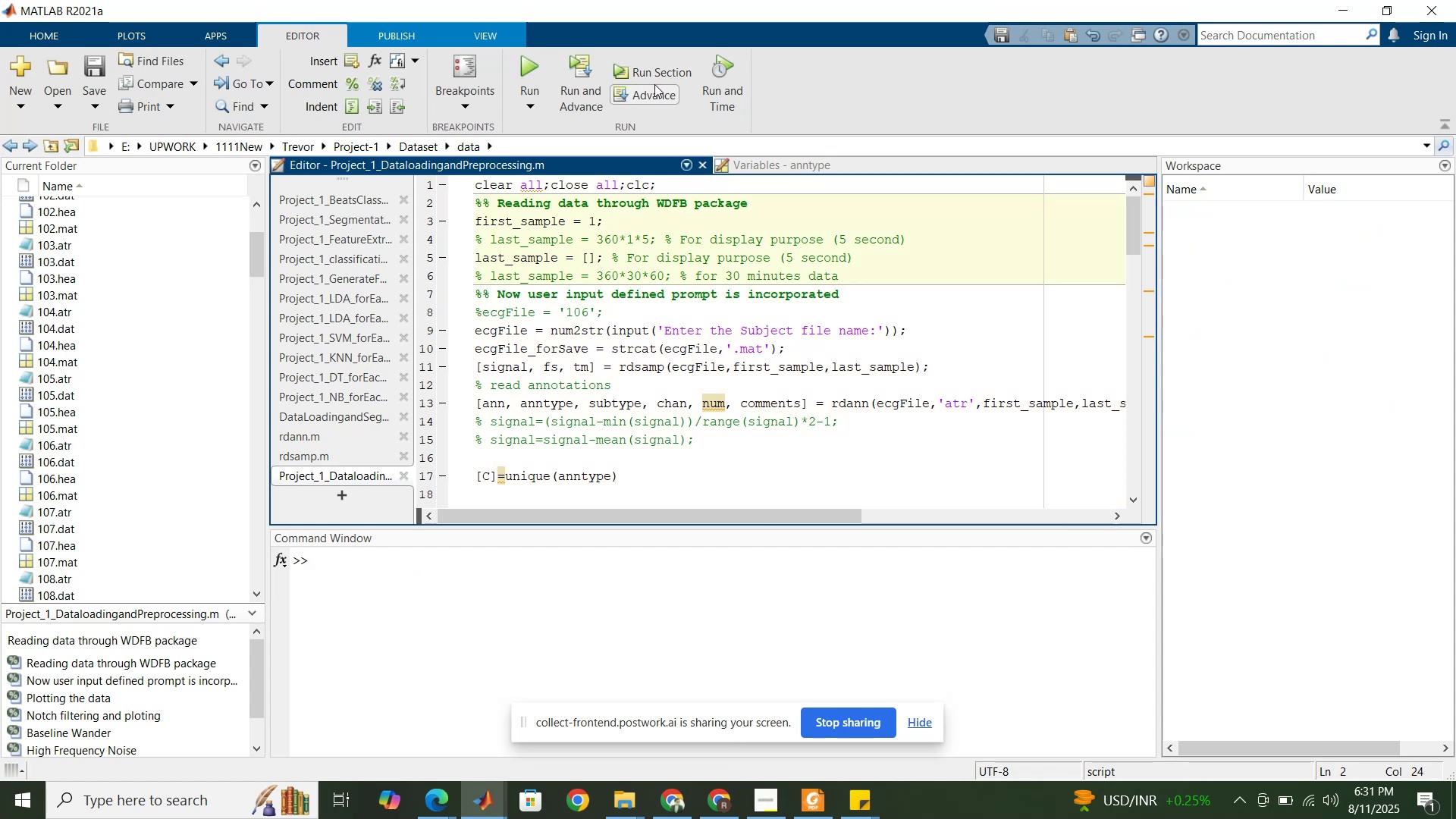 
left_click([654, 74])
 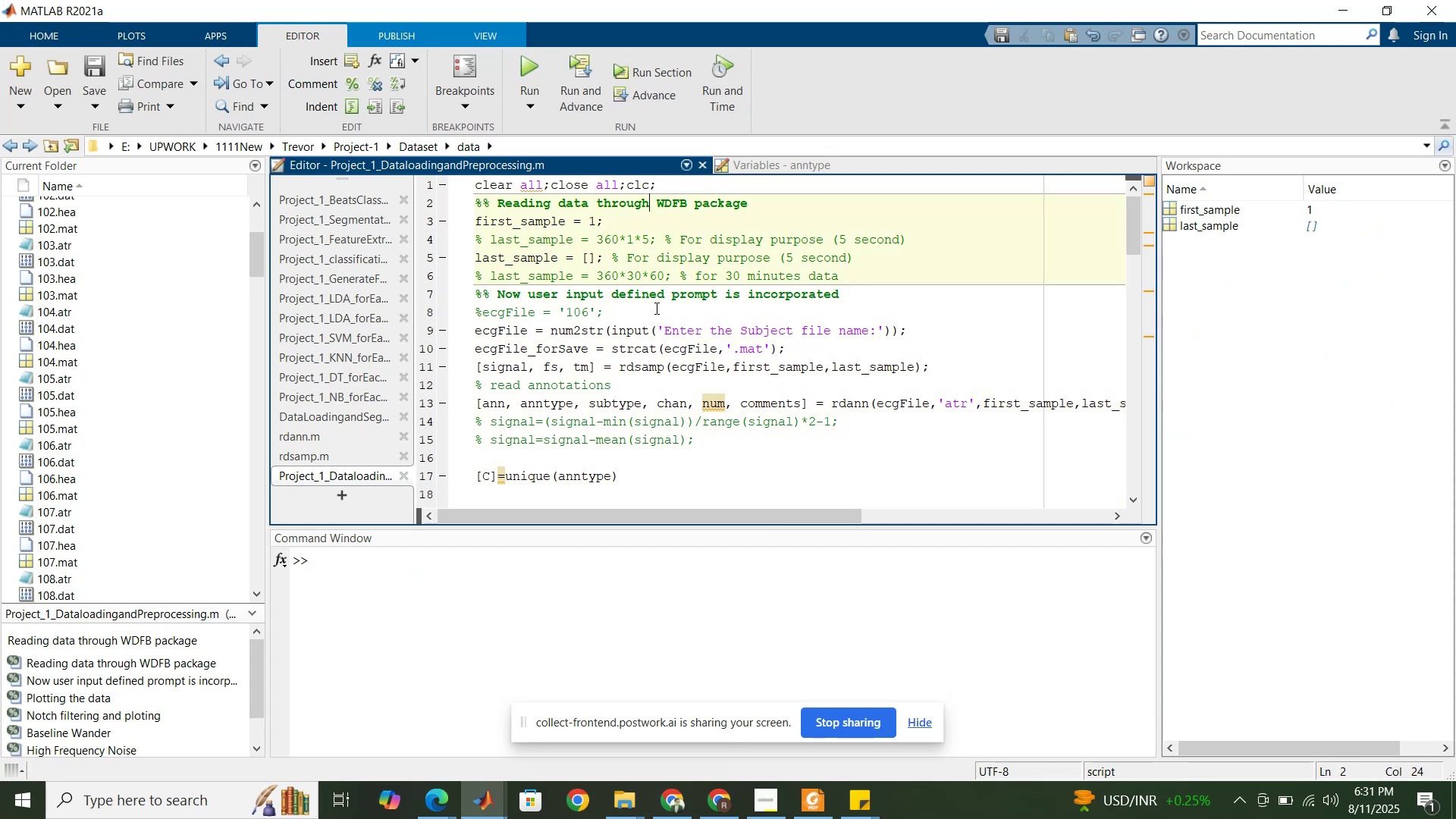 
left_click([656, 320])
 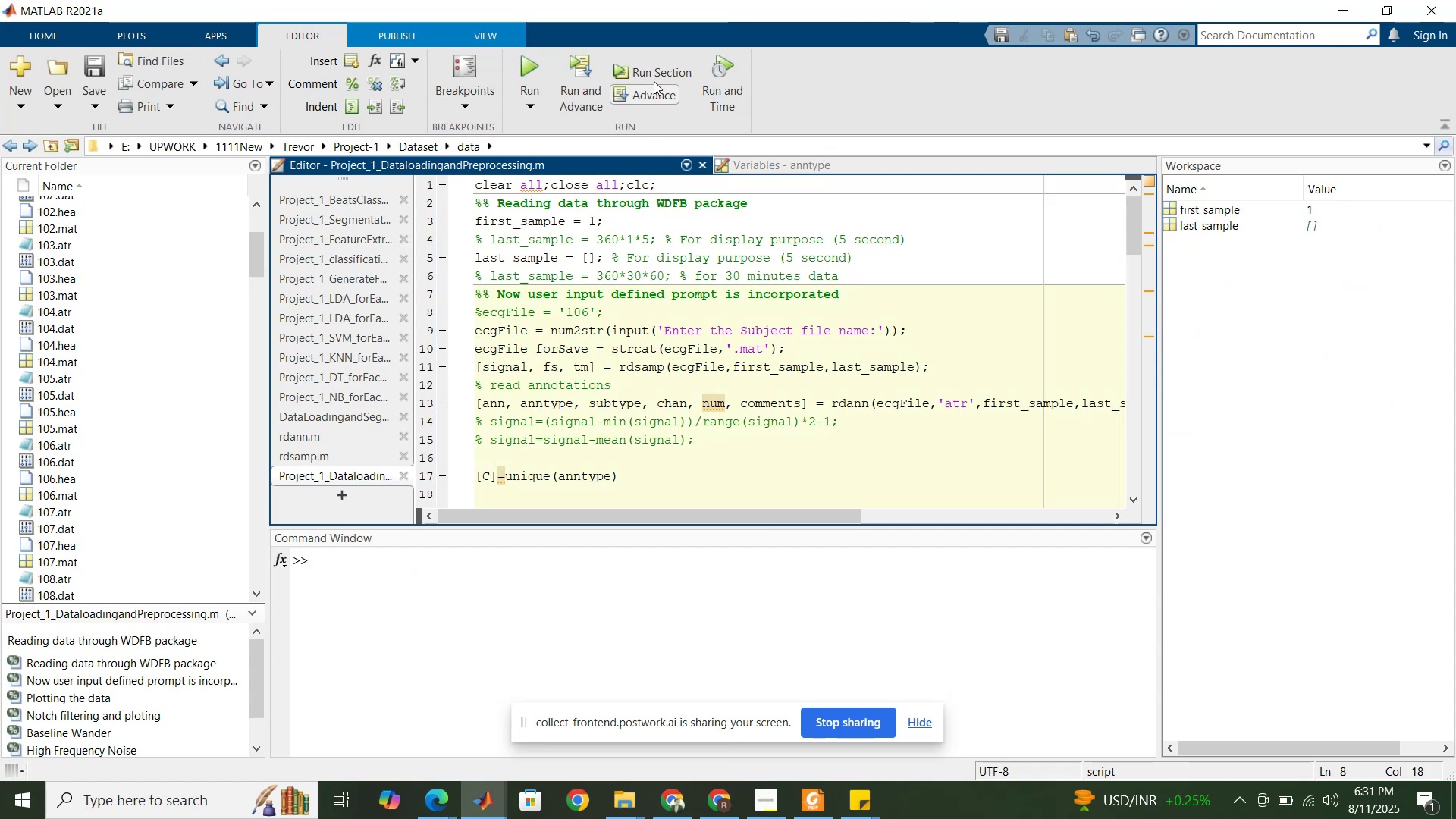 
left_click([654, 74])
 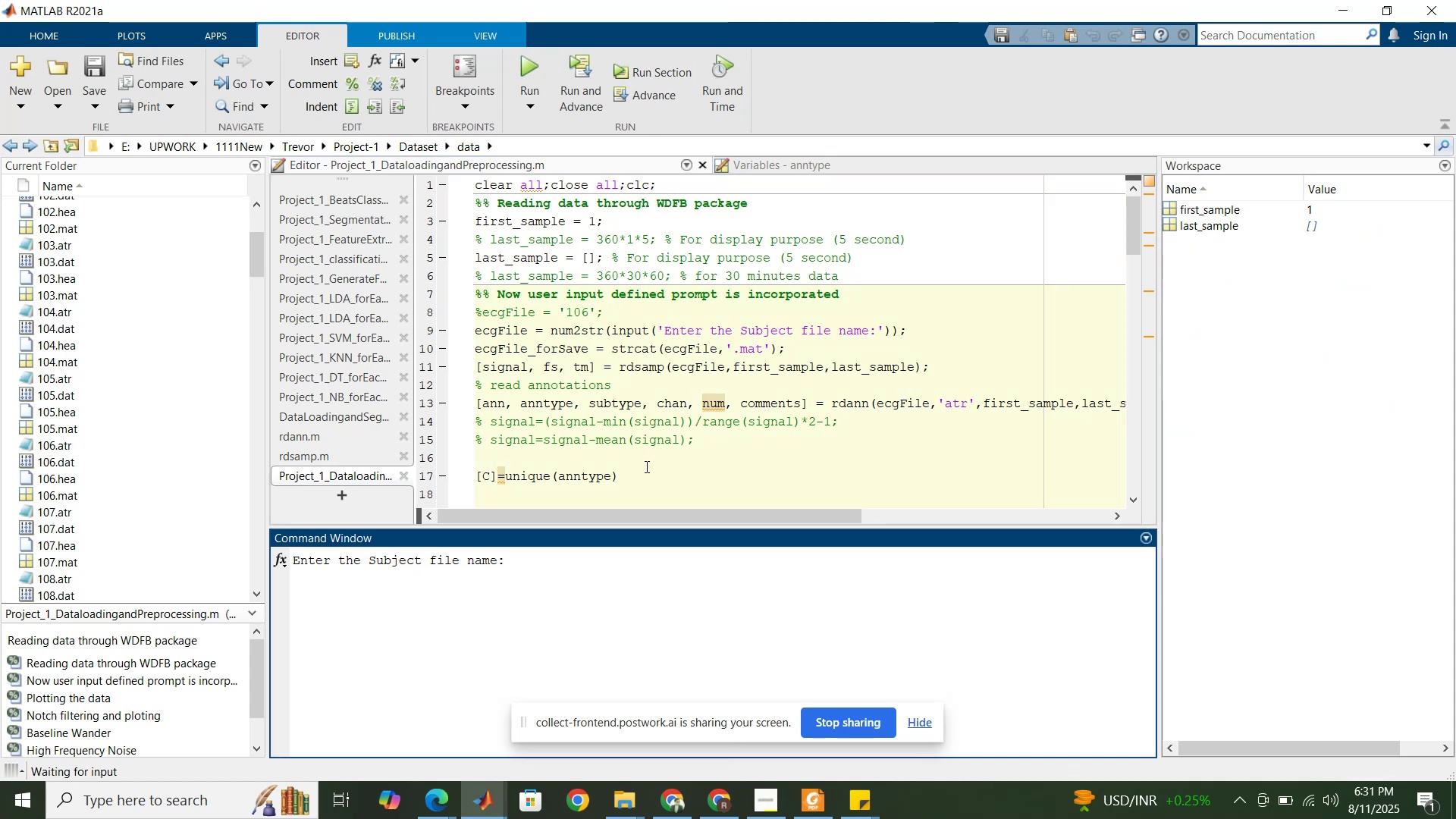 
key(Numpad1)
 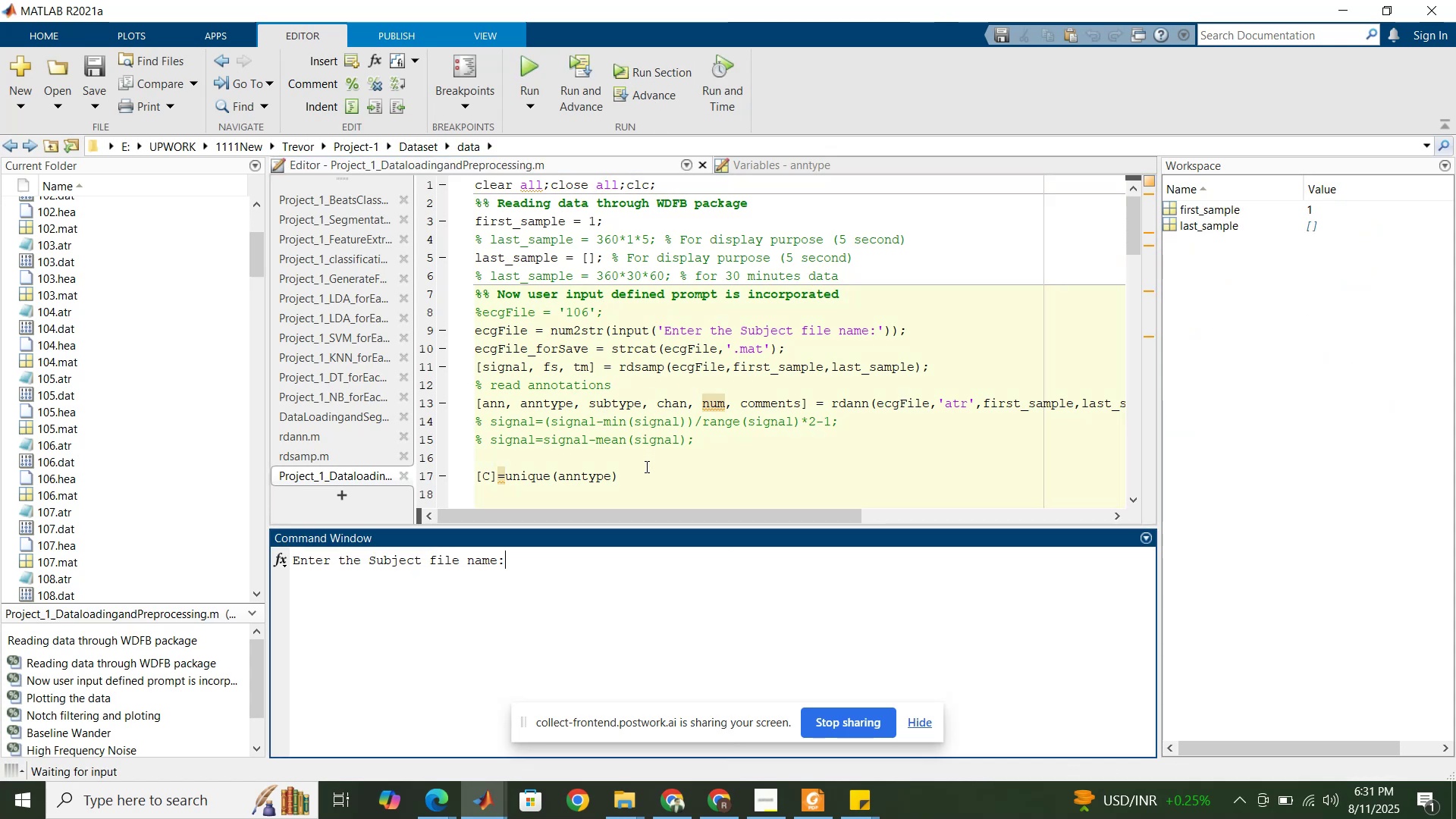 
key(Numpad0)
 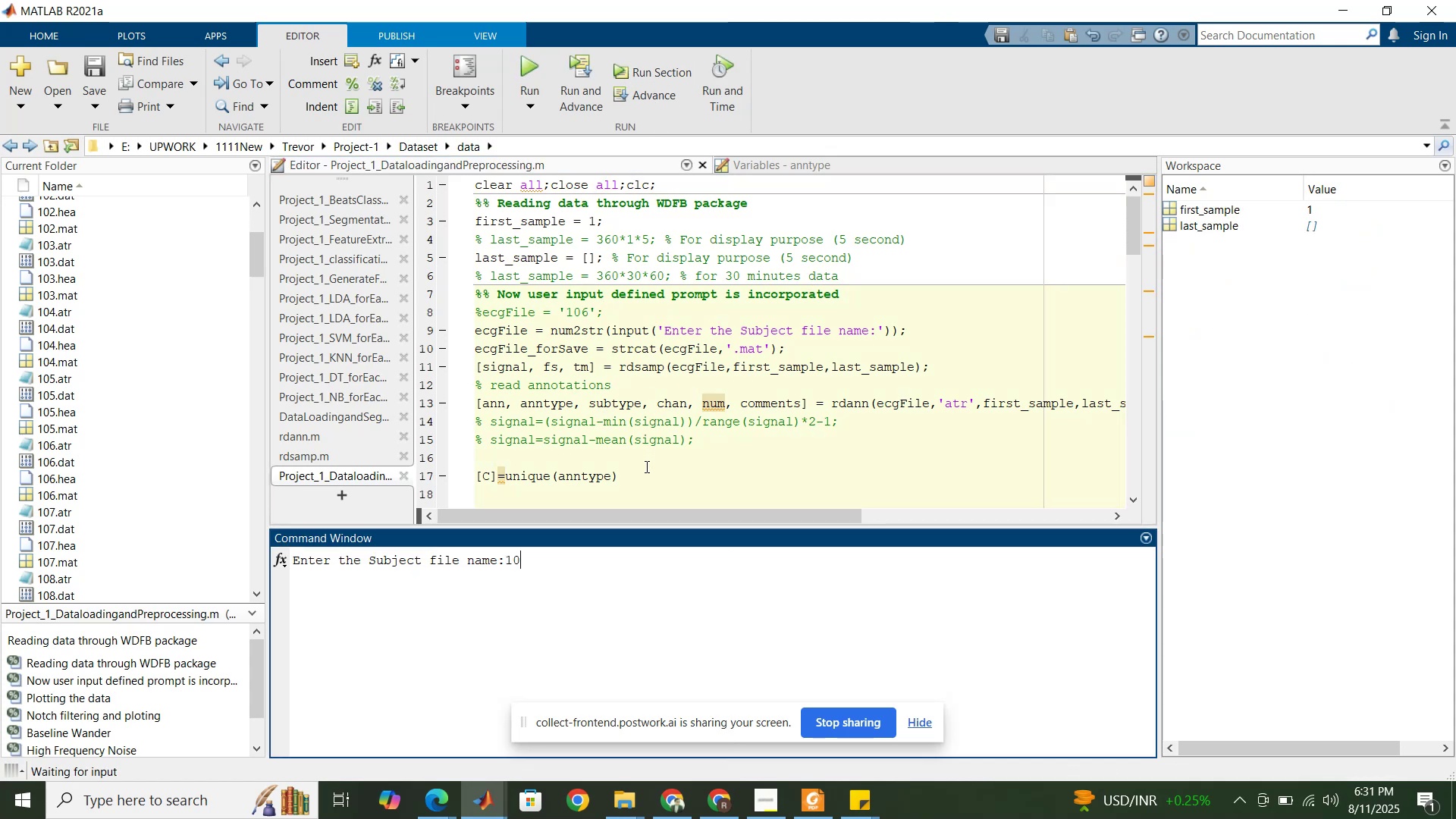 
key(Numpad5)
 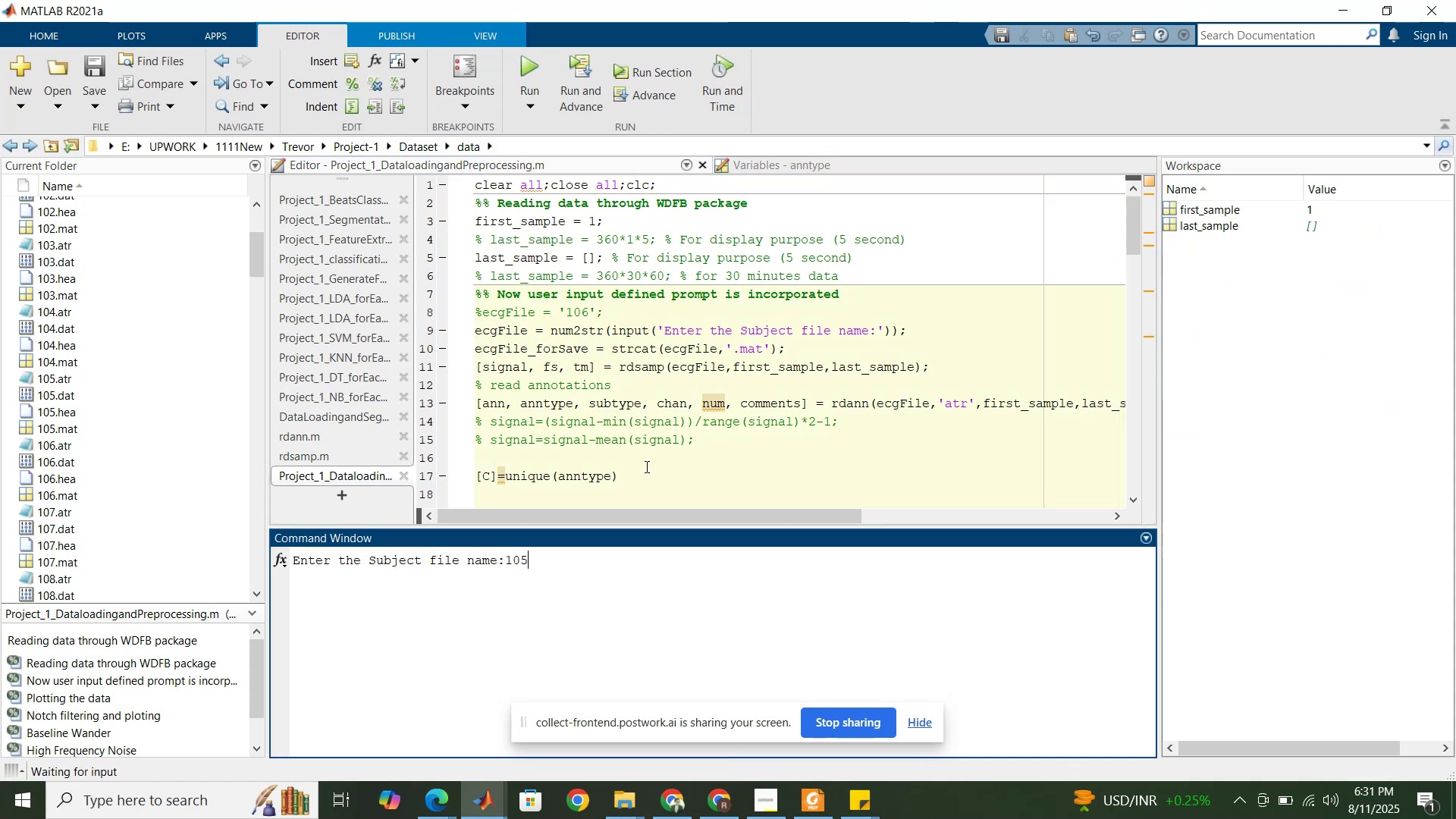 
key(NumpadEnter)
 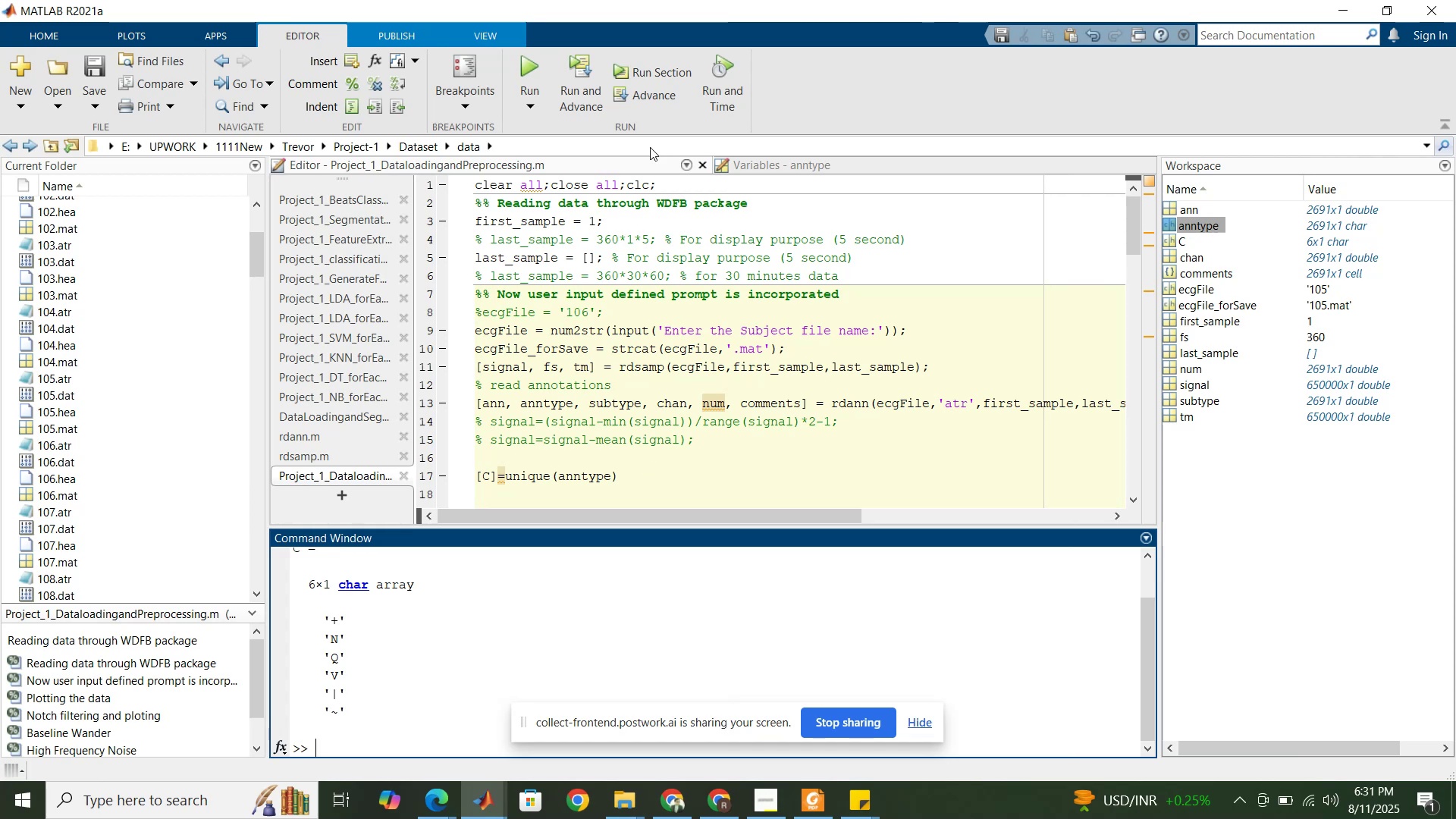 
wait(5.12)
 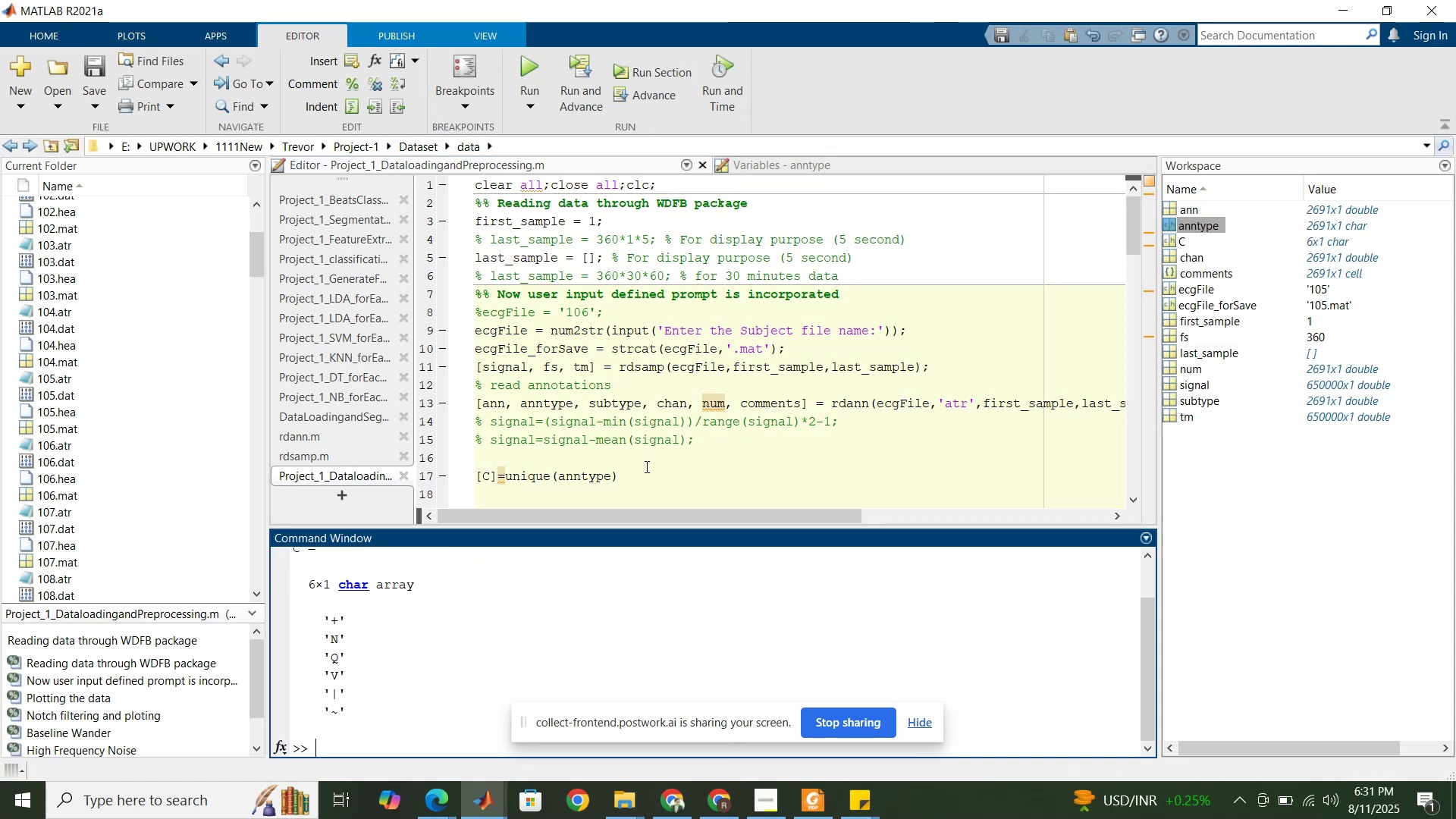 
left_click([639, 184])
 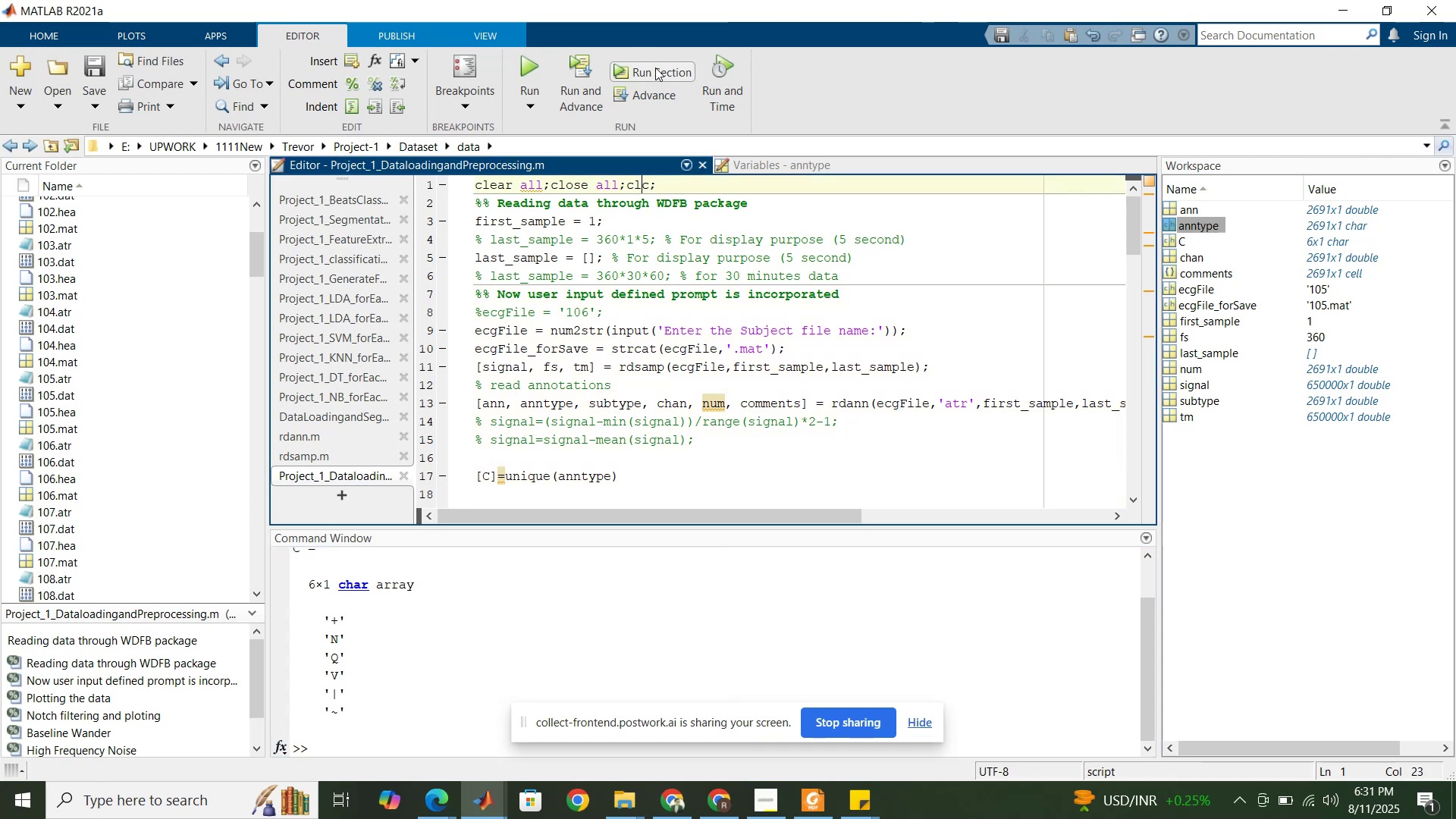 
left_click([655, 67])
 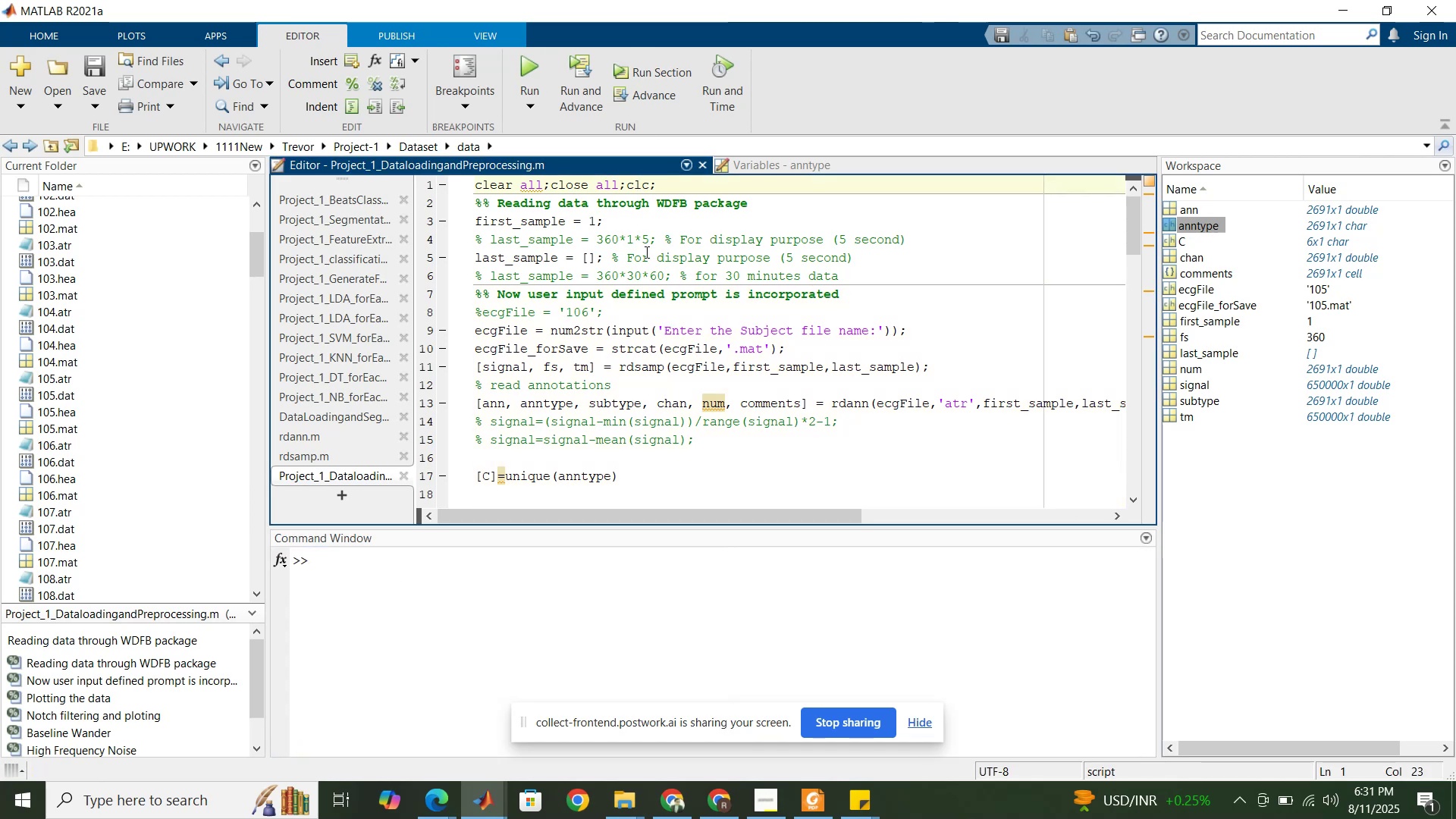 
left_click([645, 254])
 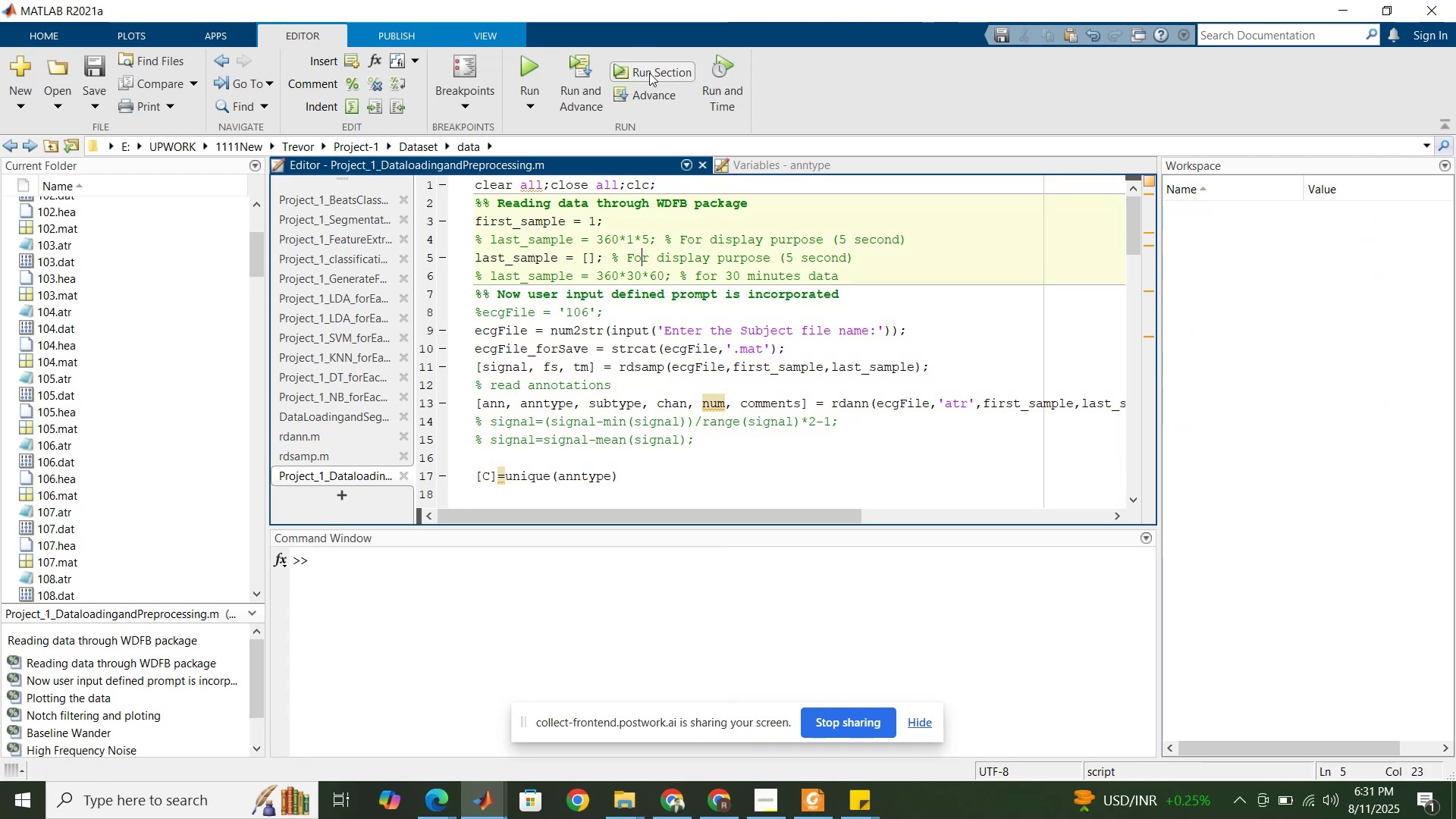 
left_click([649, 70])
 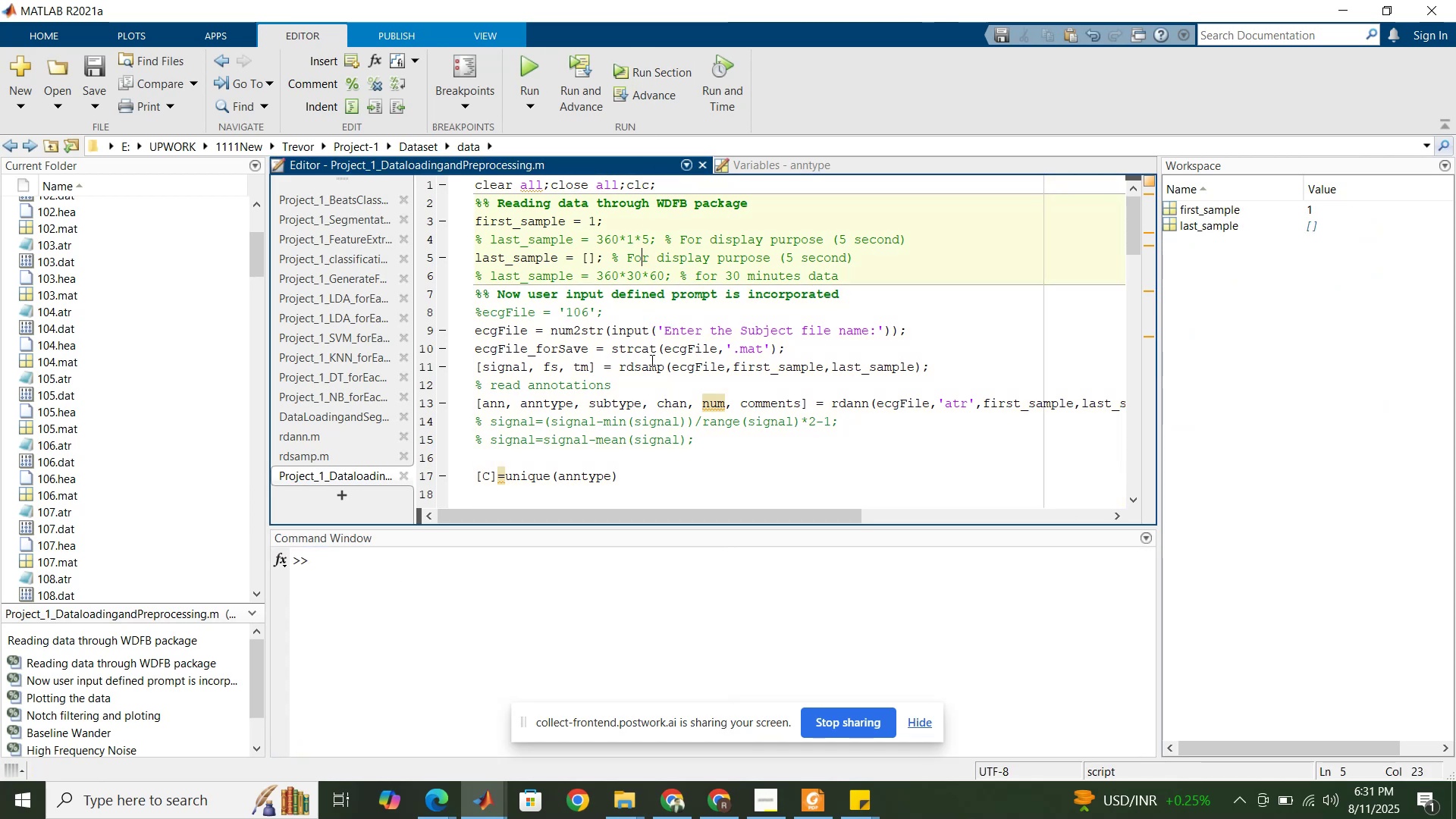 
left_click([651, 360])
 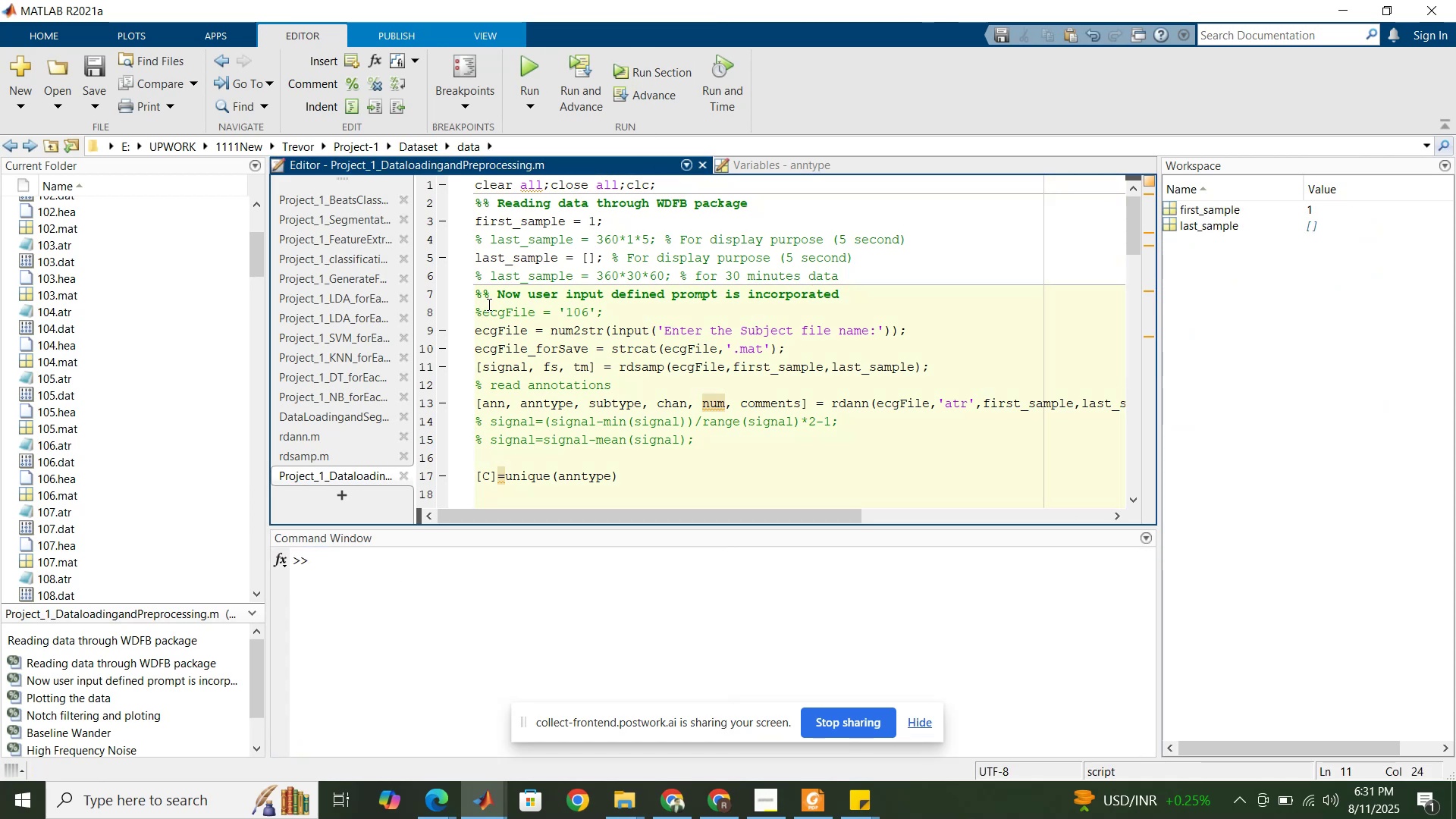 
left_click([491, 297])
 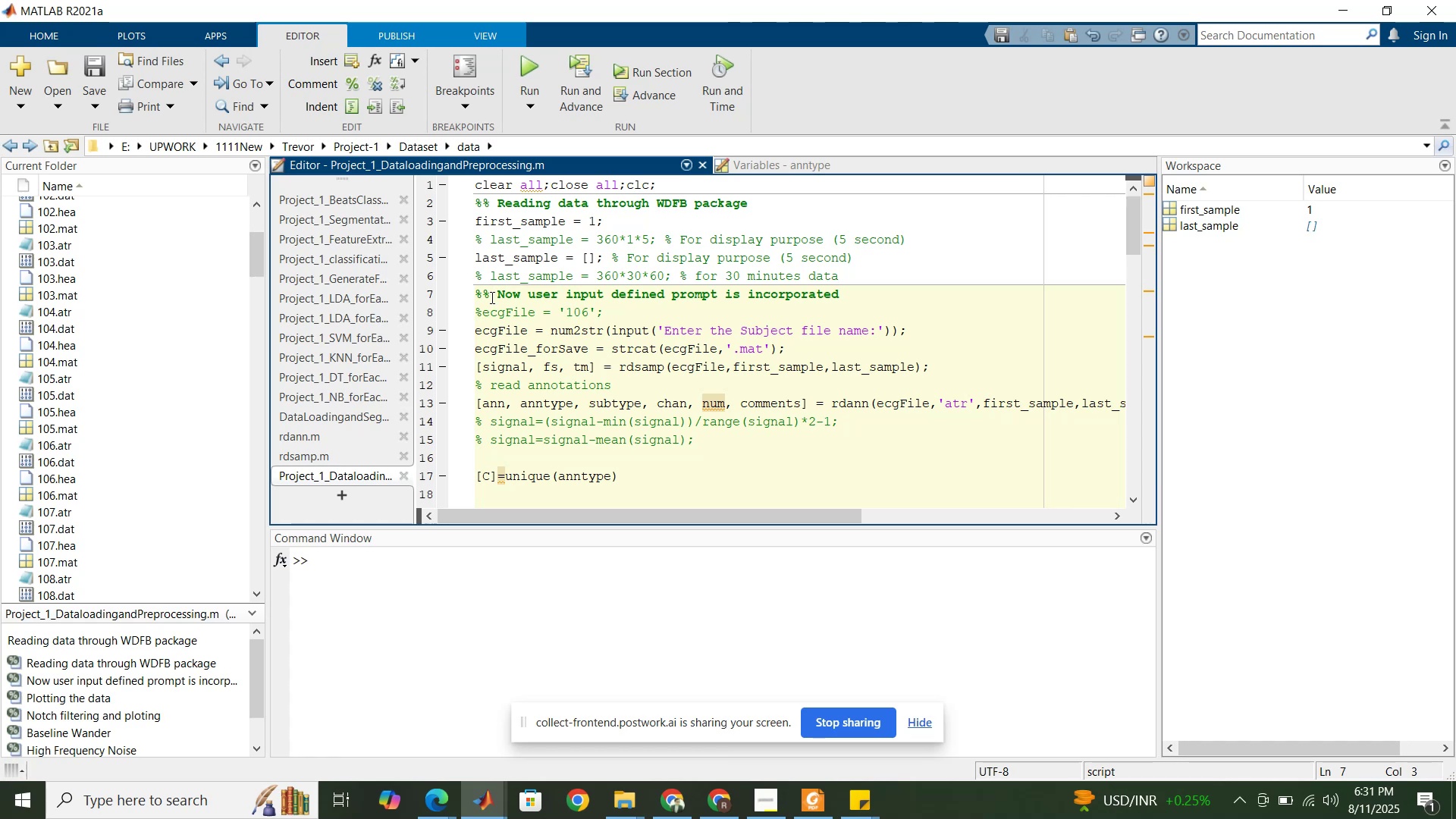 
key(Backspace)
 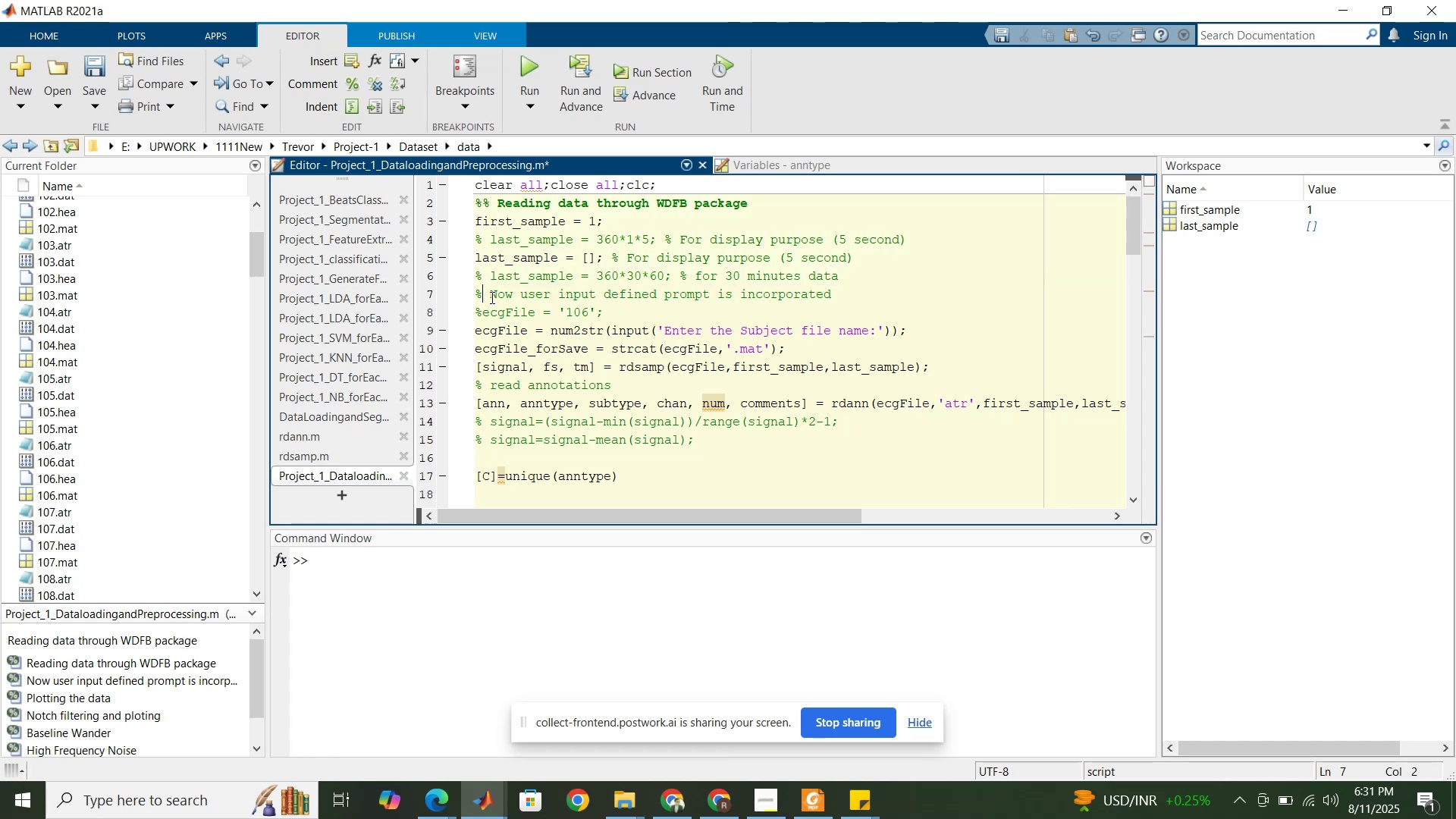 
key(Backspace)
 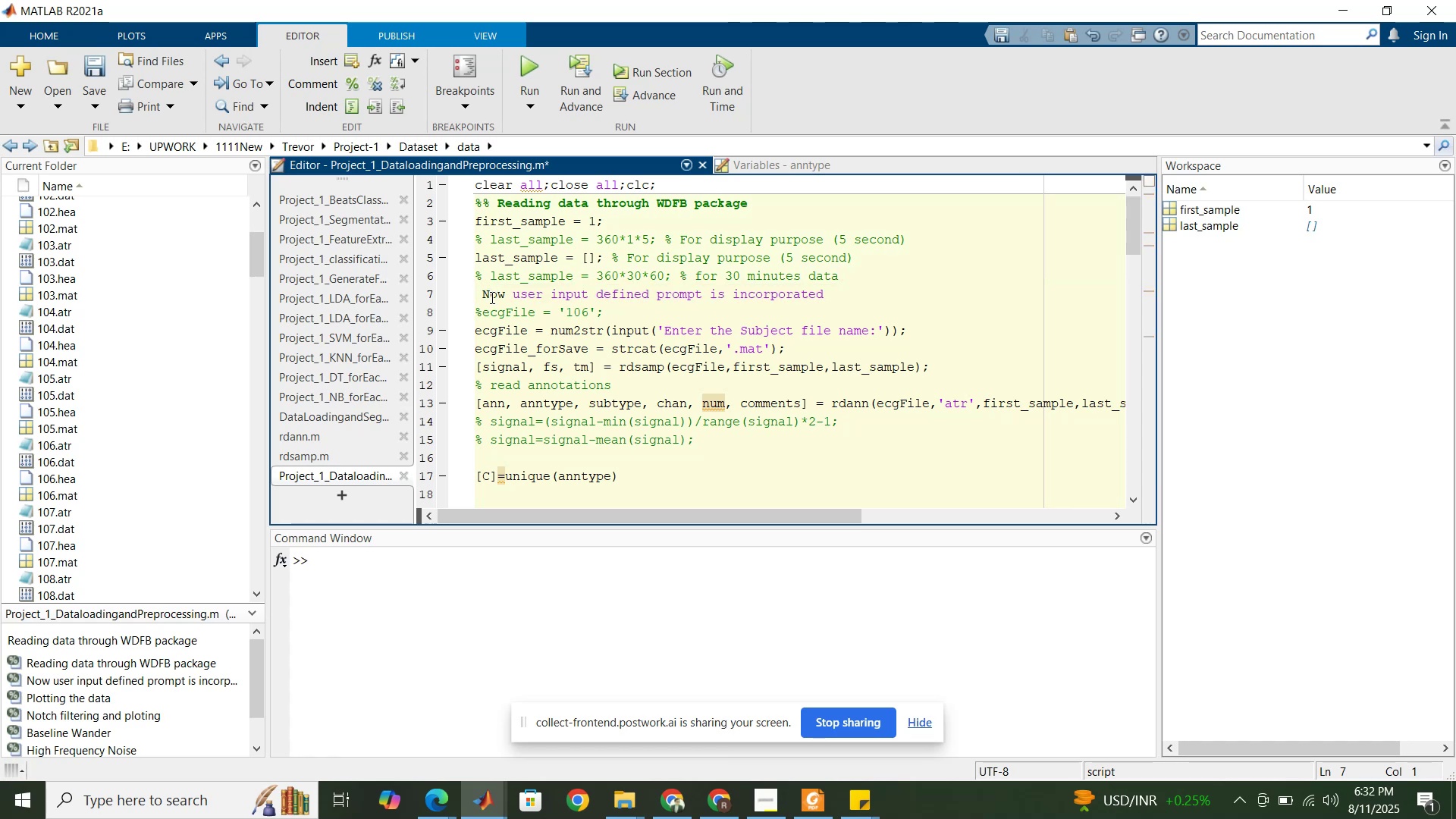 
key(Shift+5)
 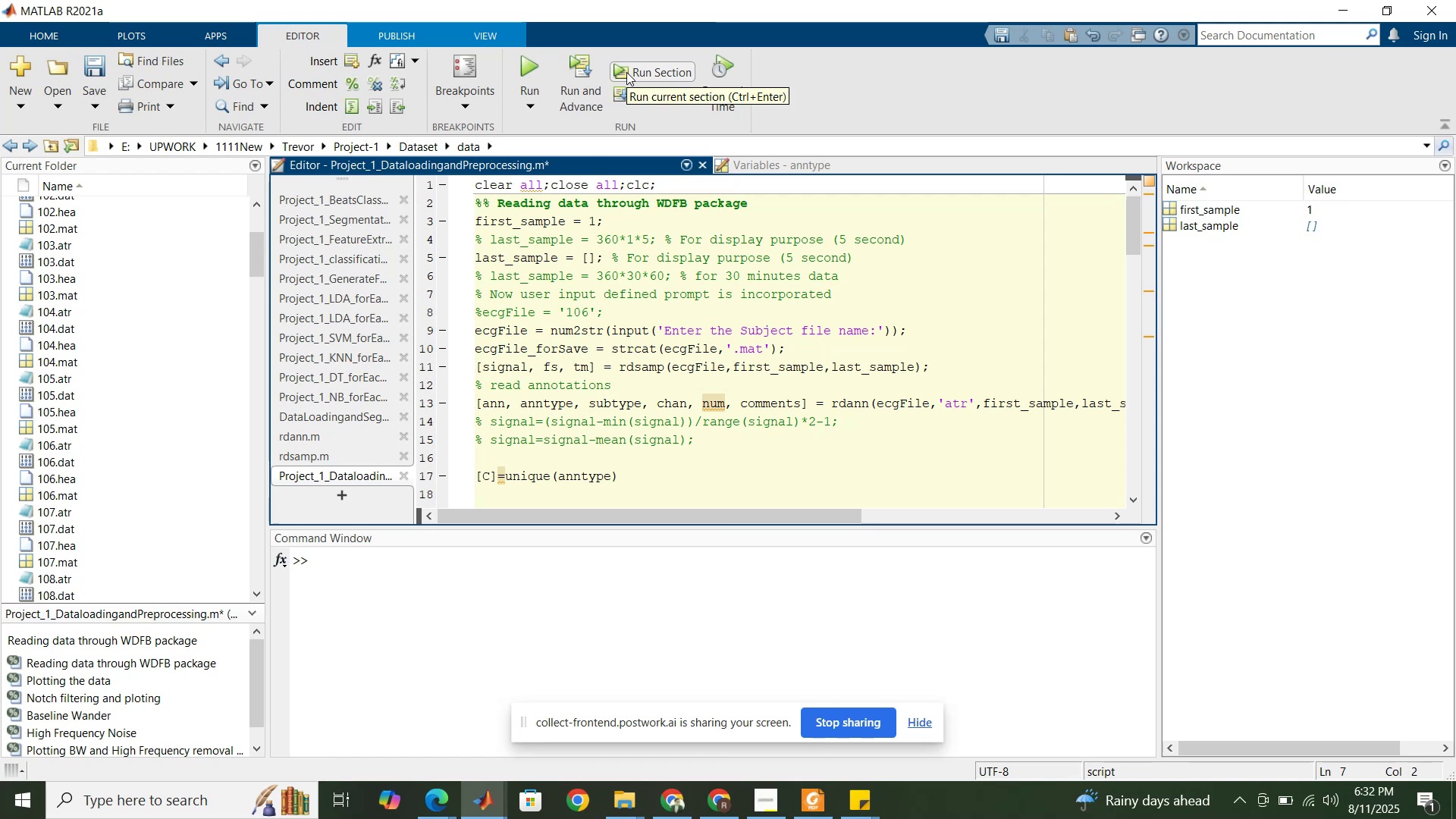 
wait(11.35)
 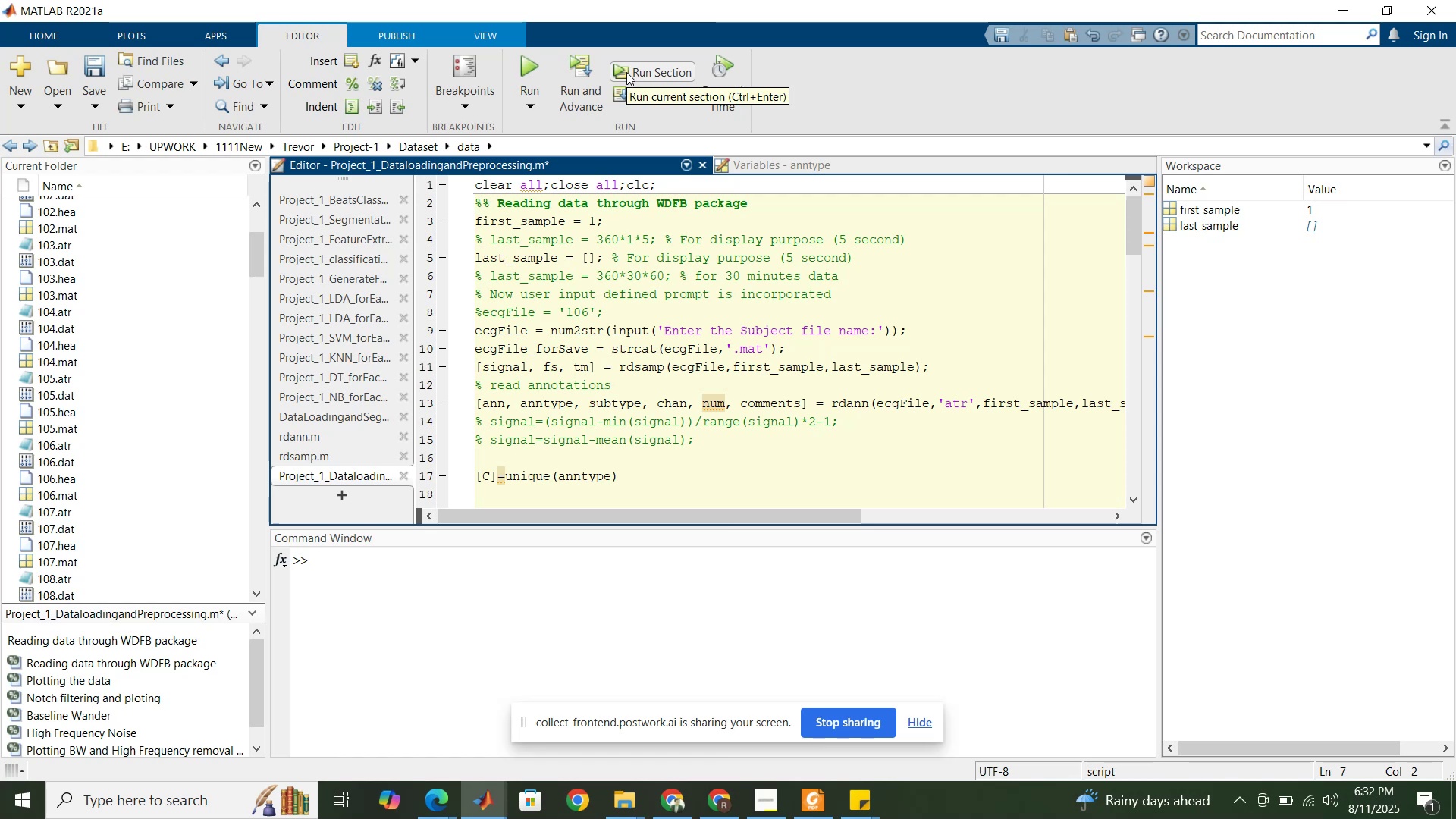 
left_click([665, 224])
 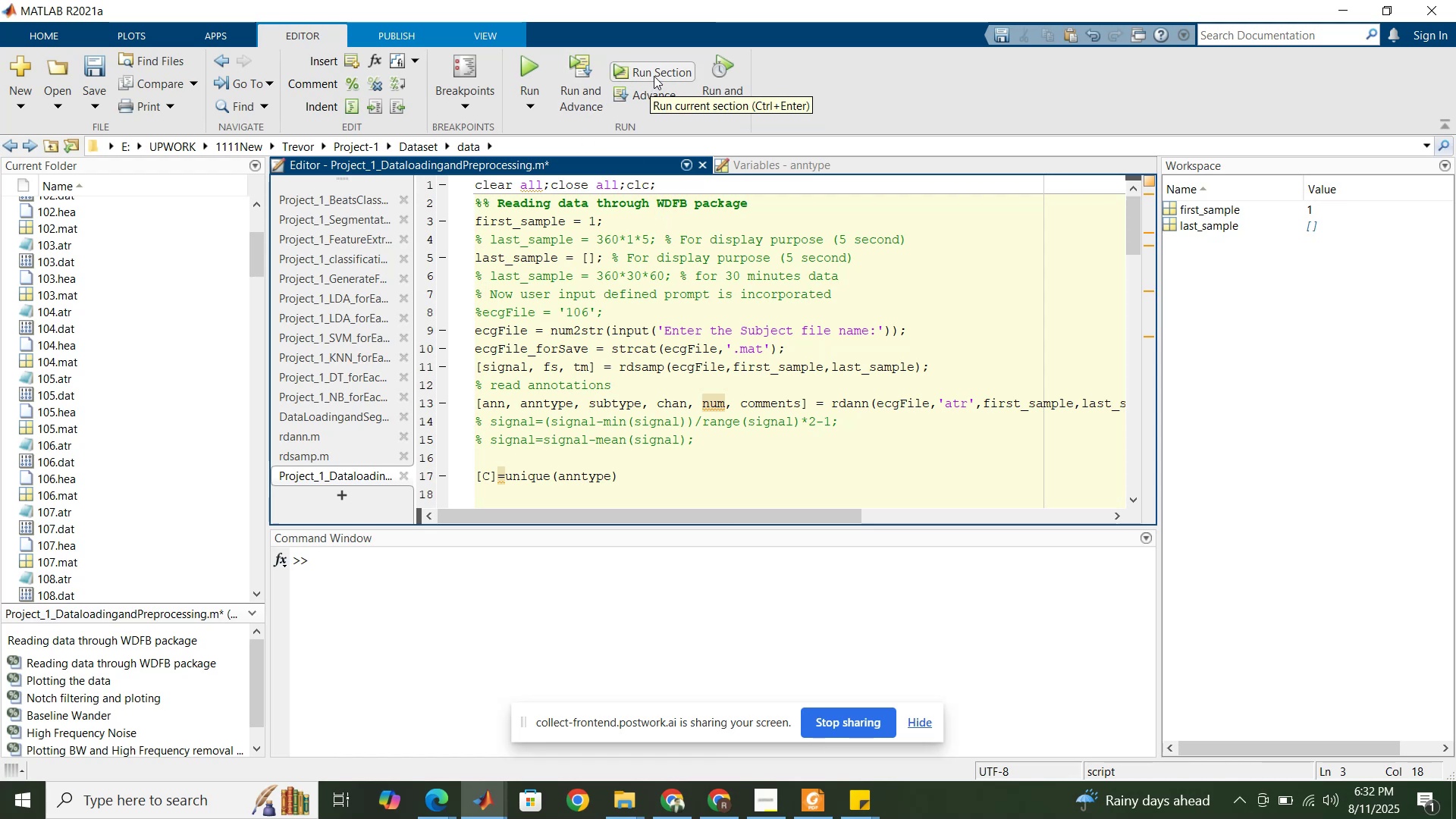 
left_click([654, 76])
 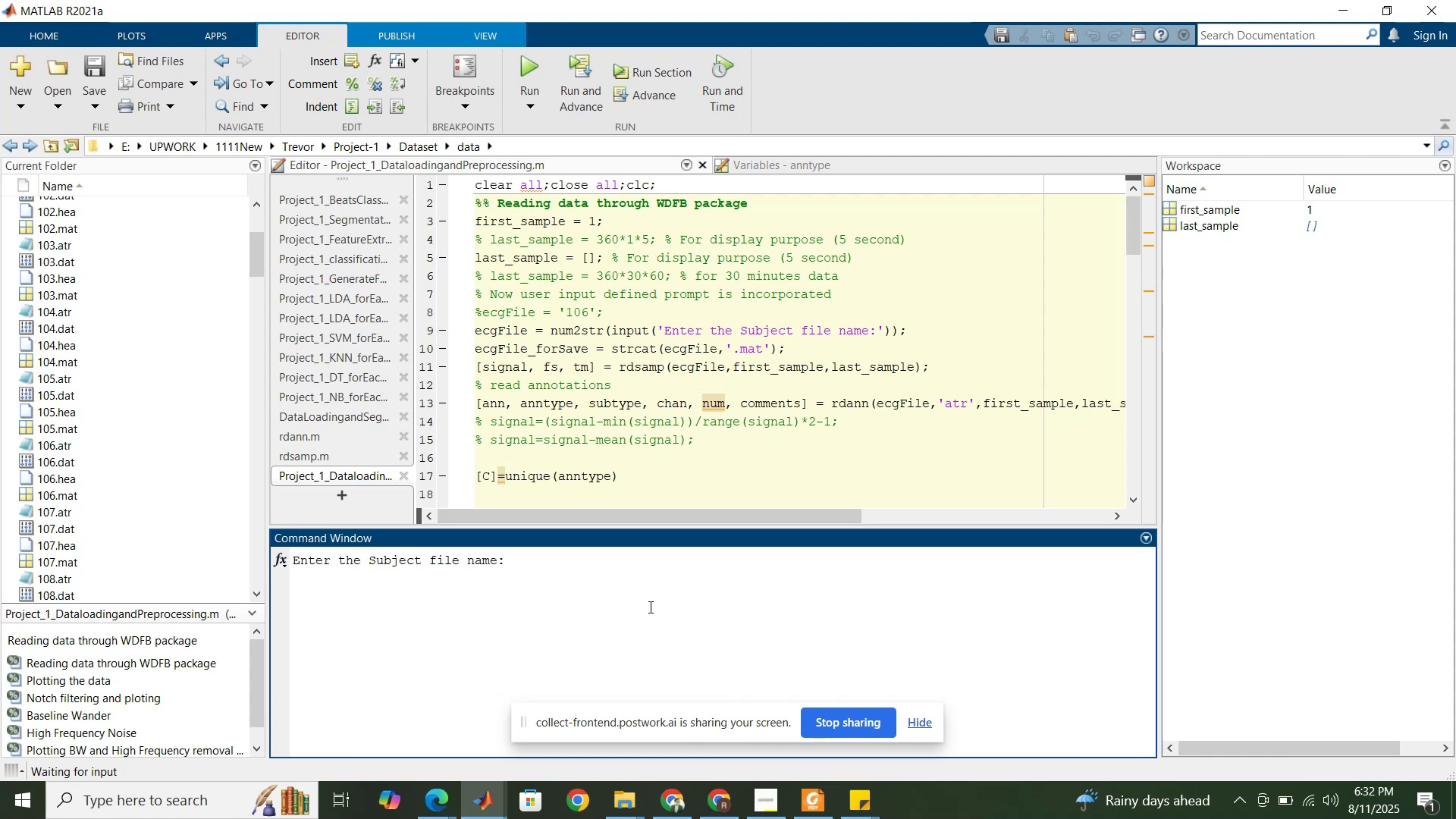 
hold_key(key=Numpad0, duration=0.34)
 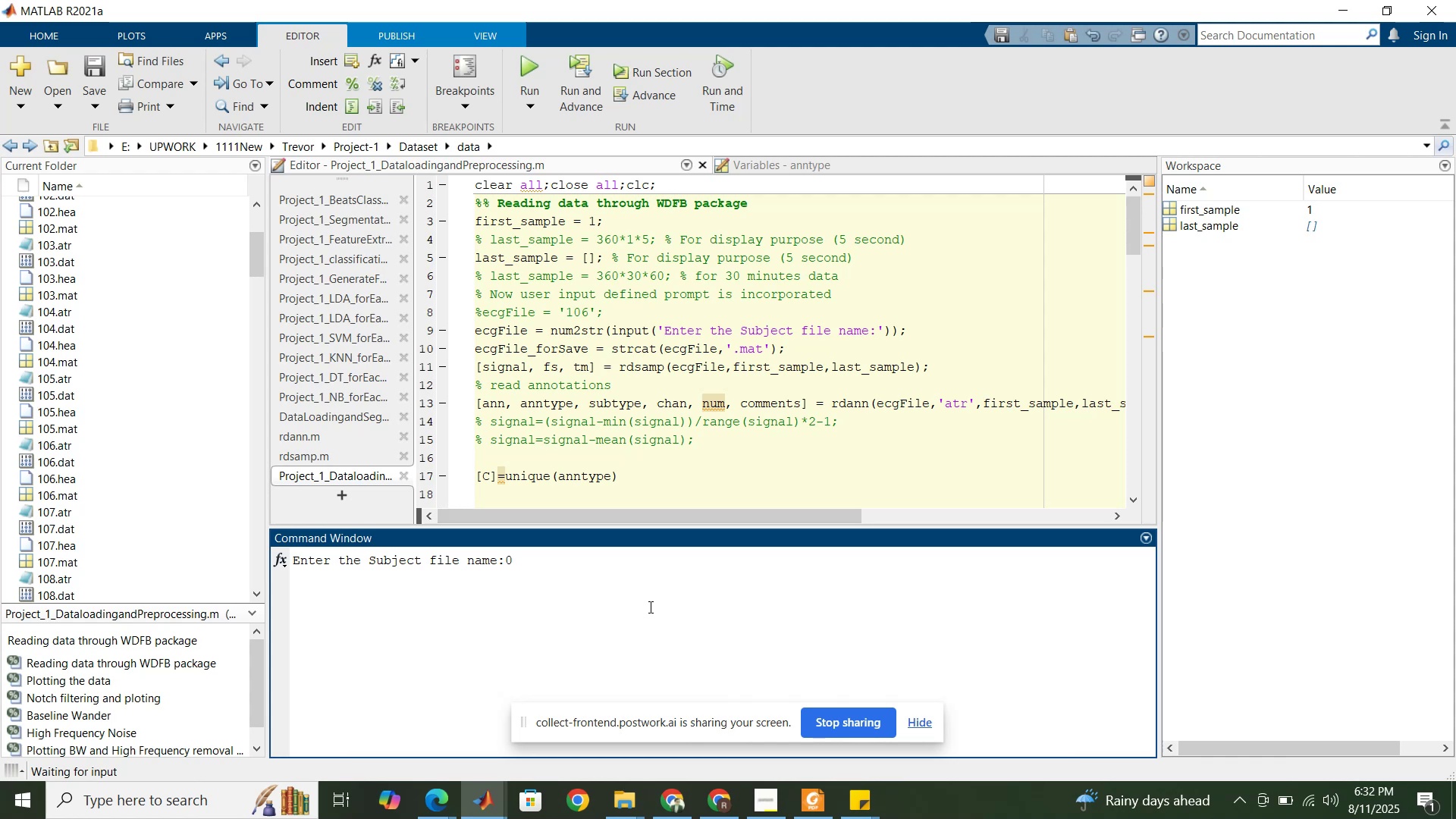 
key(Backspace)
 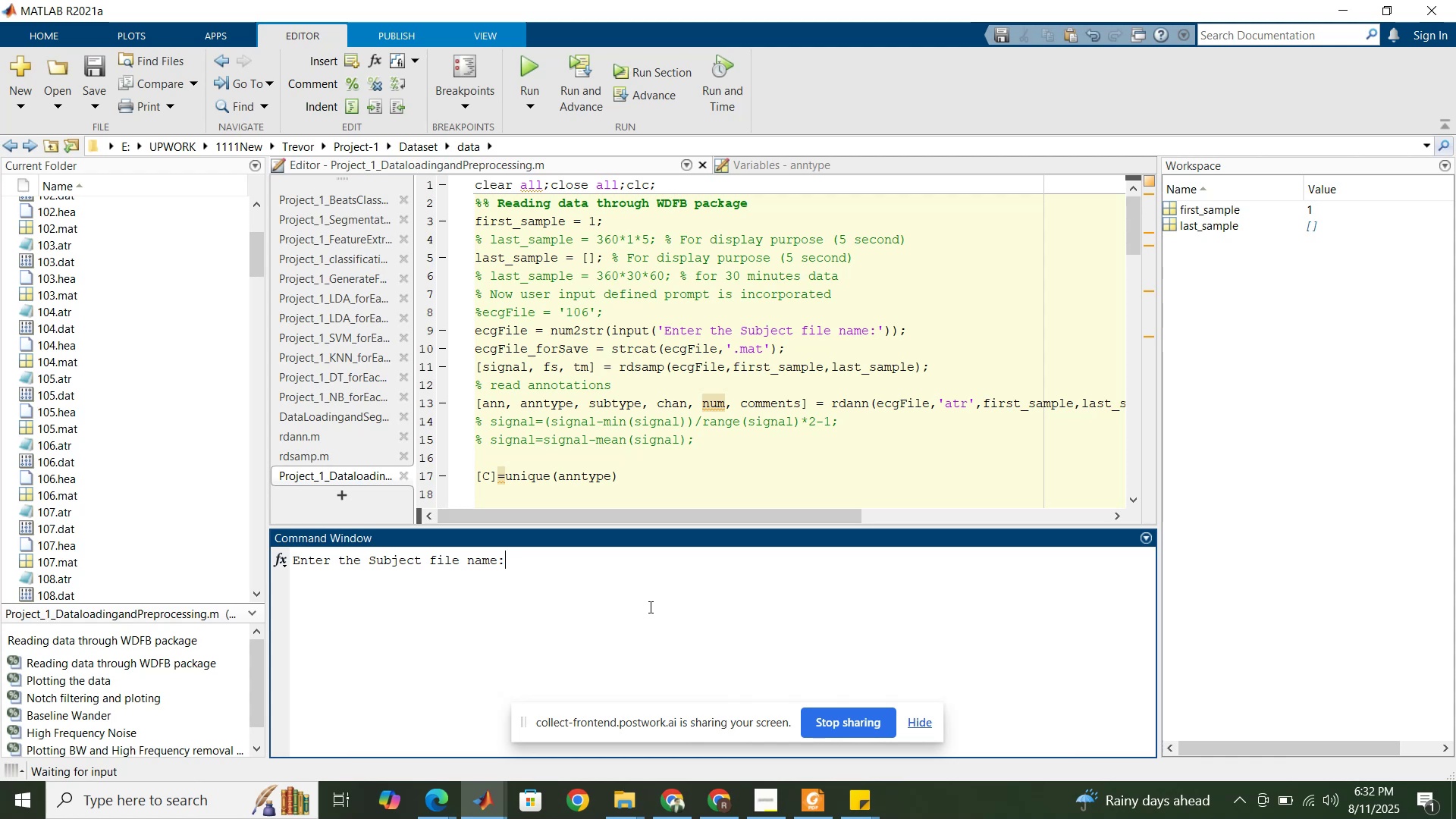 
key(Numpad1)
 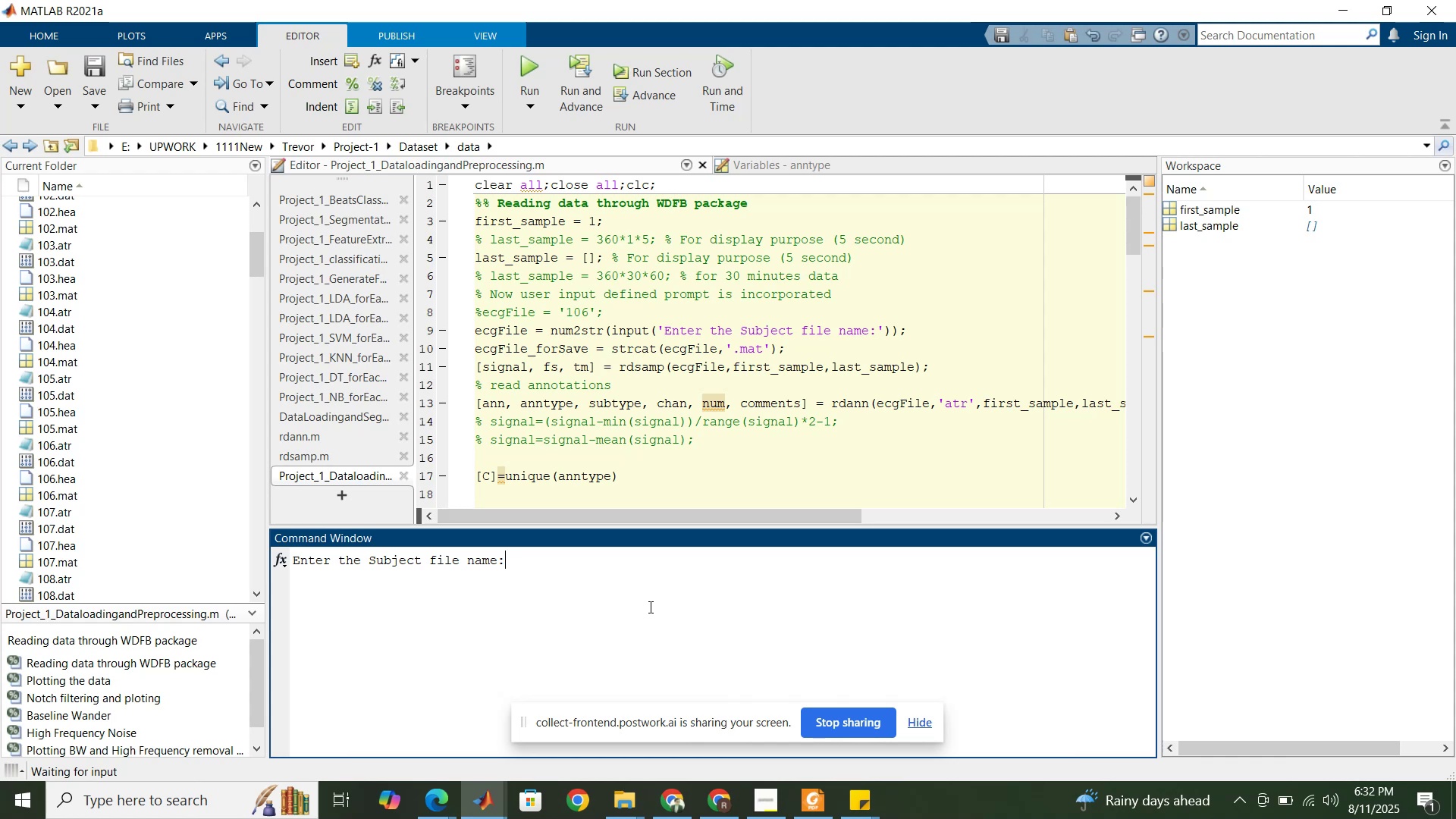 
key(Numpad0)
 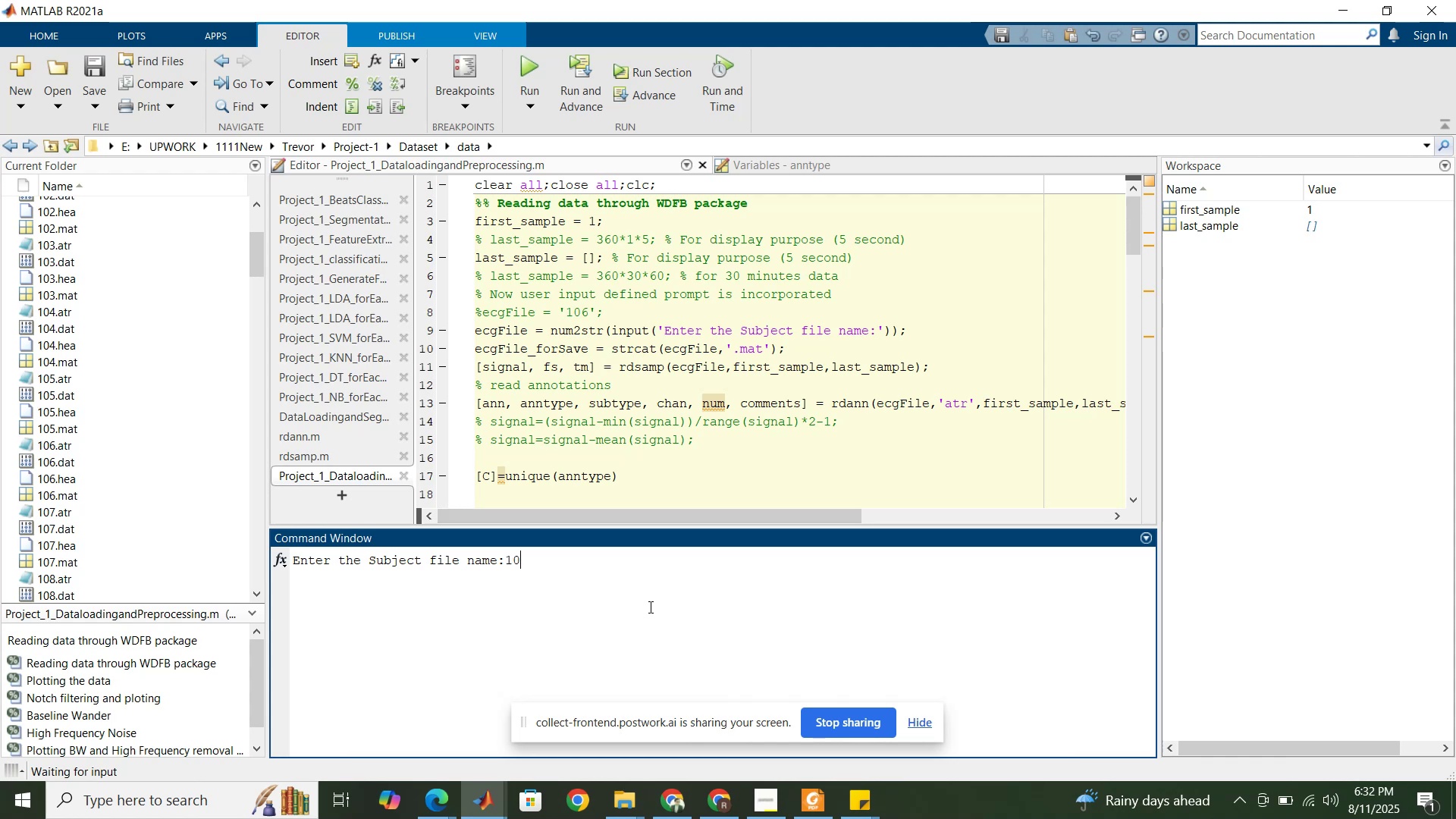 
key(Numpad6)
 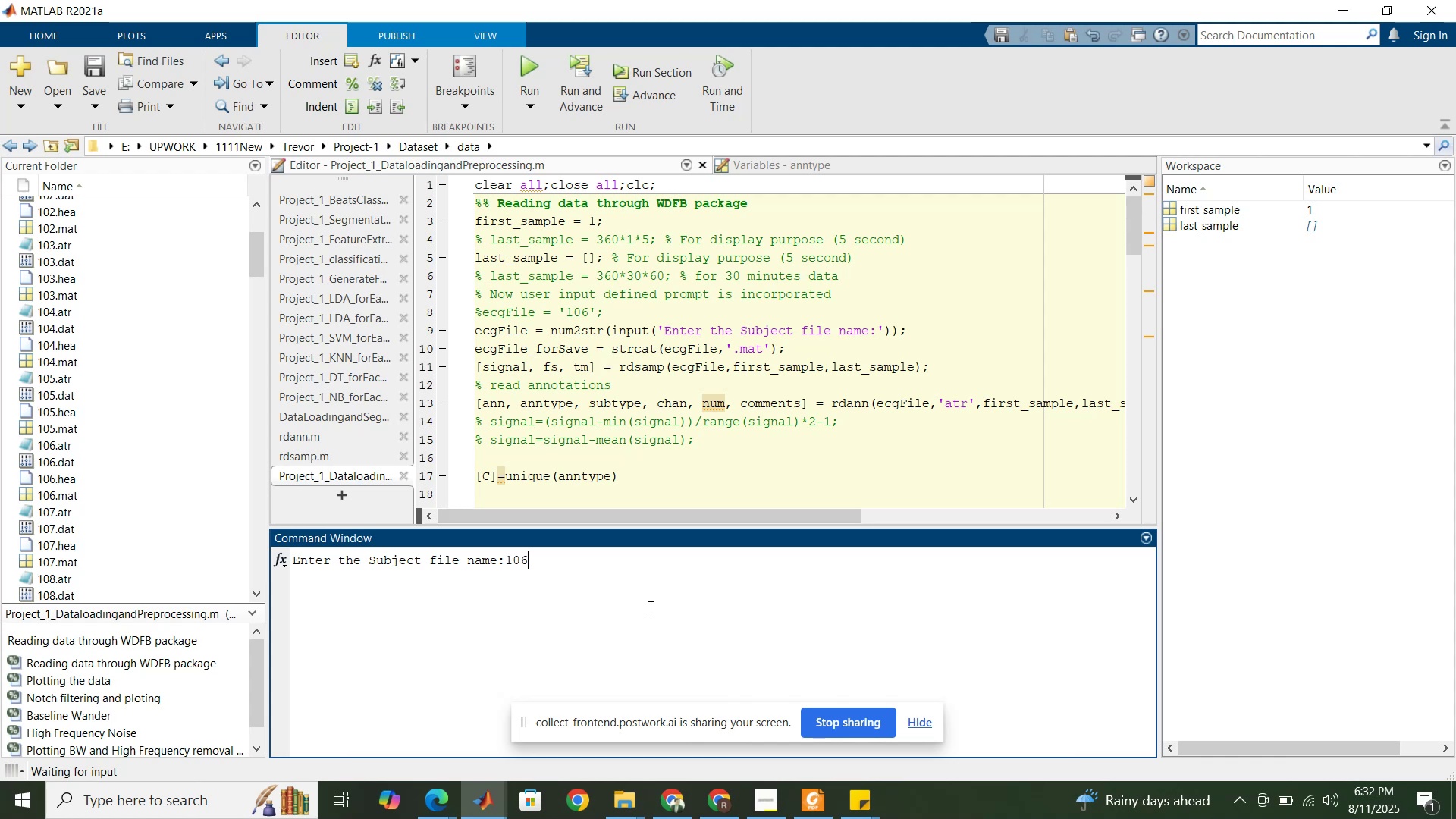 
key(NumpadEnter)
 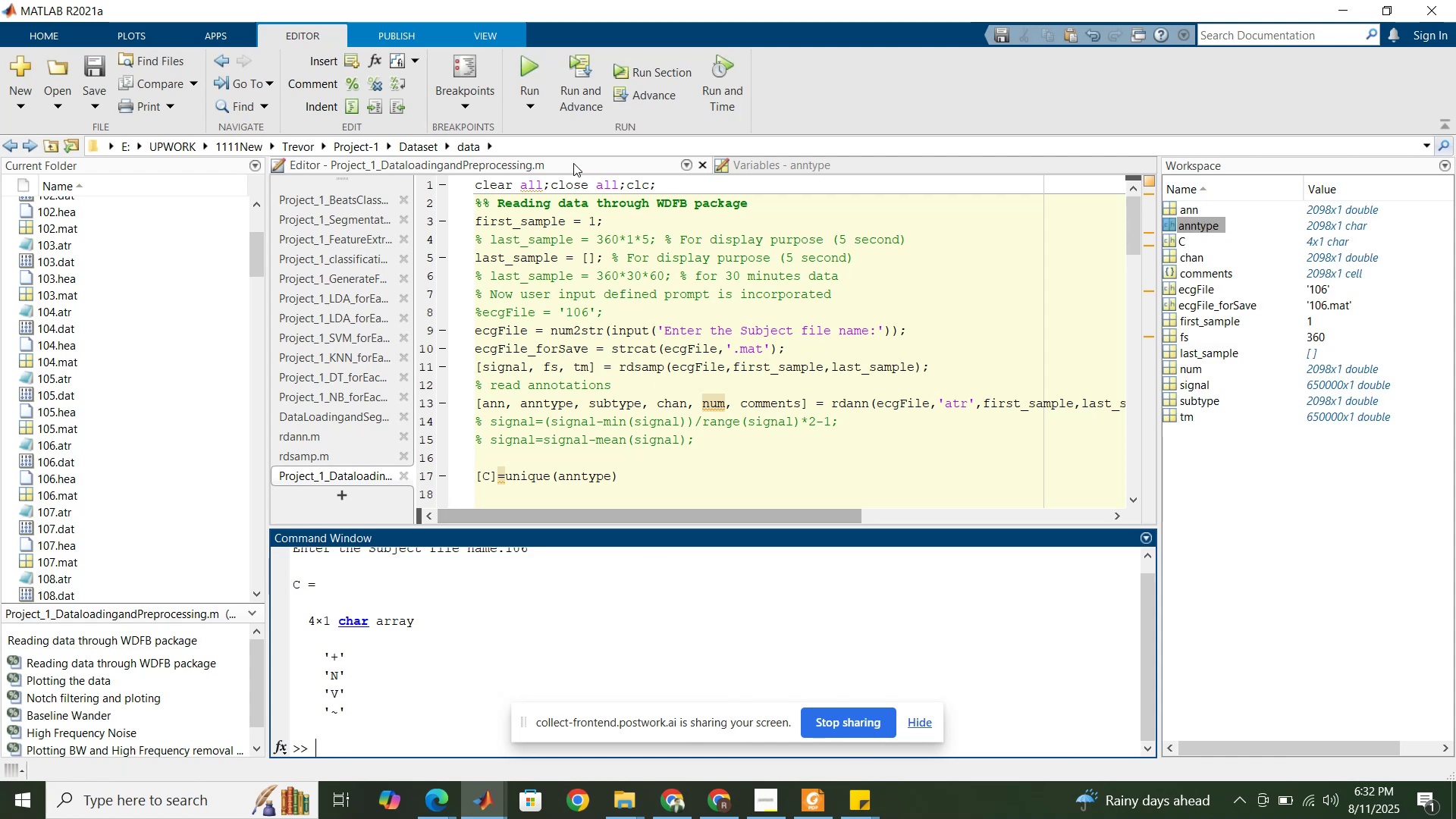 
left_click([611, 180])
 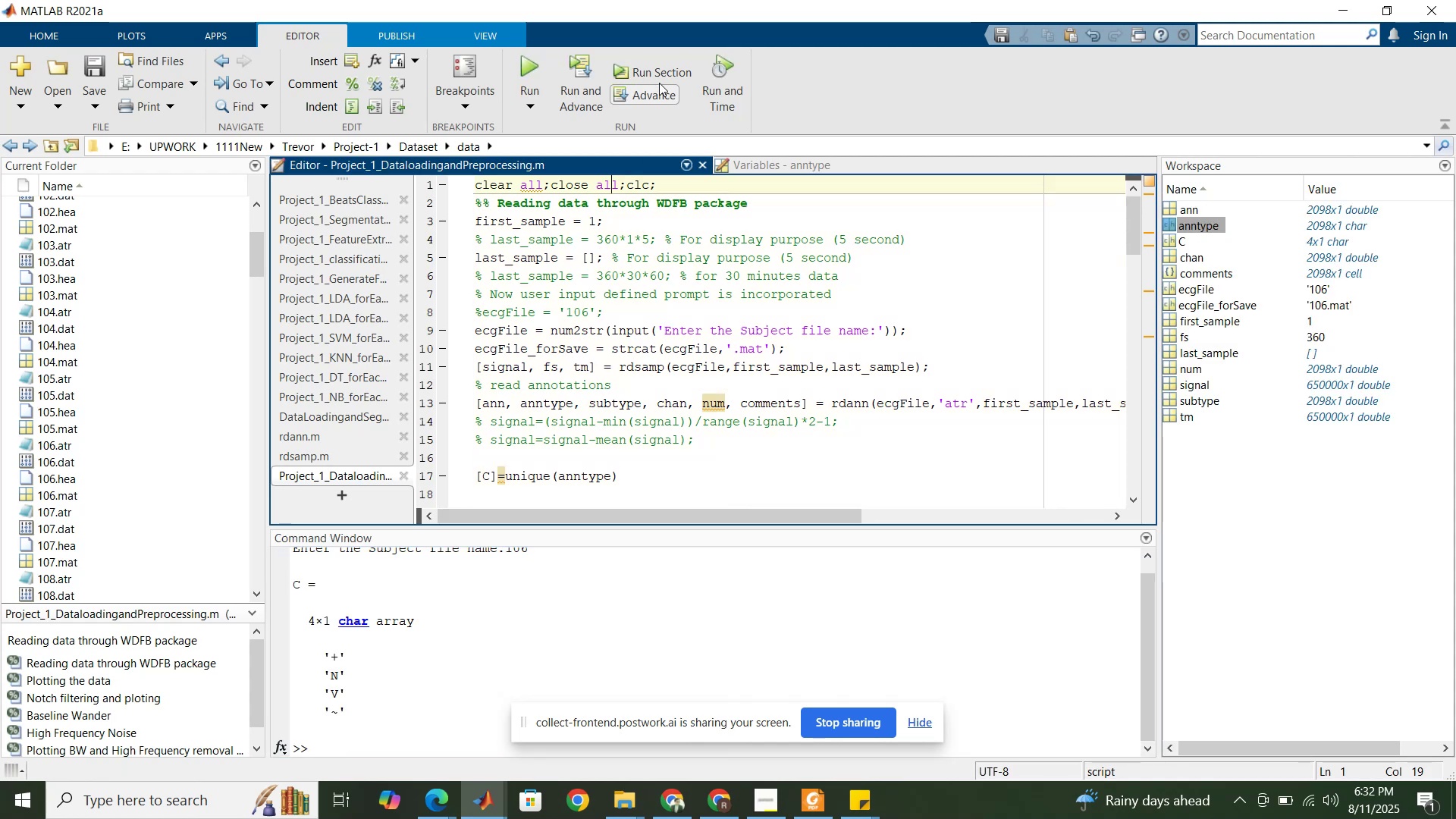 
left_click([660, 76])
 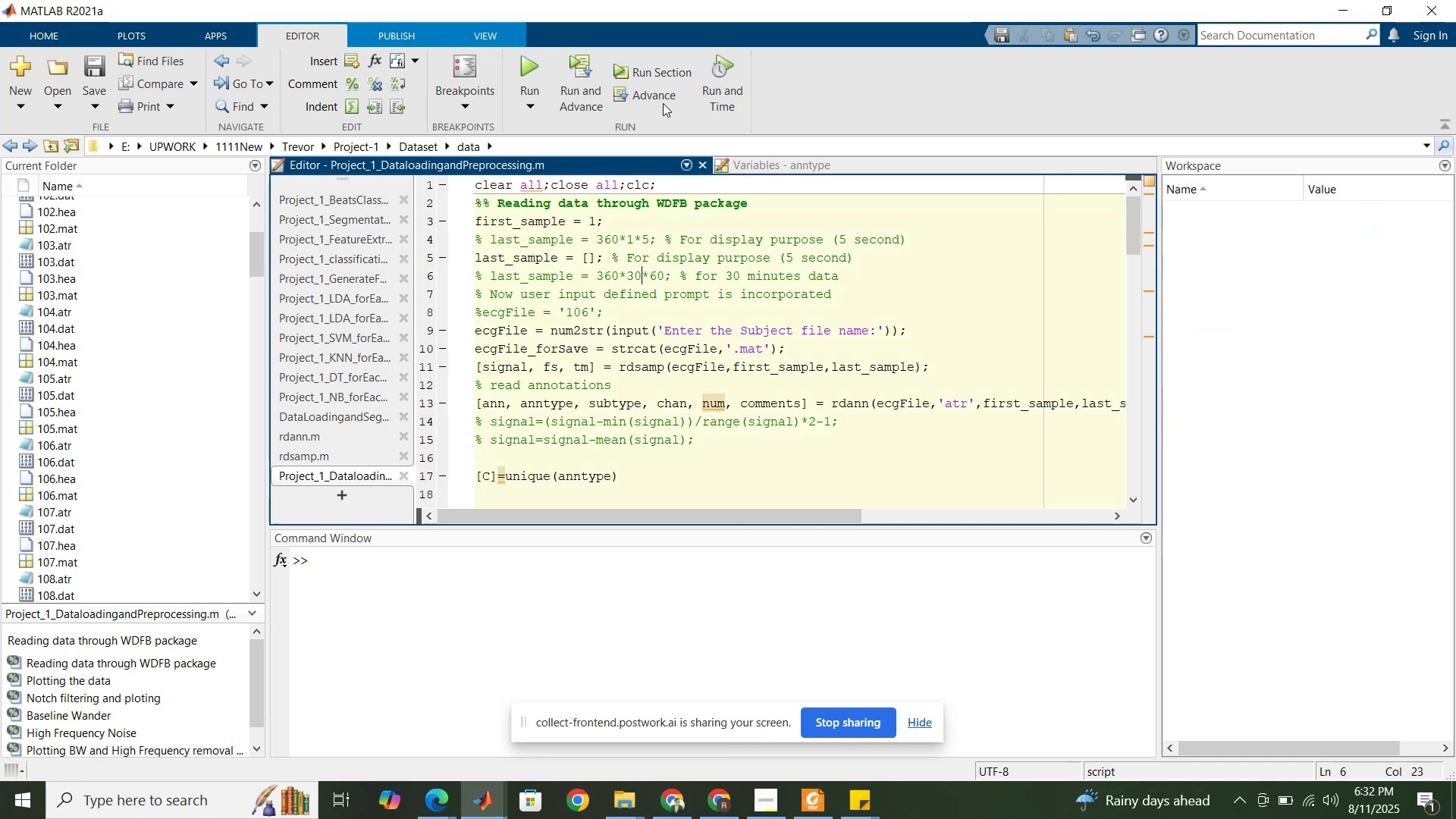 
left_click([667, 58])
 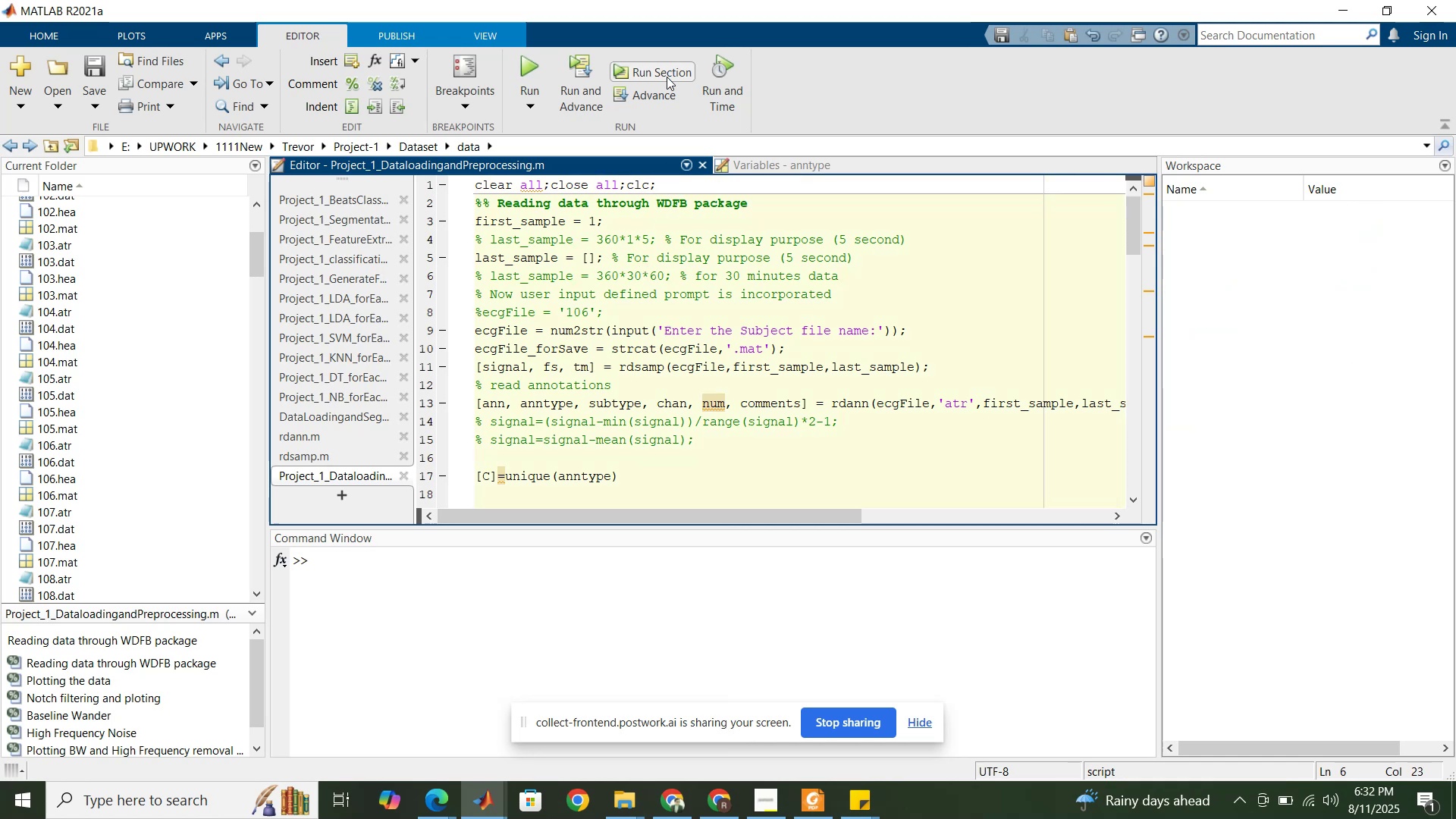 
left_click([667, 77])
 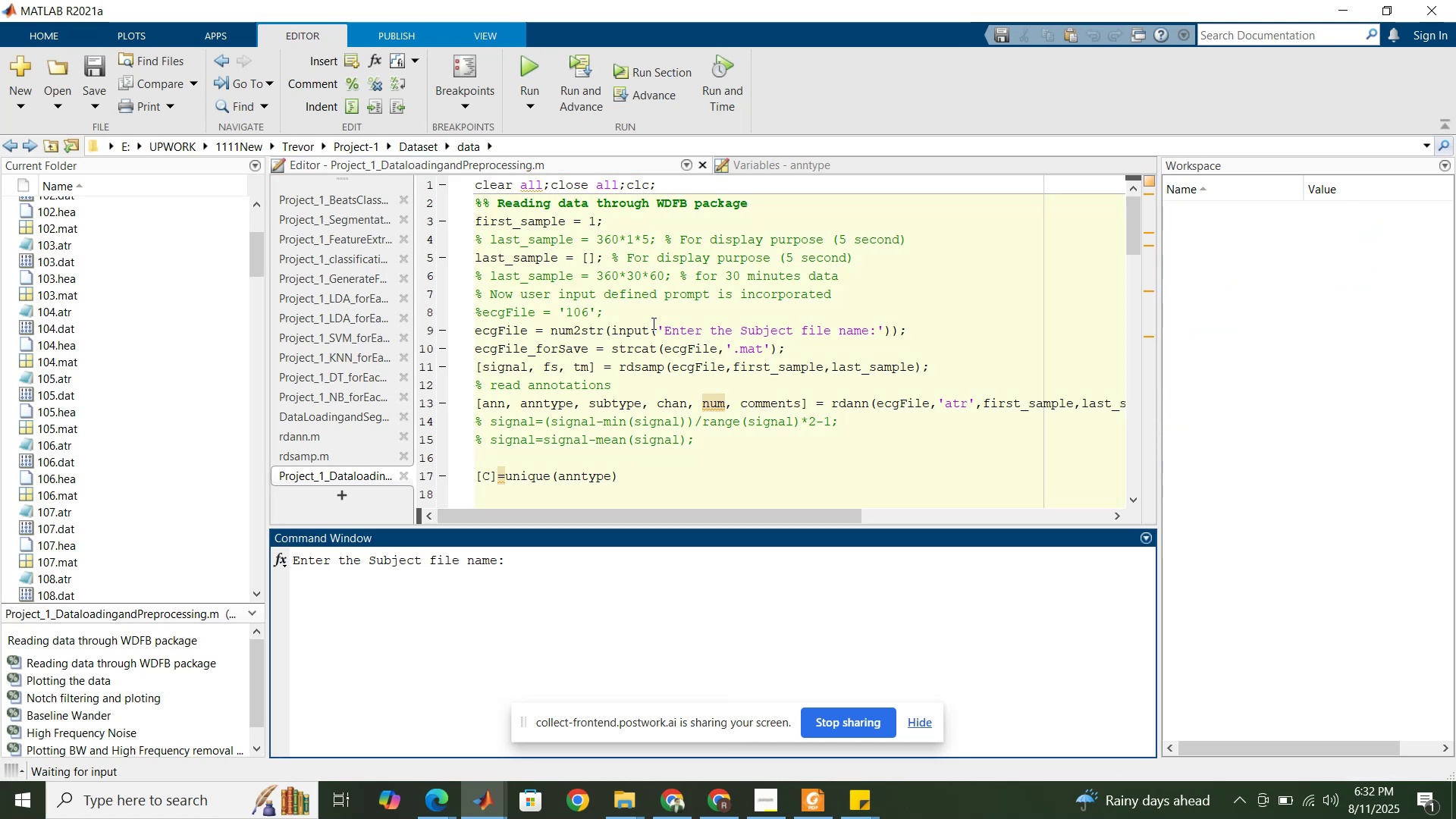 
key(Numpad1)
 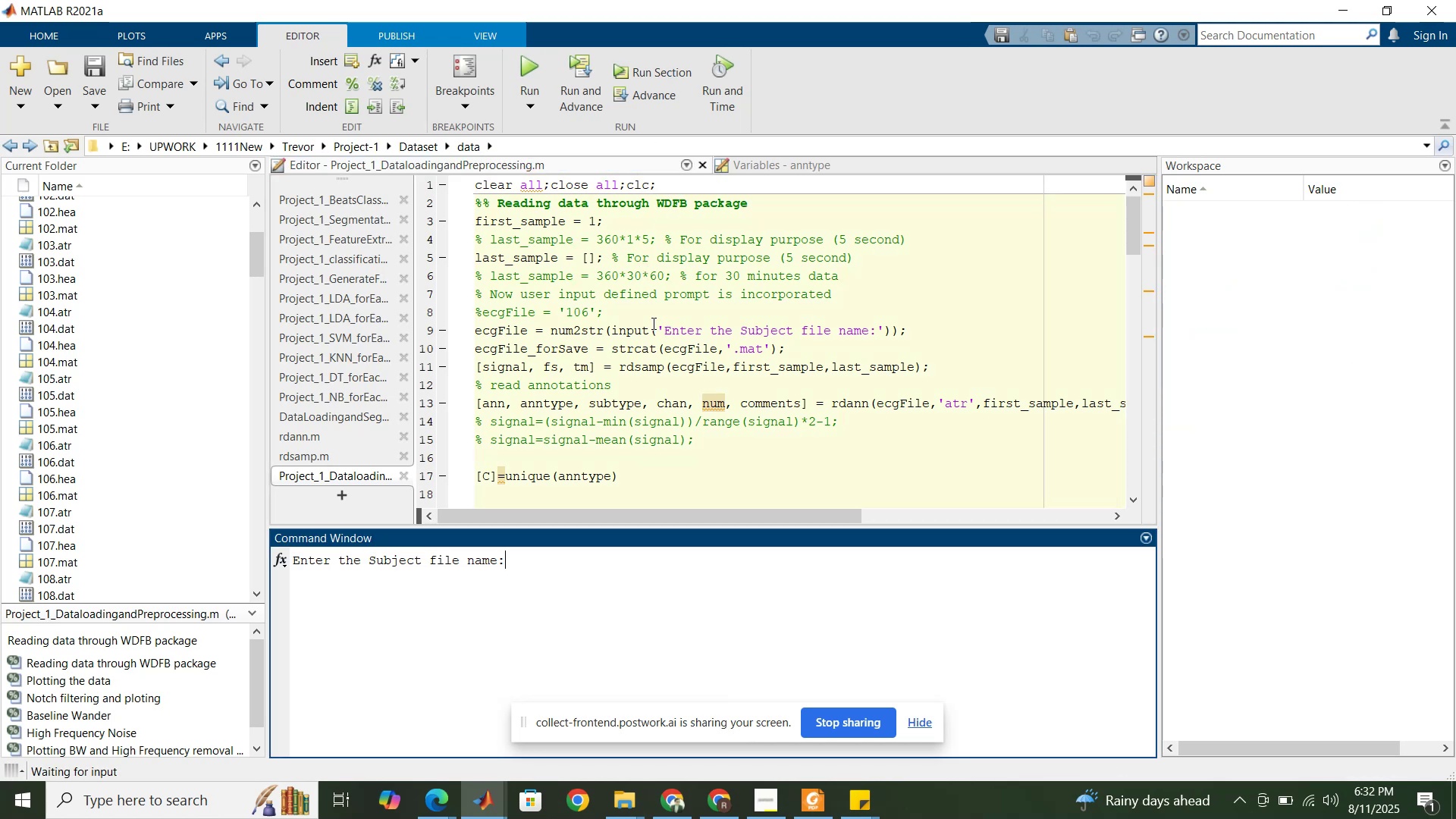 
key(Numpad0)
 